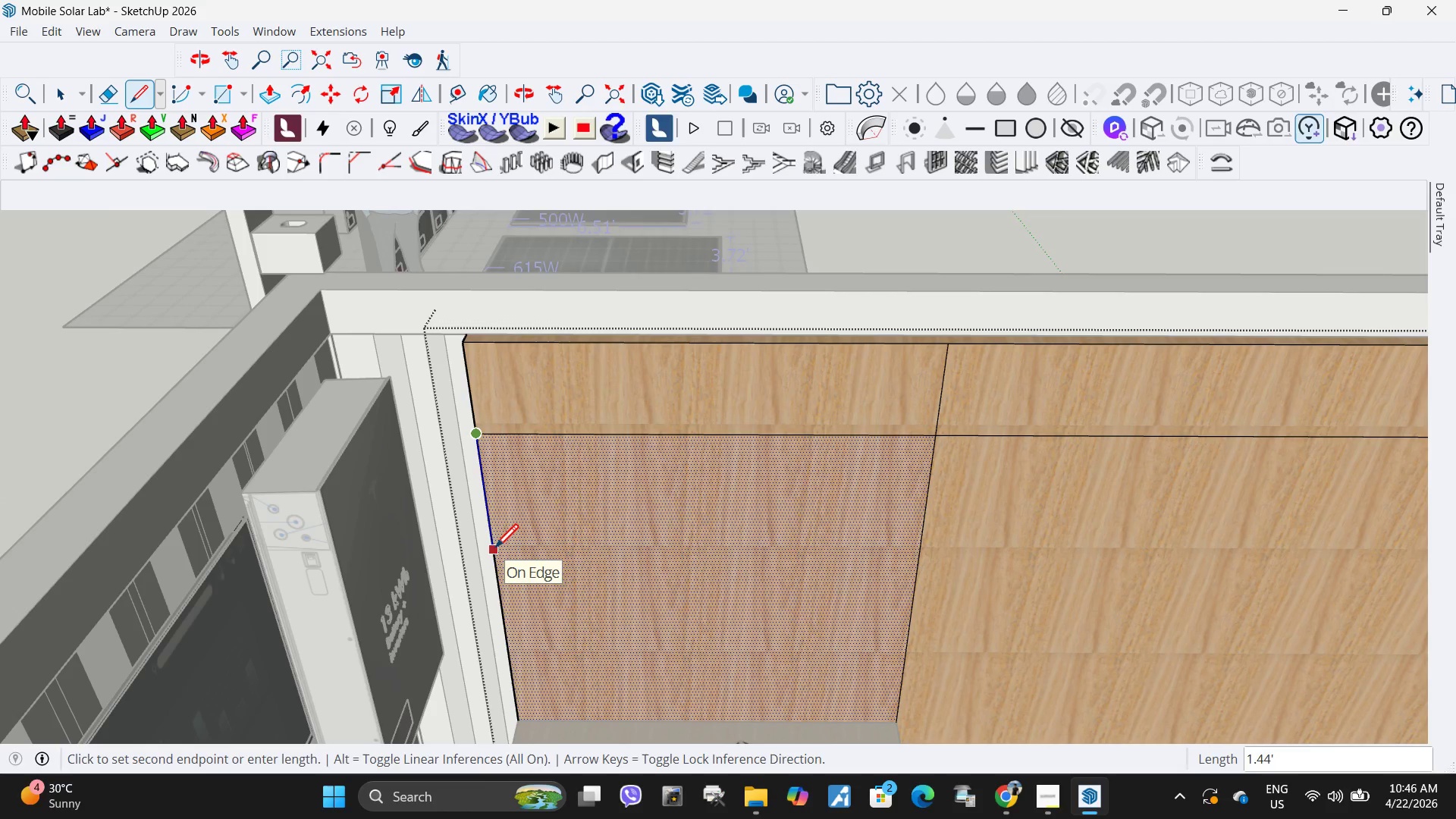 
key(Numpad1)
 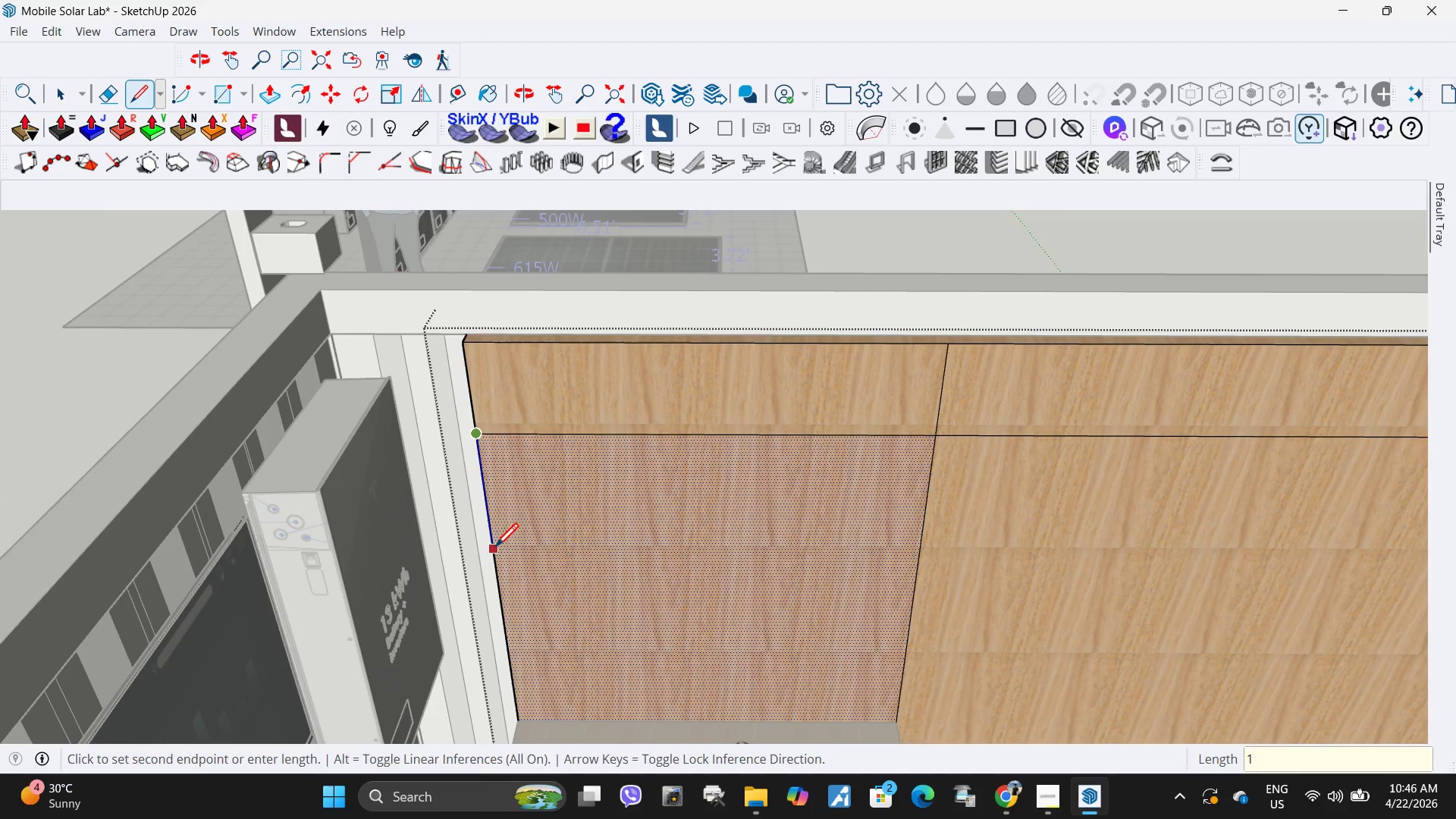 
key(NumpadDecimal)
 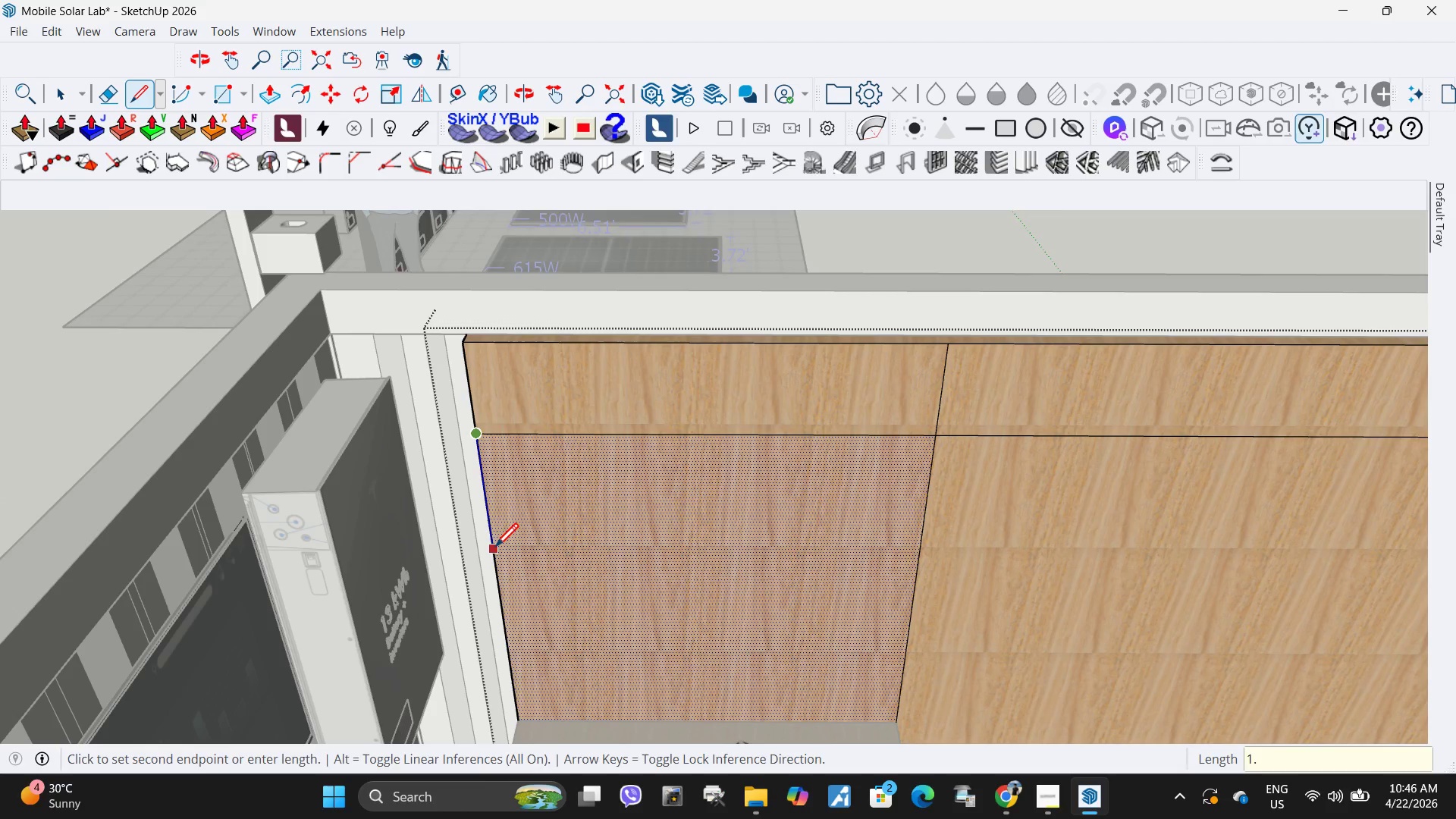 
key(Numpad5)
 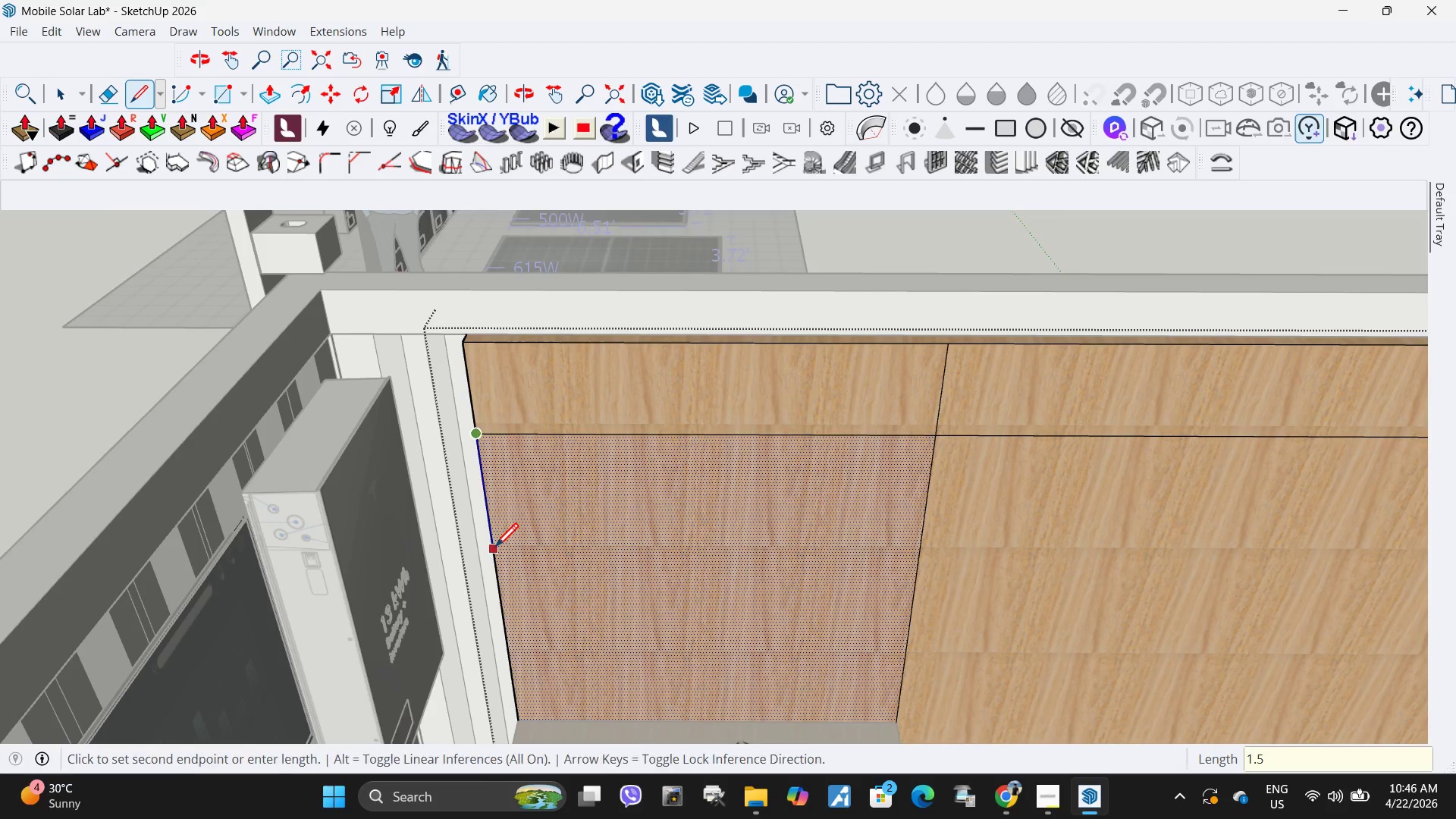 
key(NumpadEnter)
 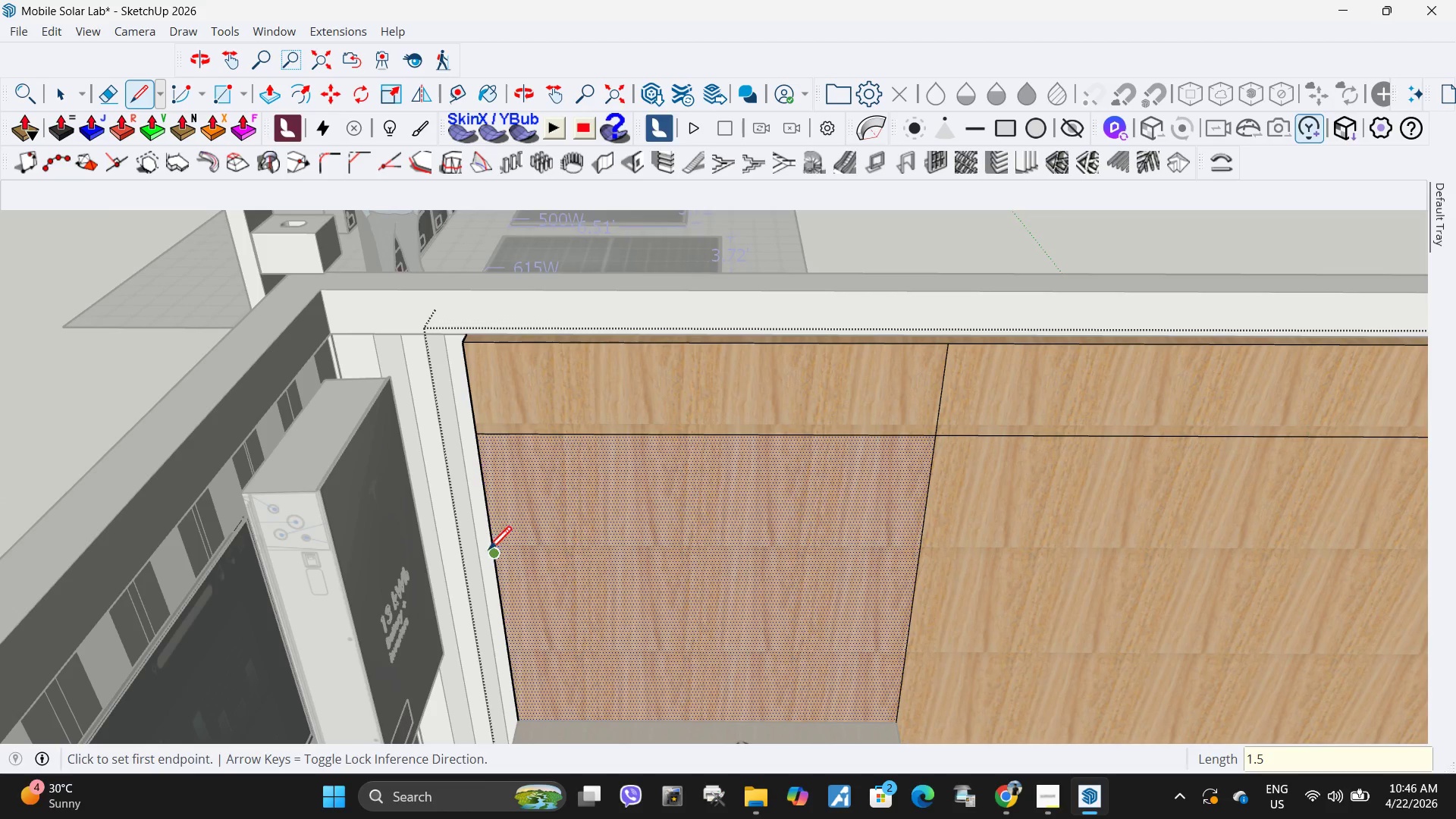 
left_click([491, 554])
 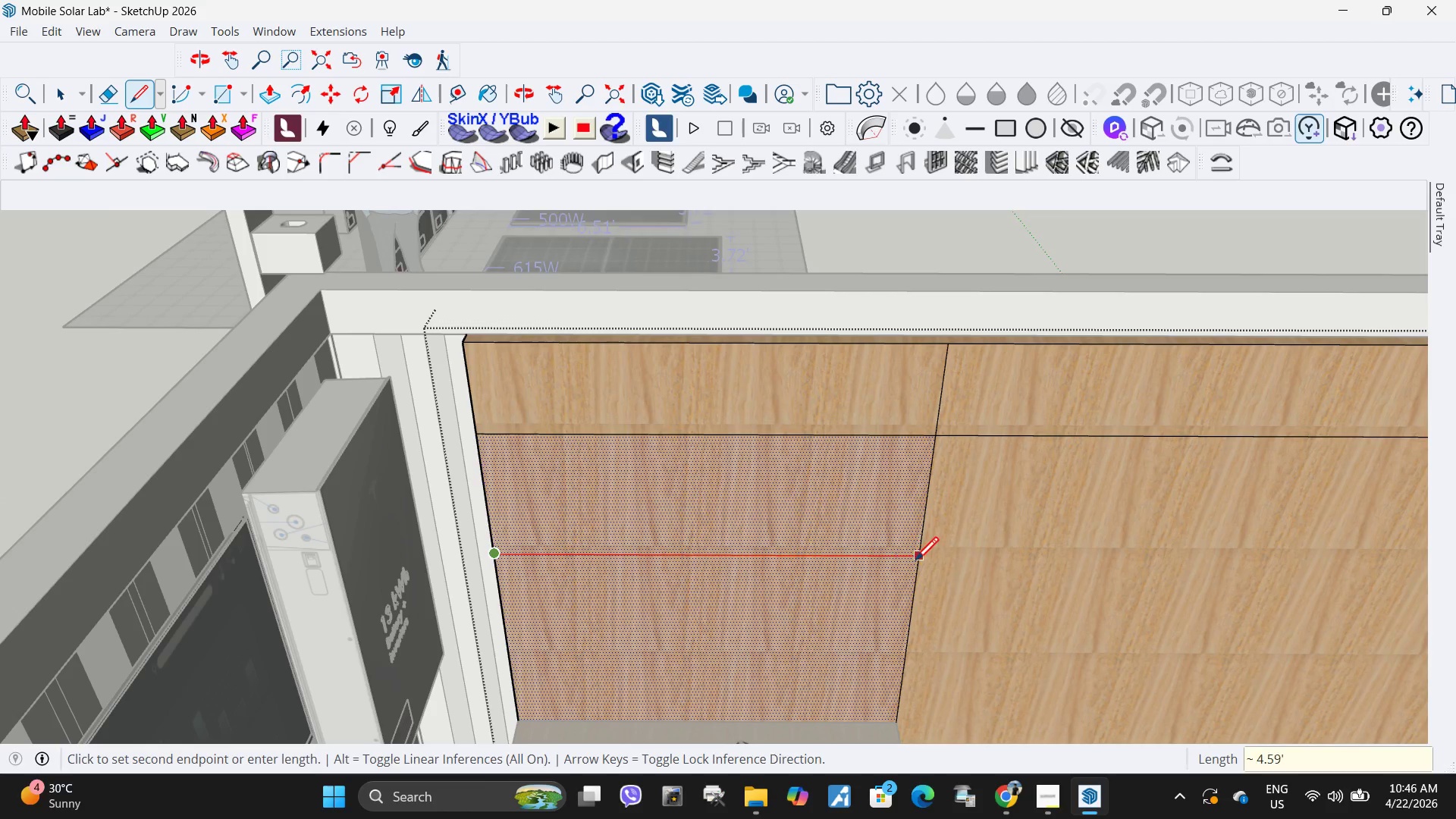 
left_click([918, 563])
 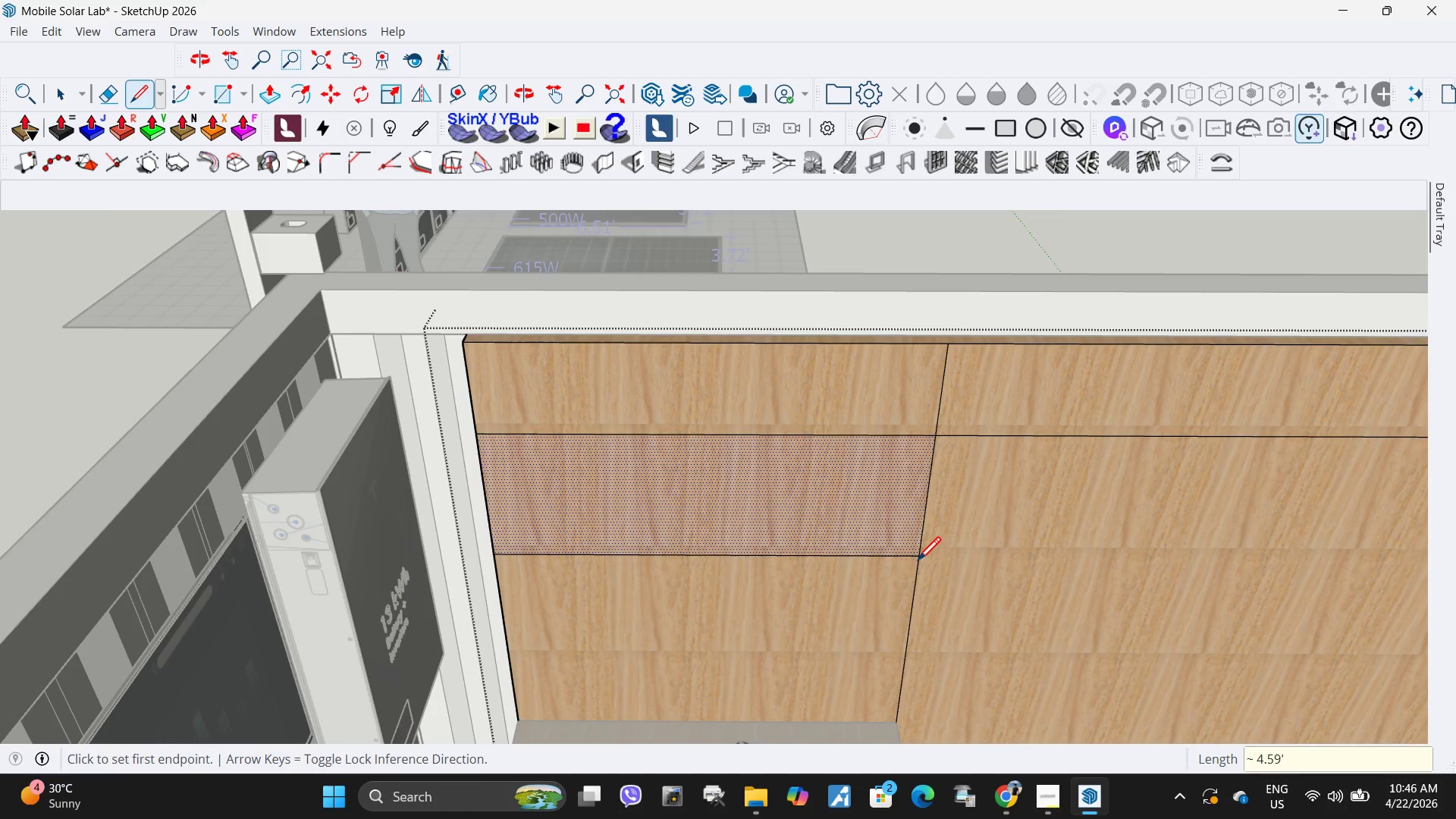 
key(Space)
 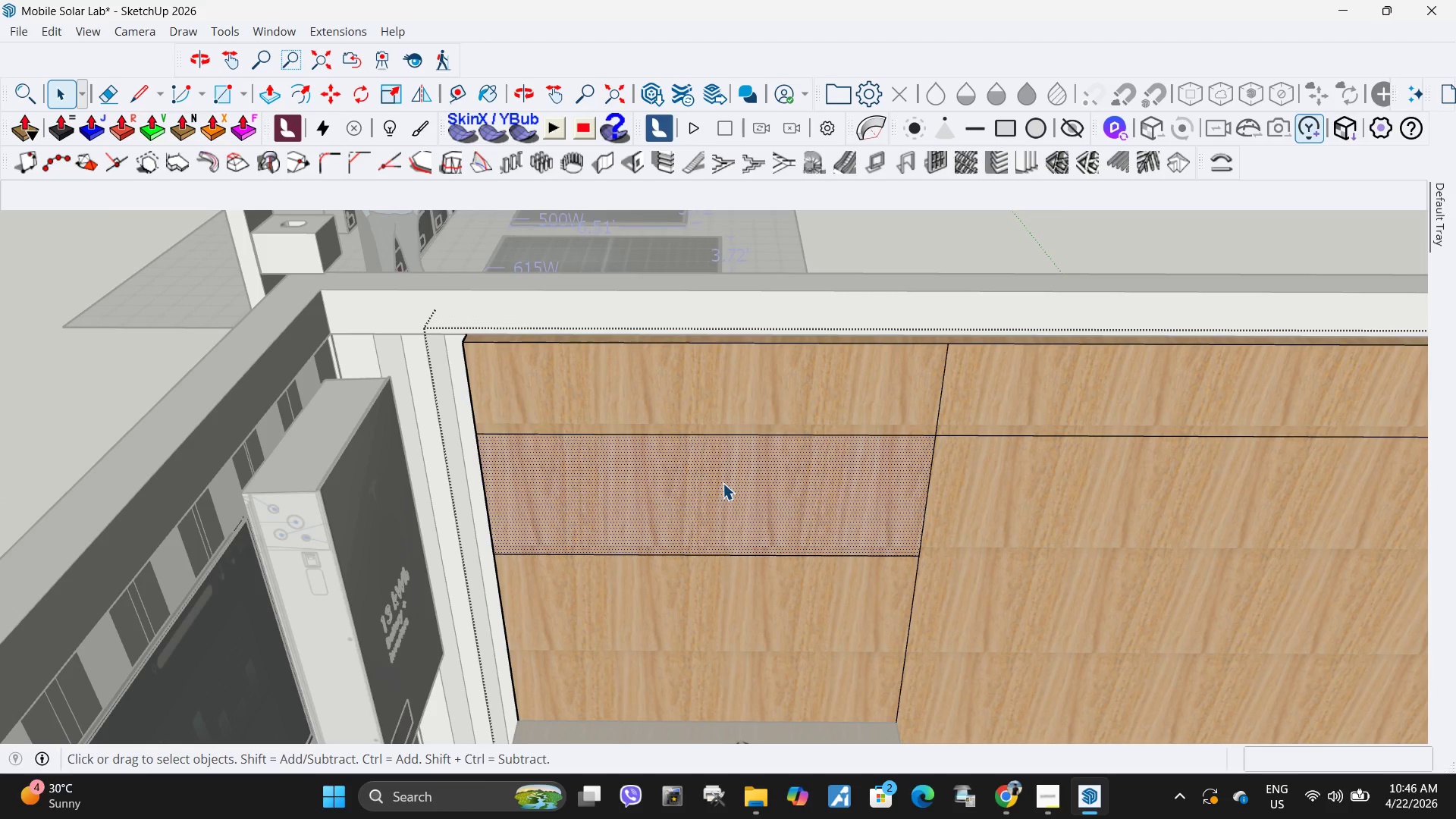 
key(F)
 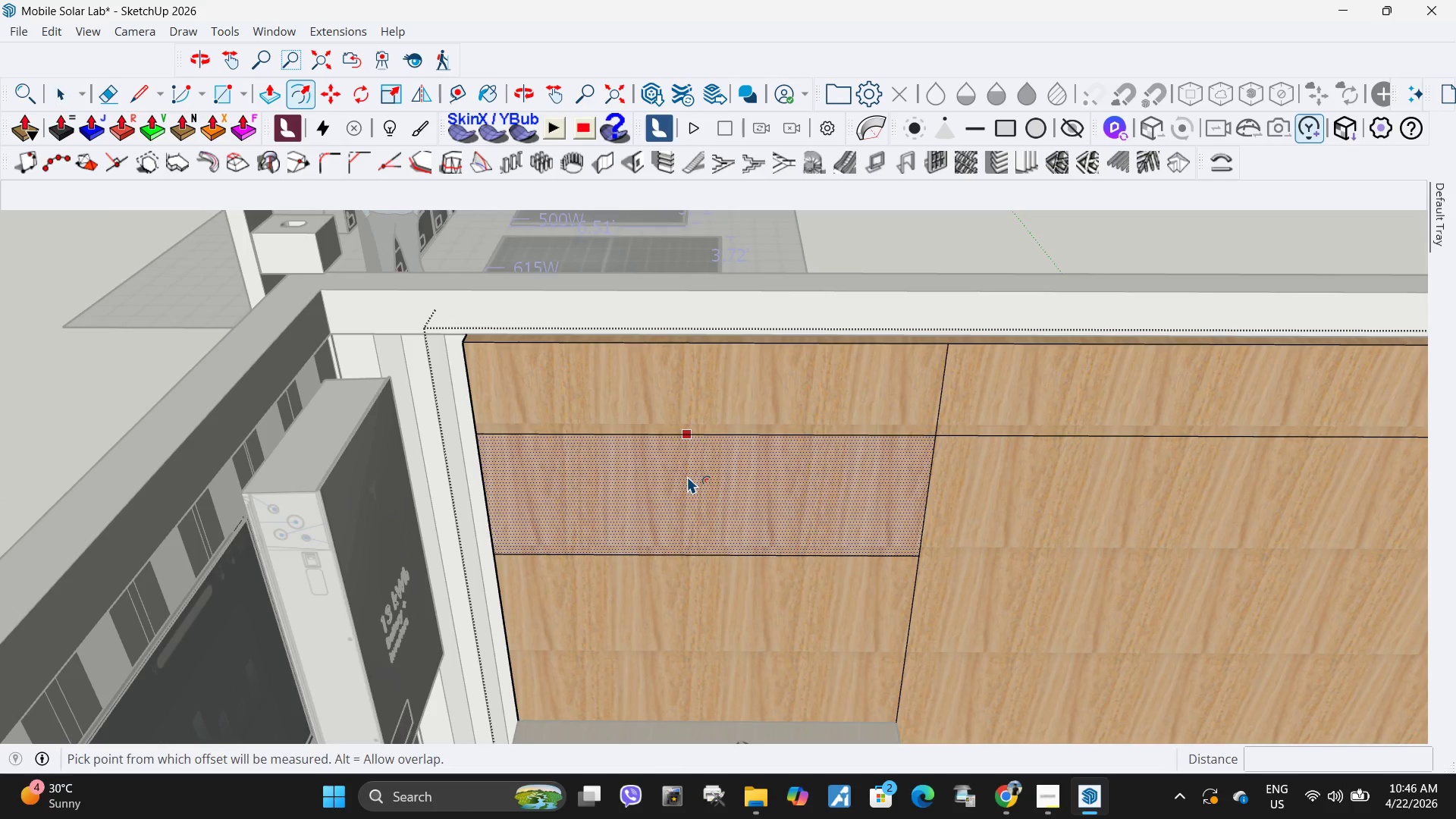 
left_click([687, 476])
 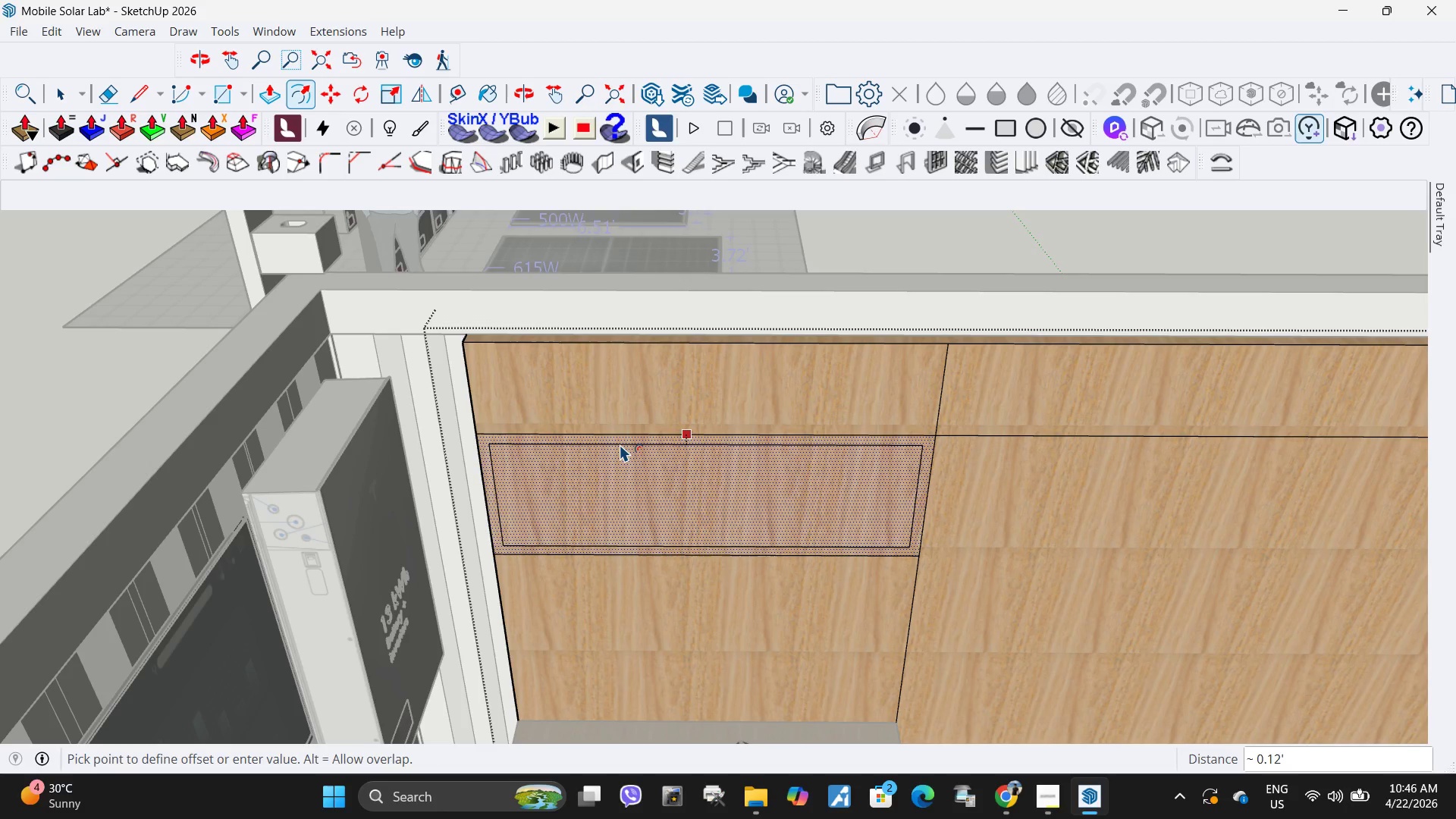 
wait(5.45)
 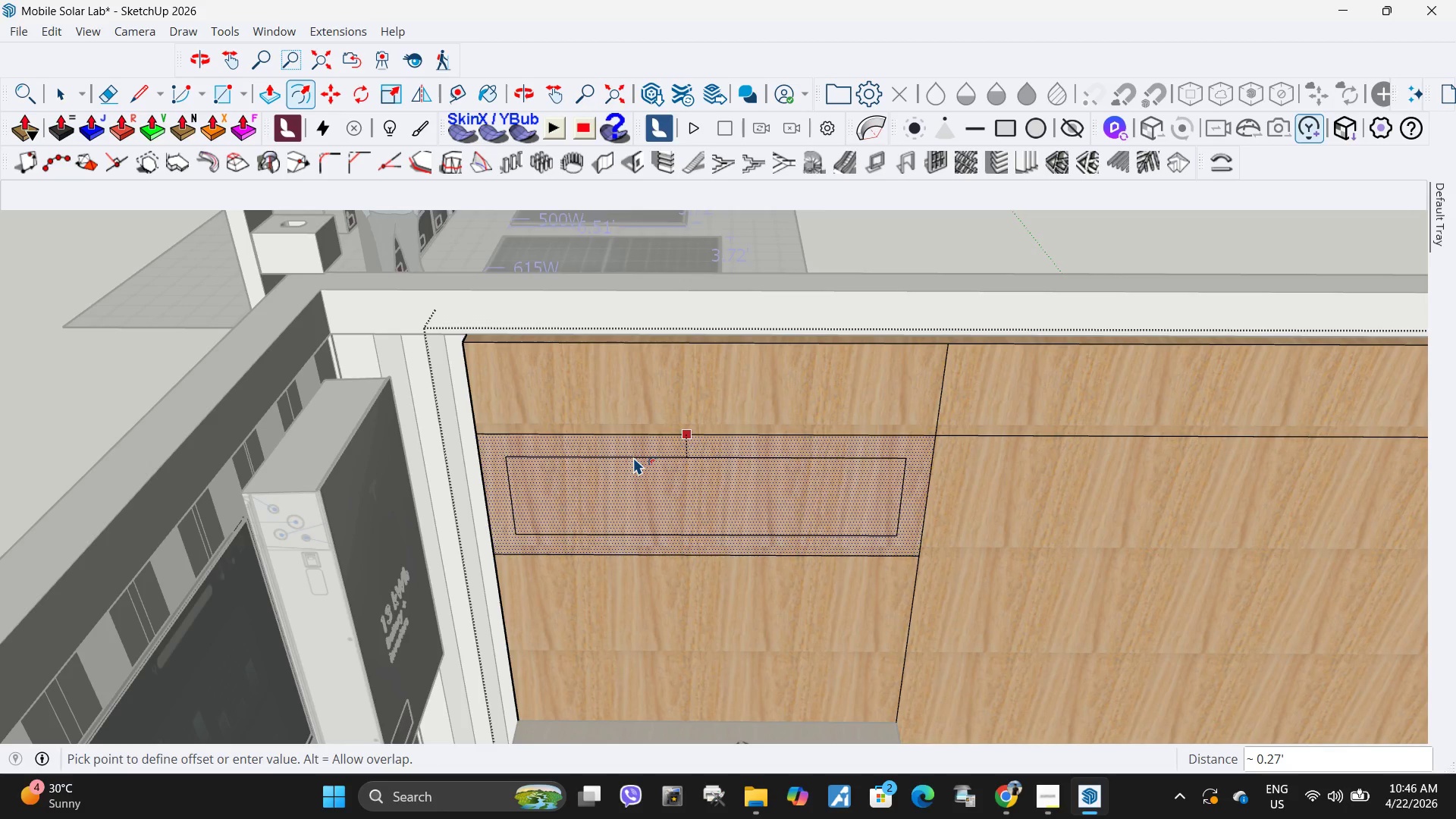 
key(NumpadDecimal)
 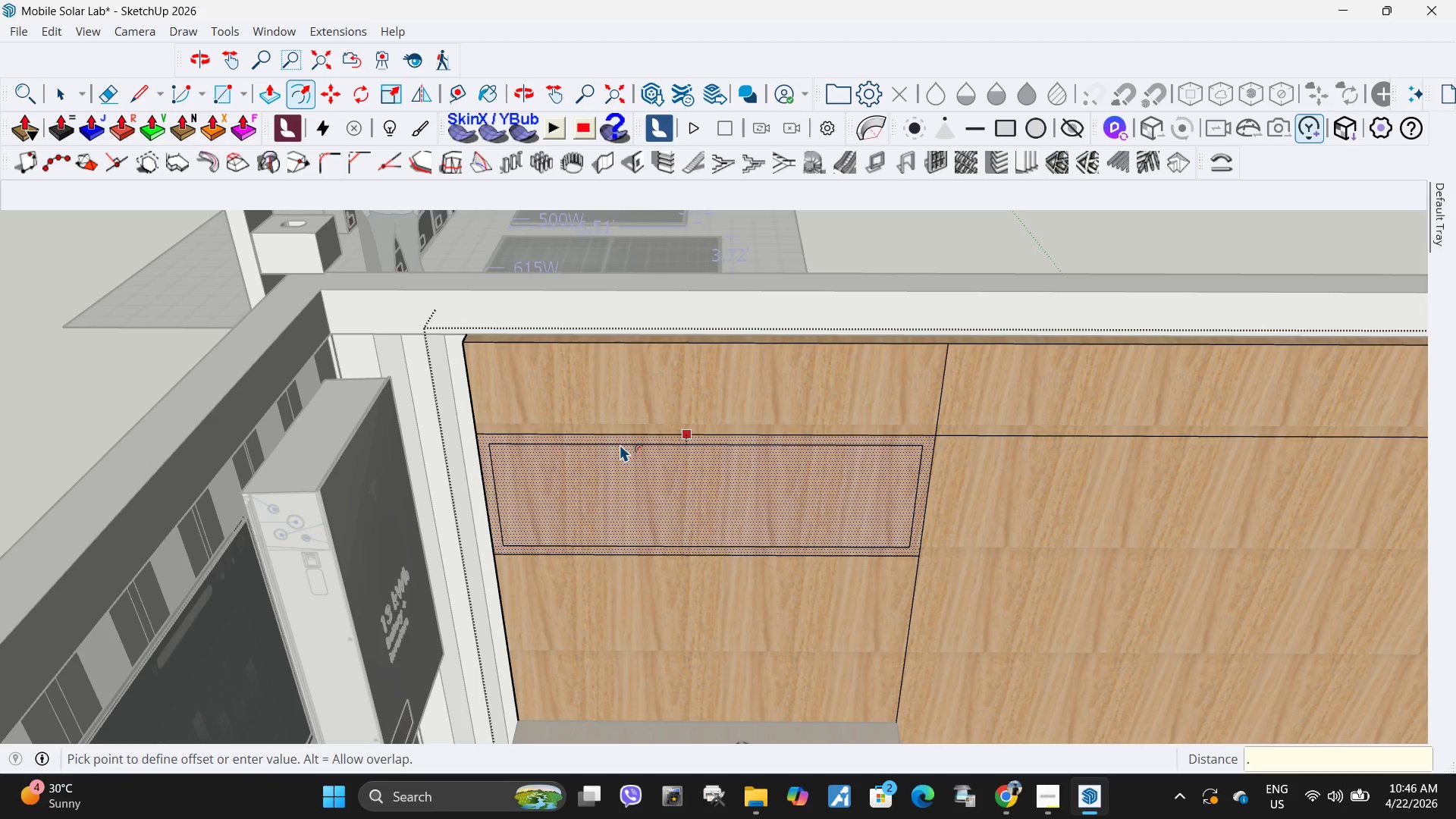 
key(Numpad1)
 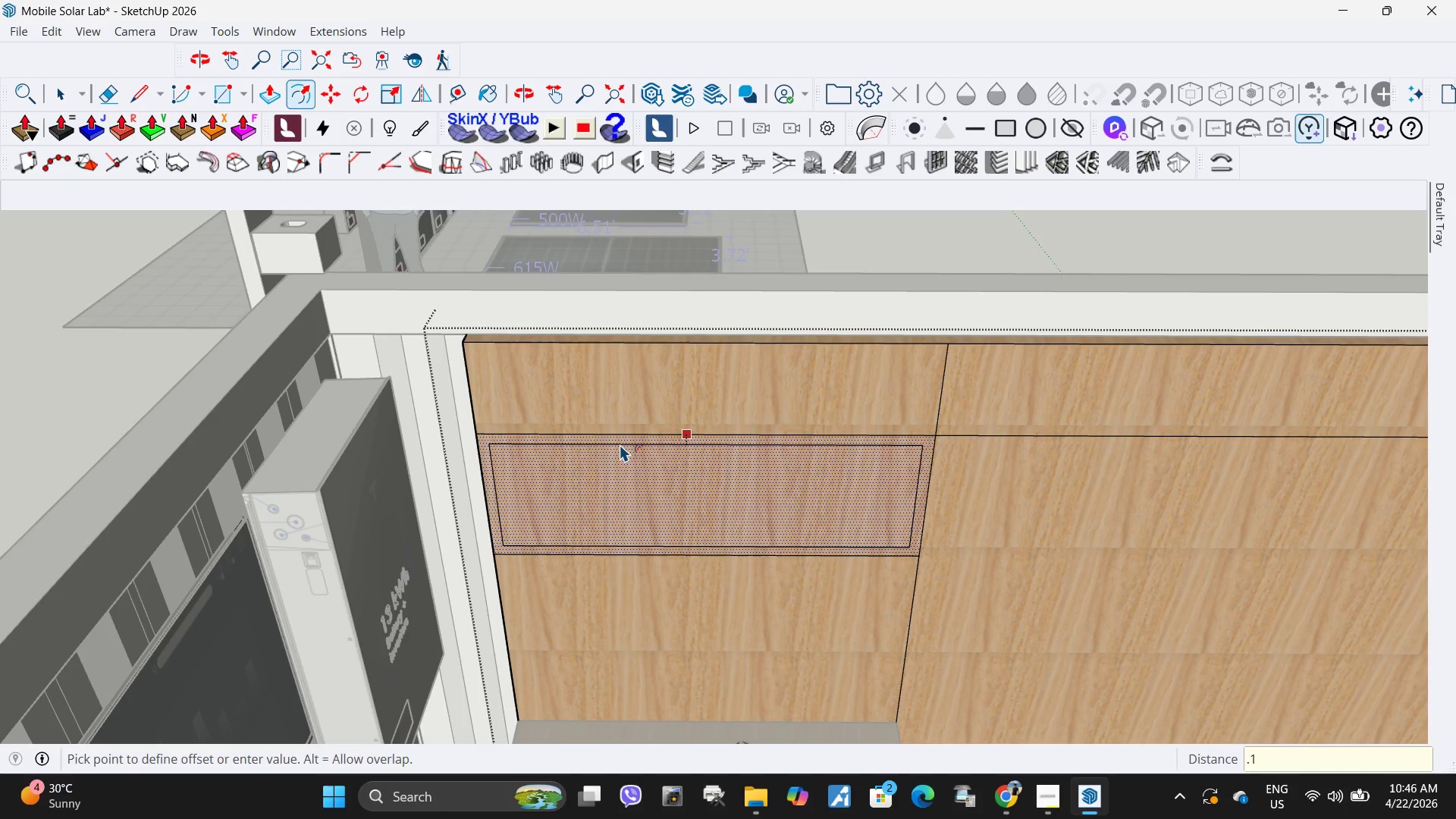 
key(Numpad5)
 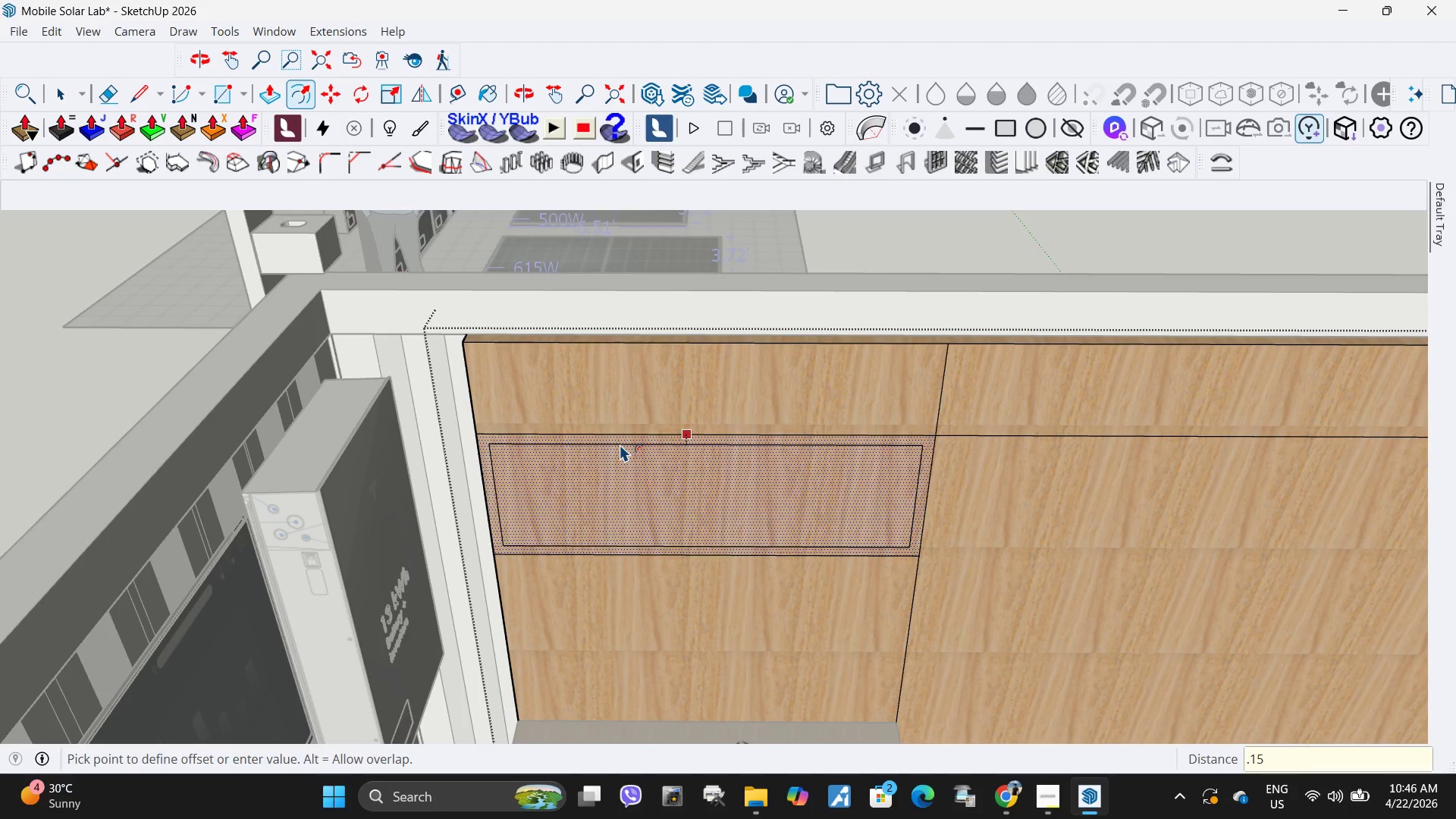 
key(NumpadEnter)
 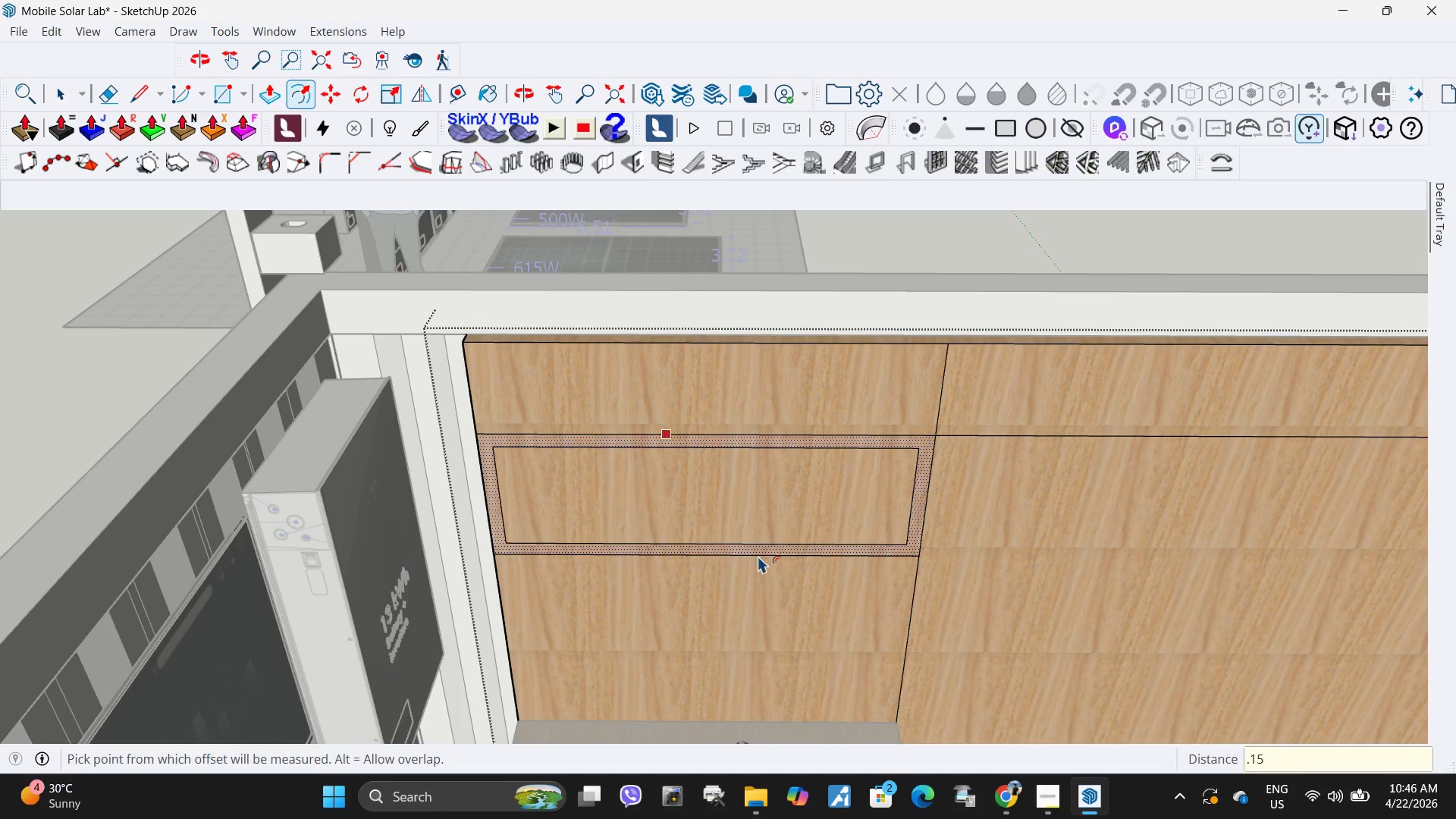 
key(Space)
 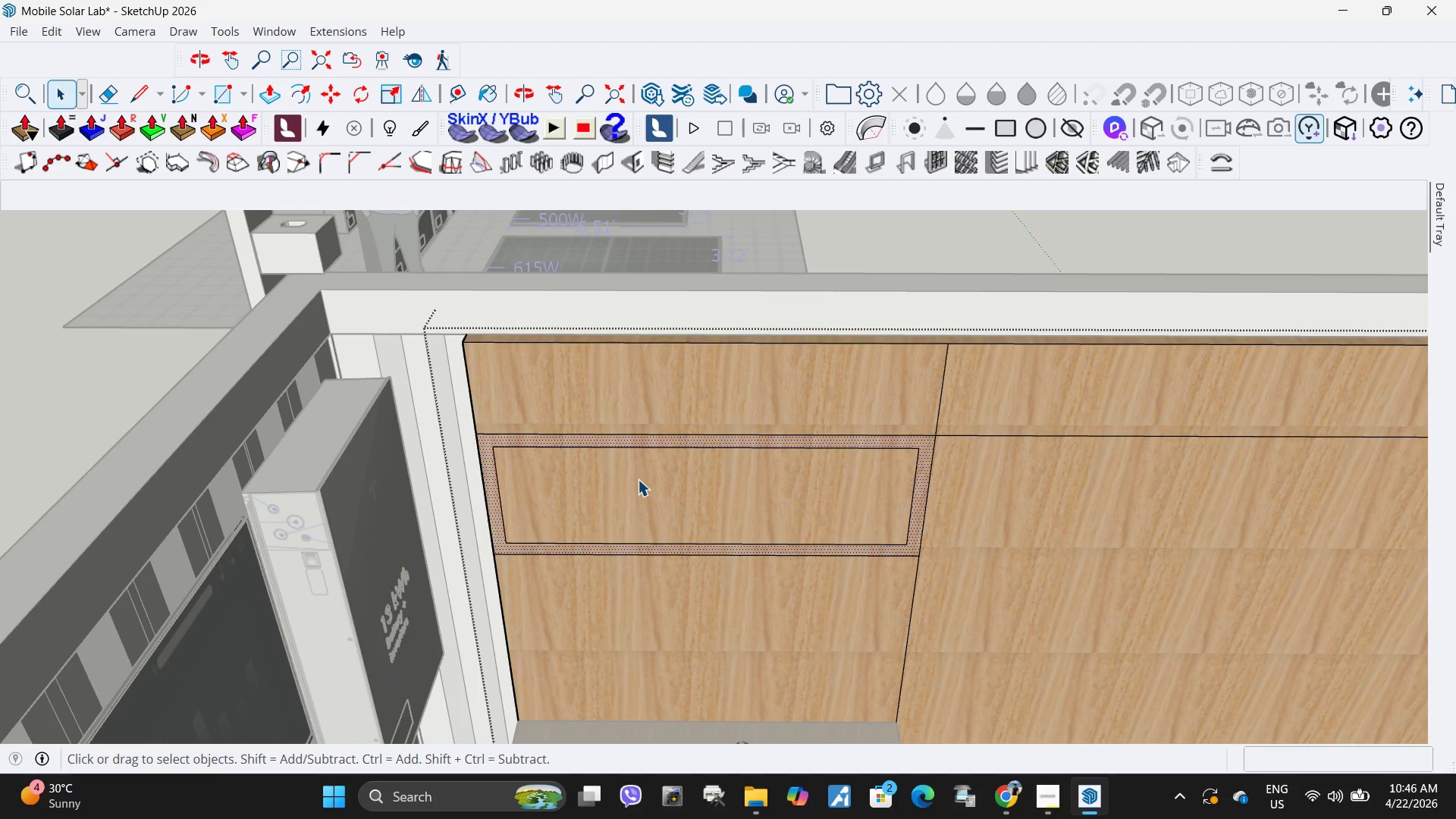 
left_click([638, 479])
 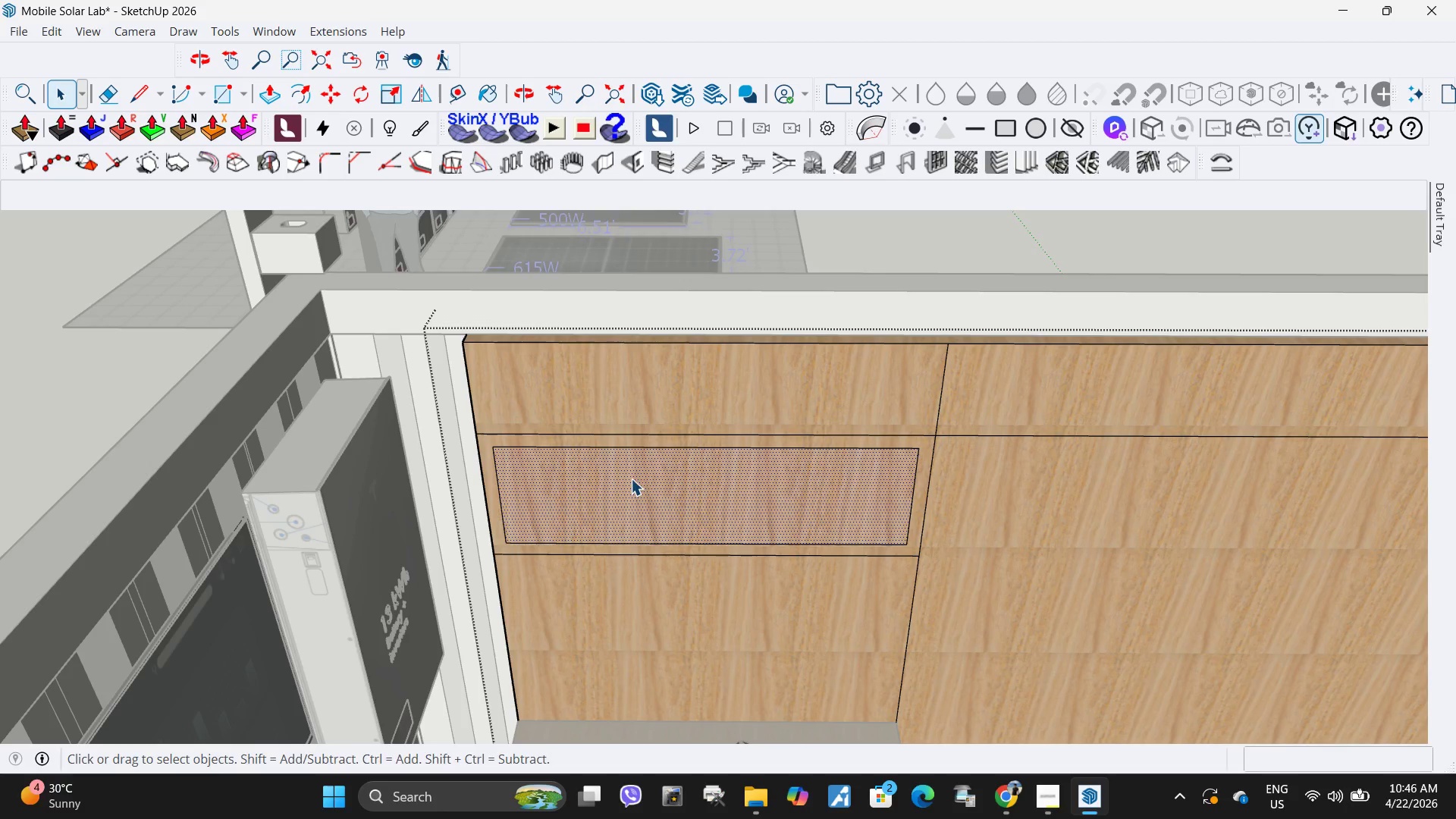 
key(F)
 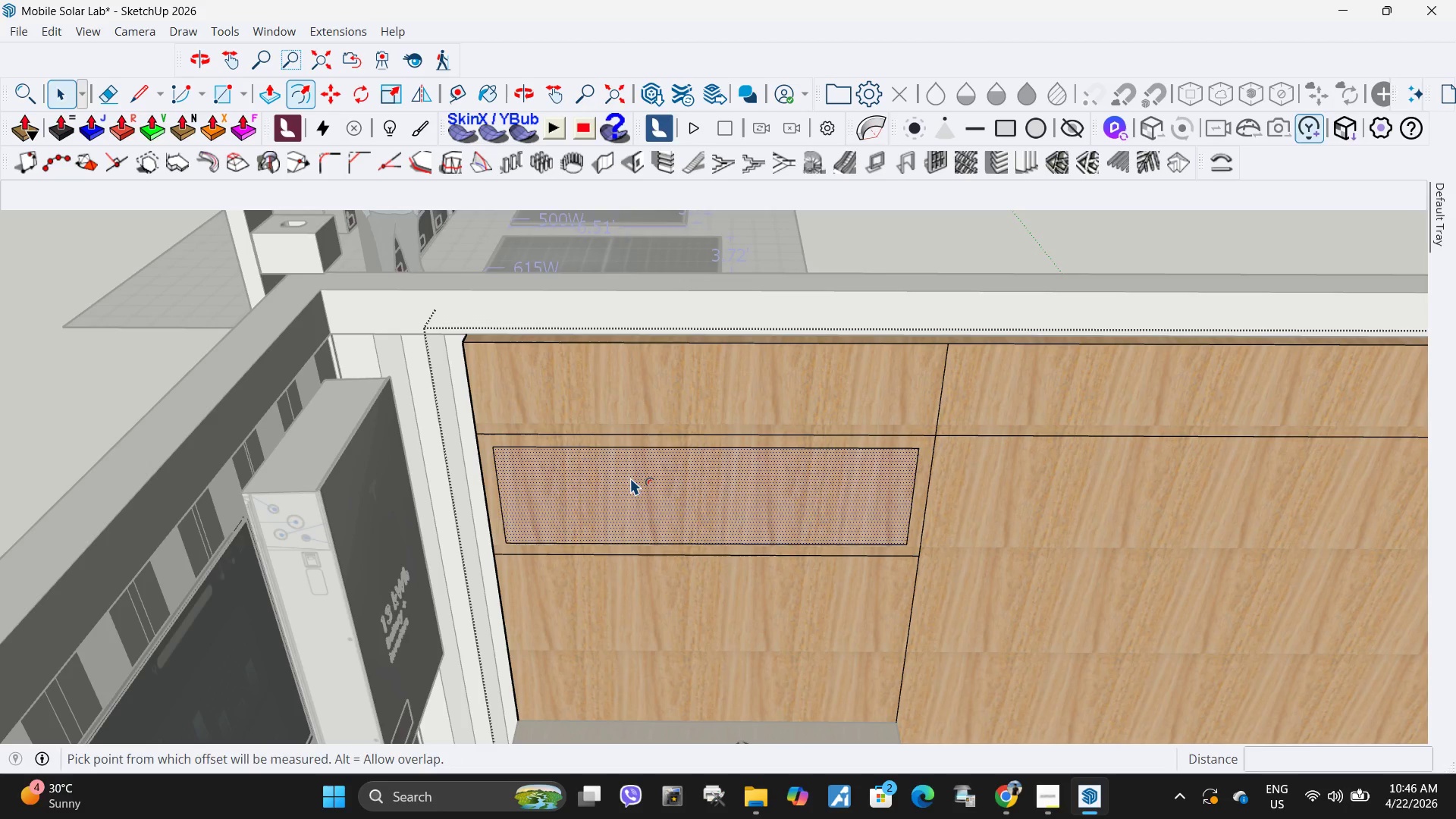 
left_click([630, 478])
 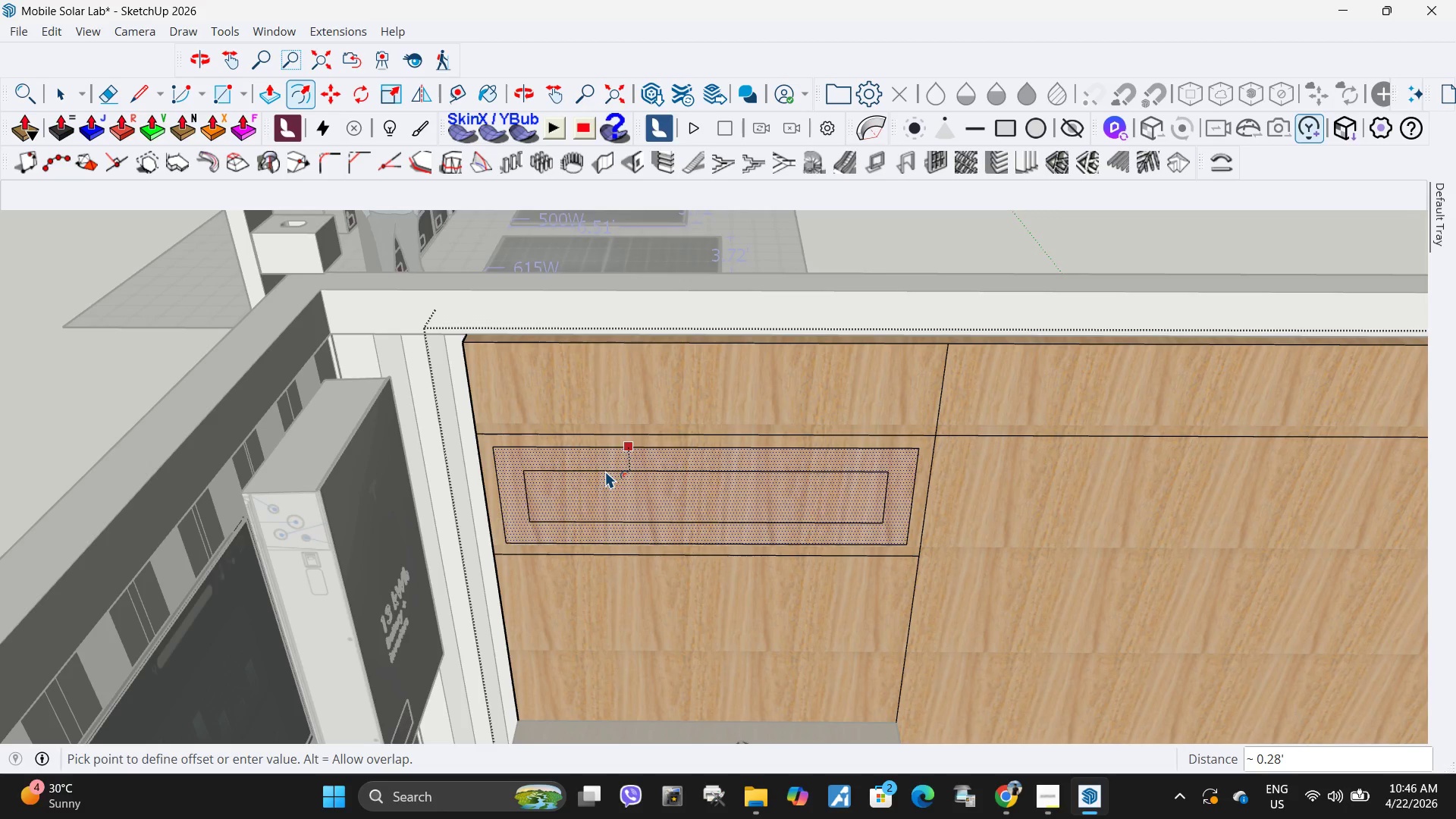 
key(NumpadDecimal)
 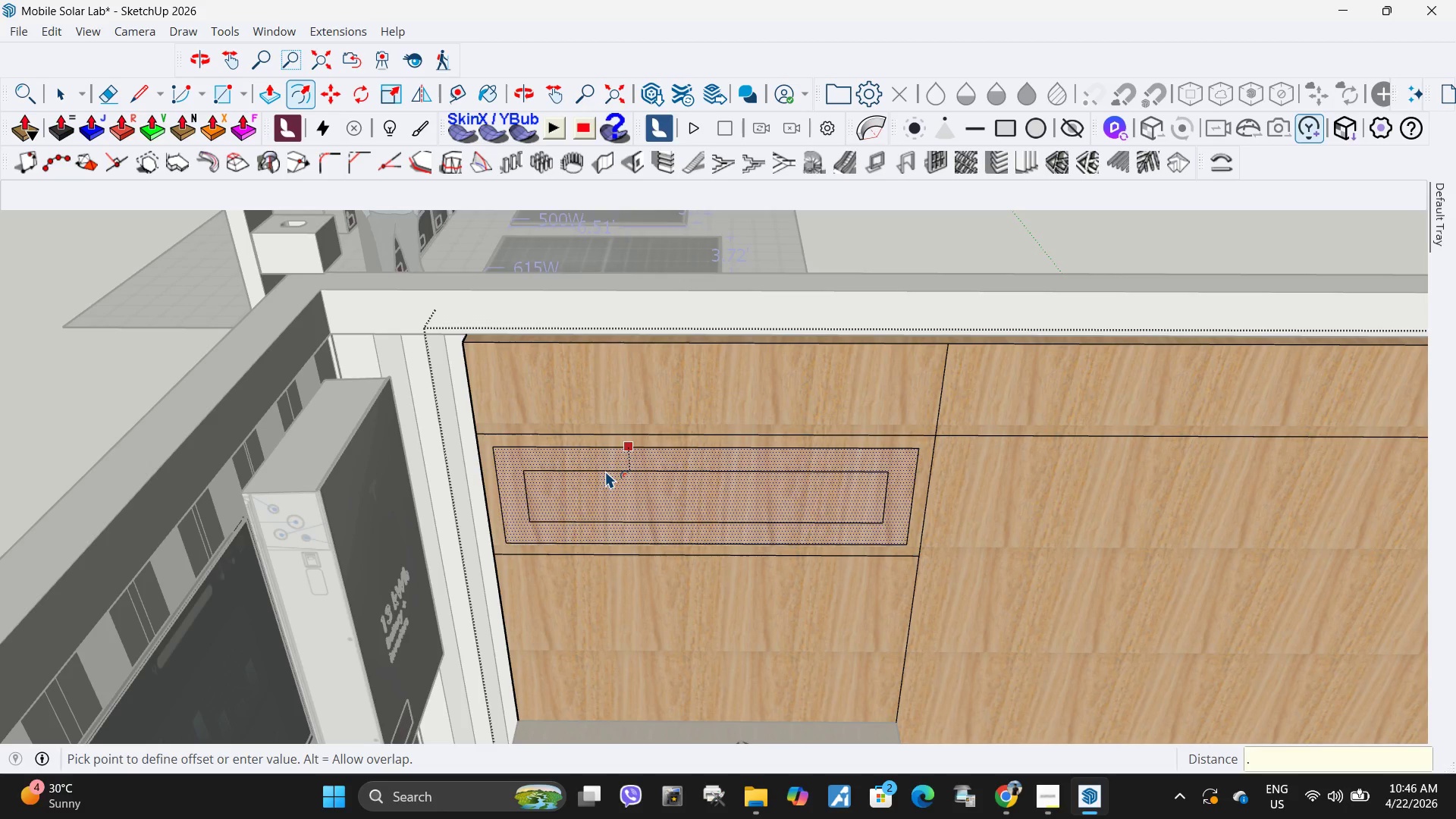 
key(Numpad1)
 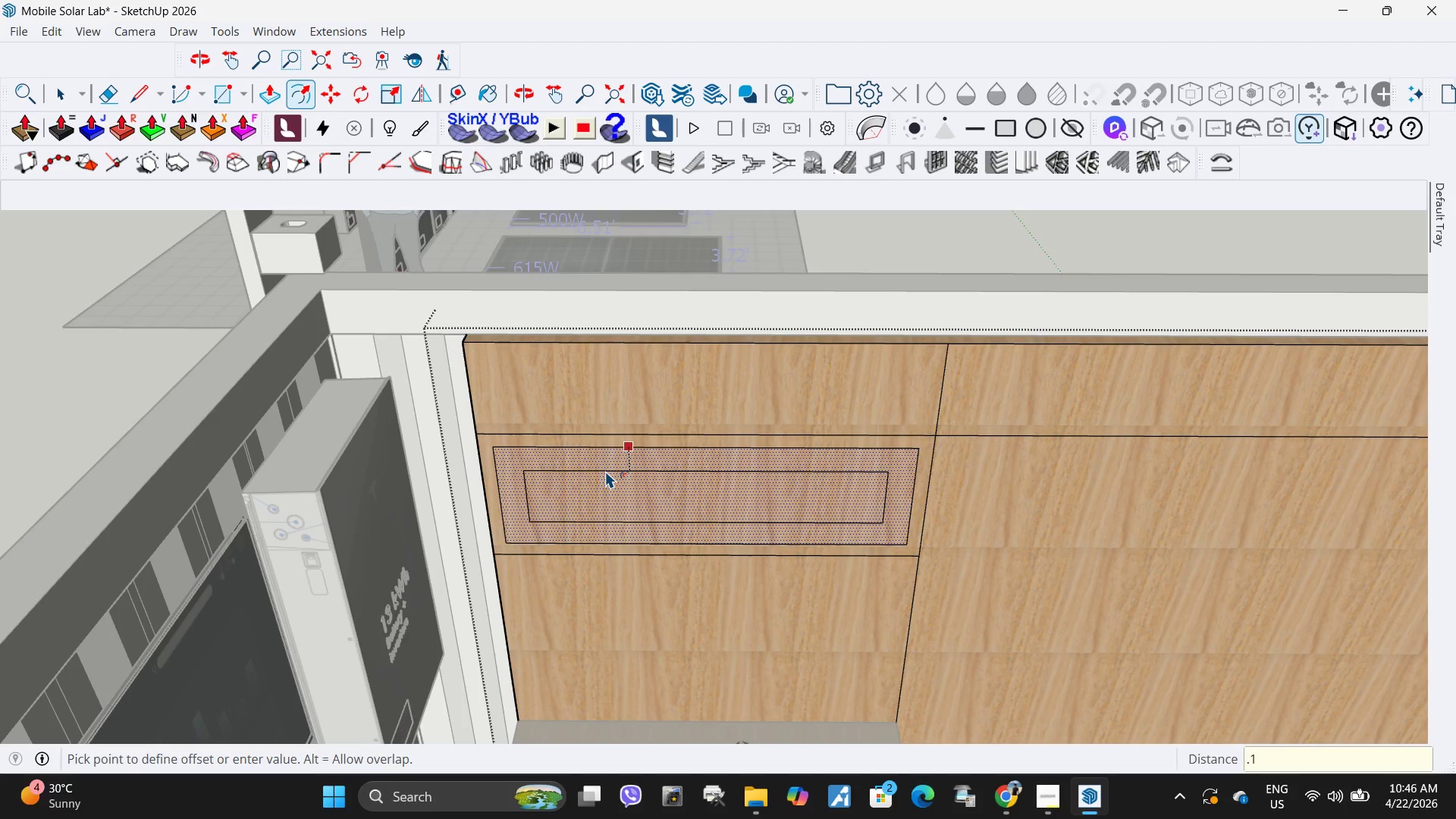 
key(Numpad0)
 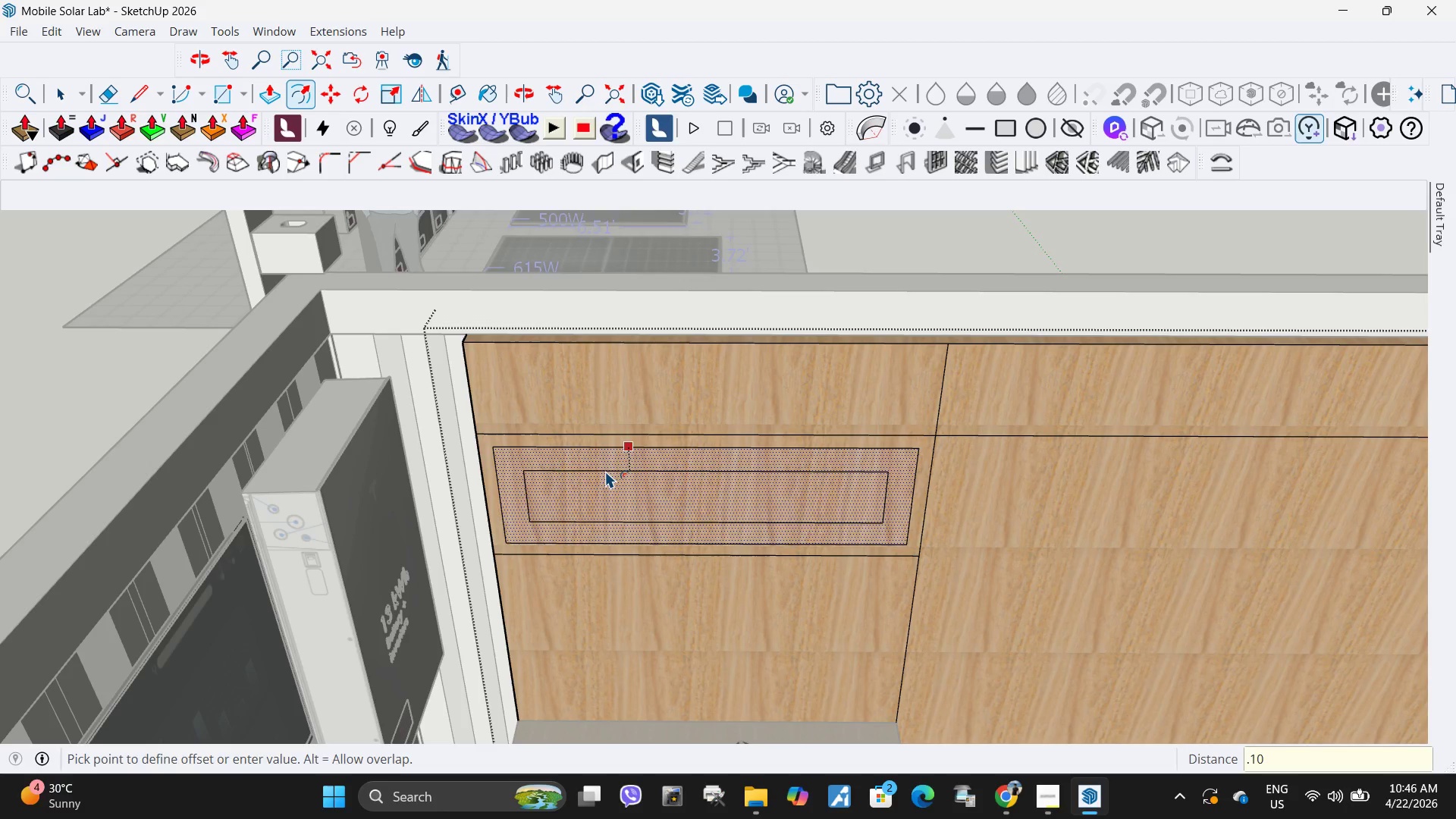 
key(NumpadEnter)
 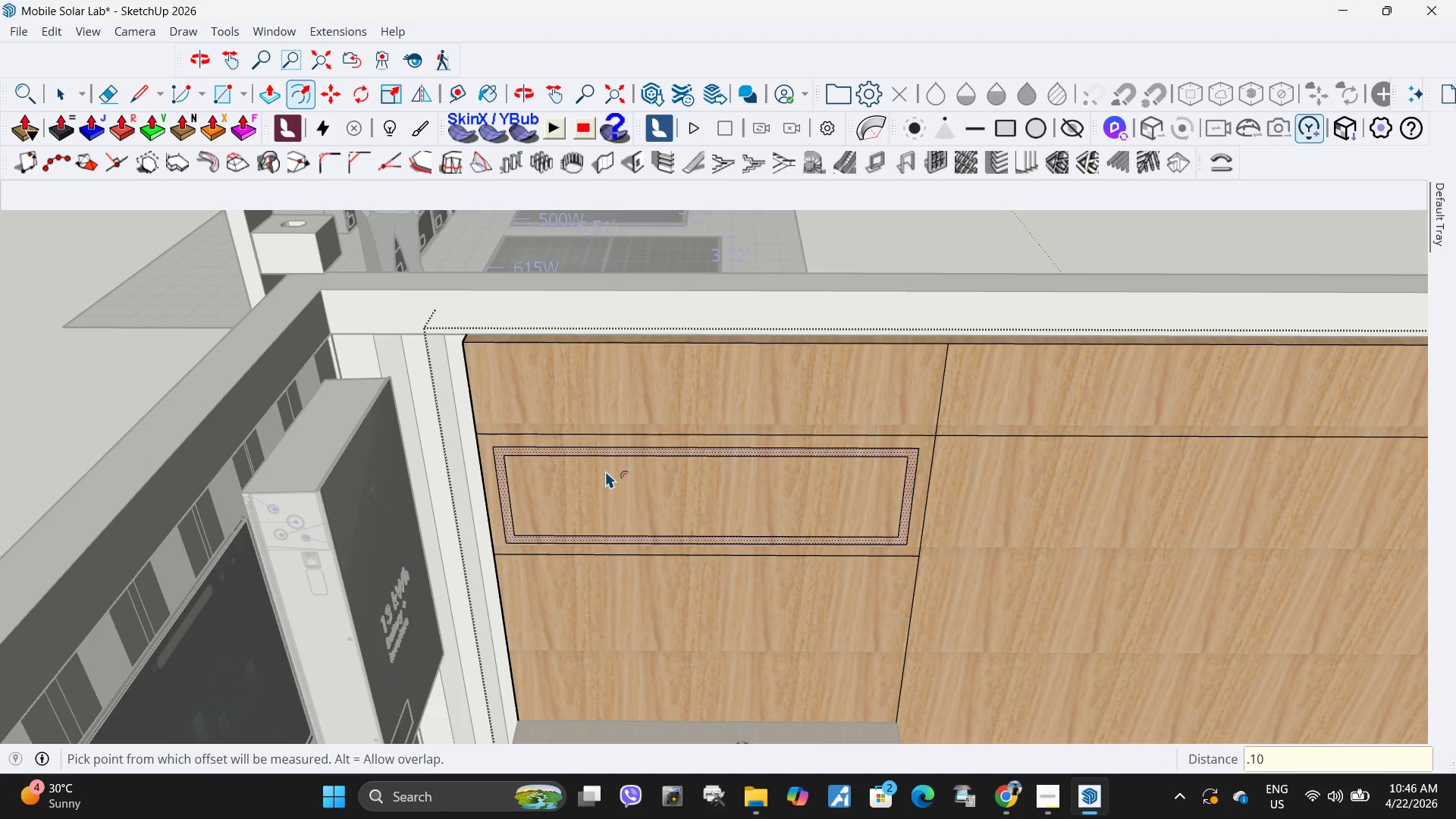 
scroll: coordinate [605, 471], scroll_direction: up, amount: 4.0
 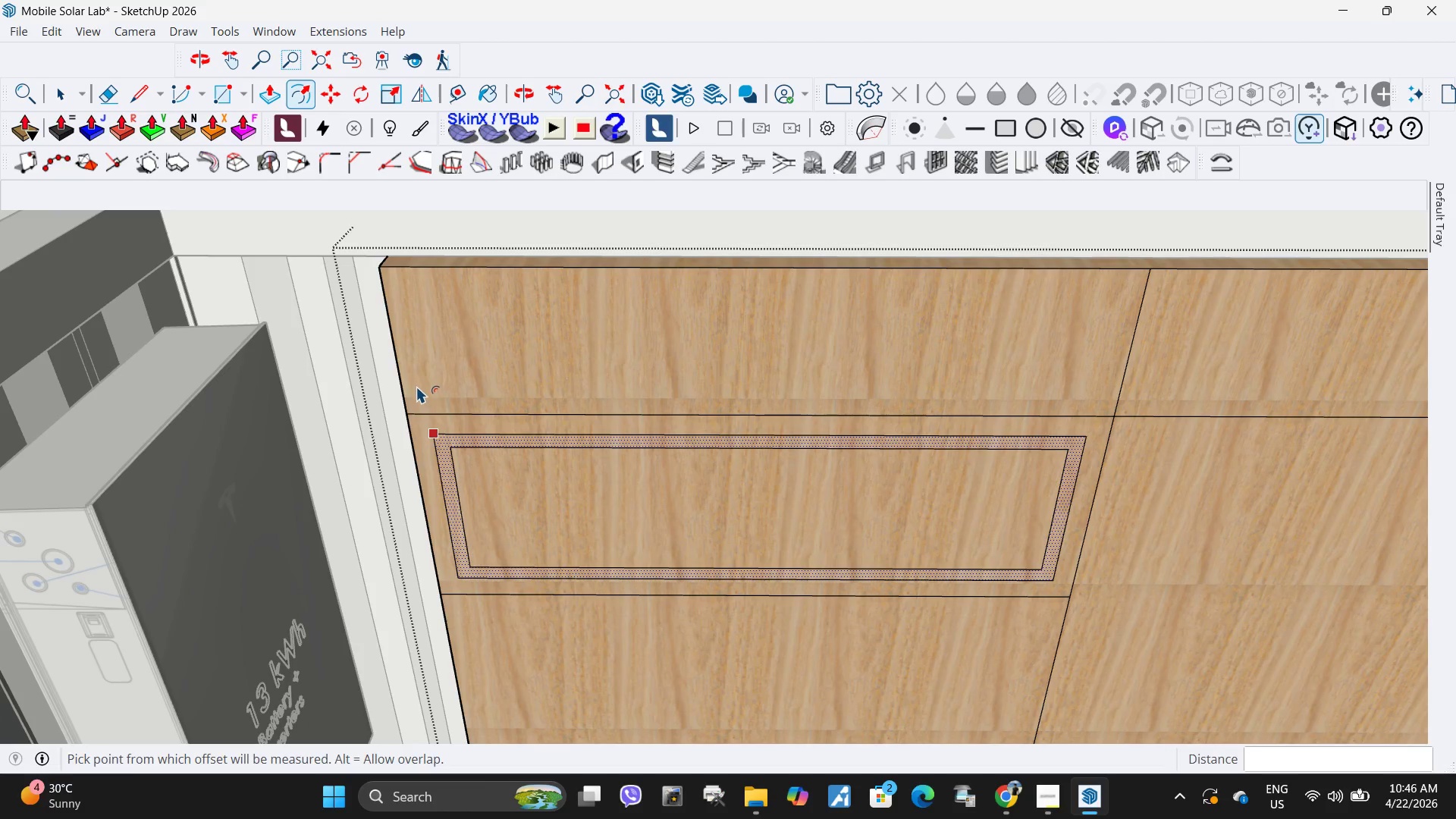 
key(Space)
 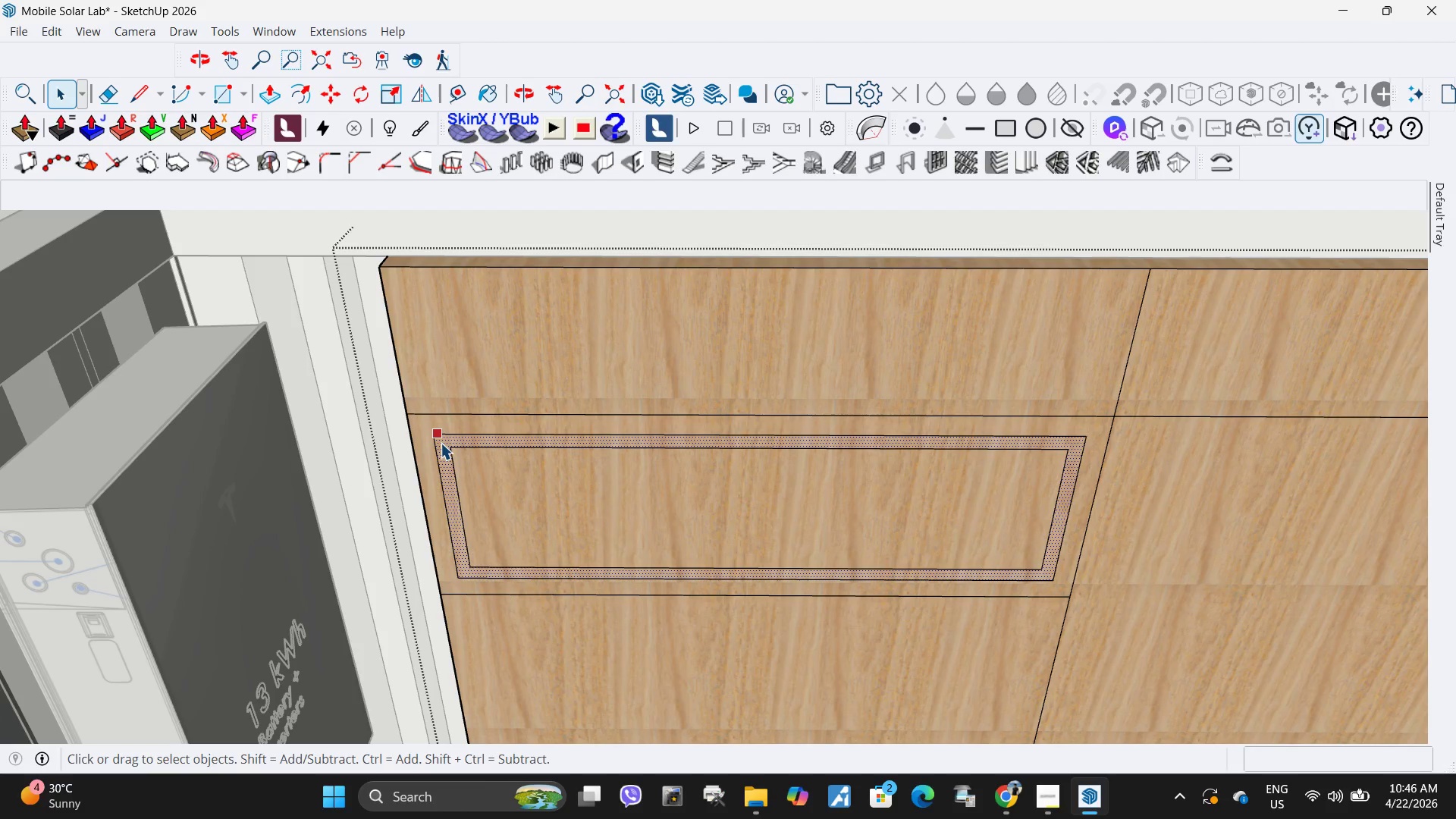 
key(P)
 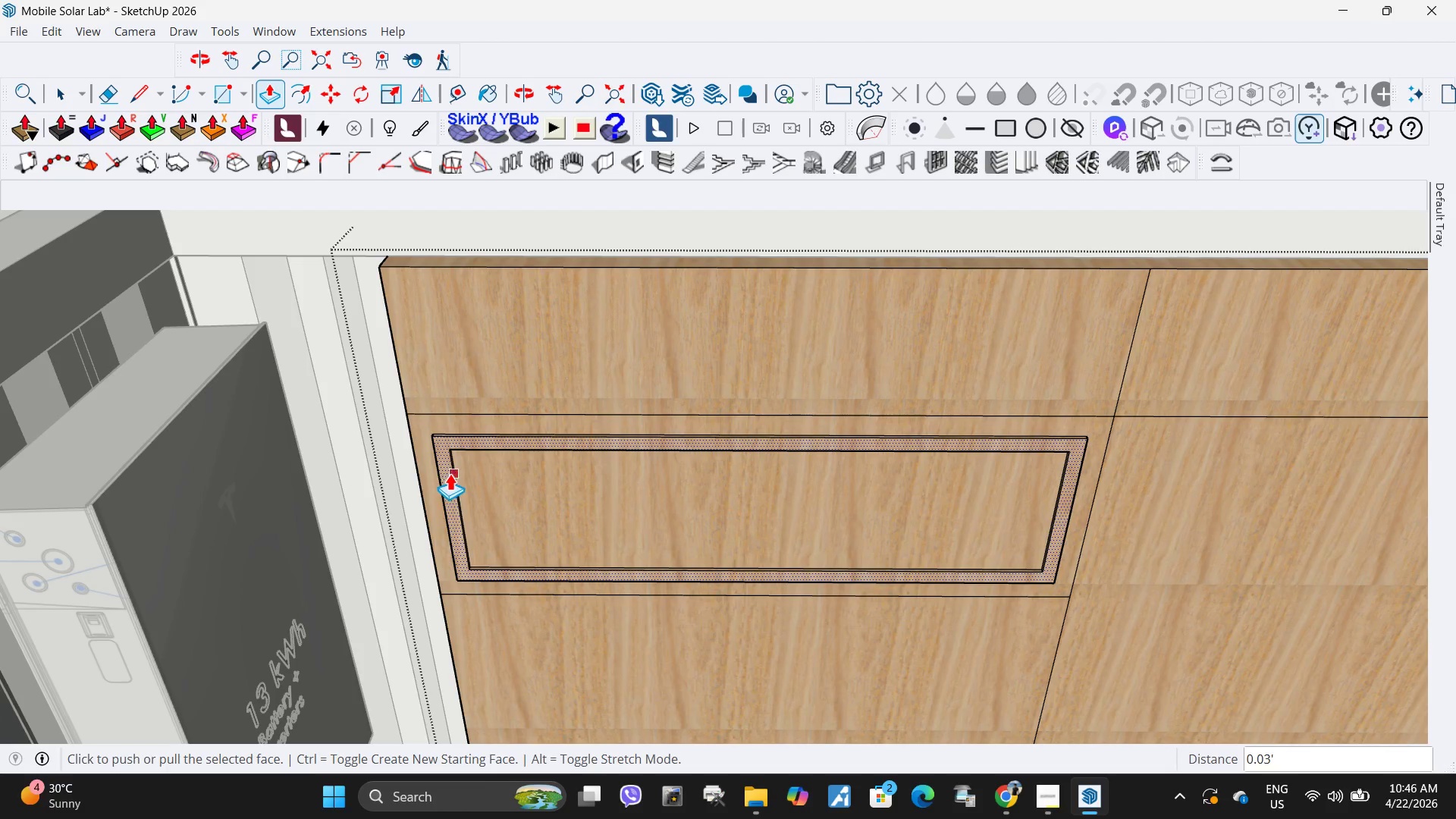 
scroll: coordinate [450, 472], scroll_direction: down, amount: 3.0
 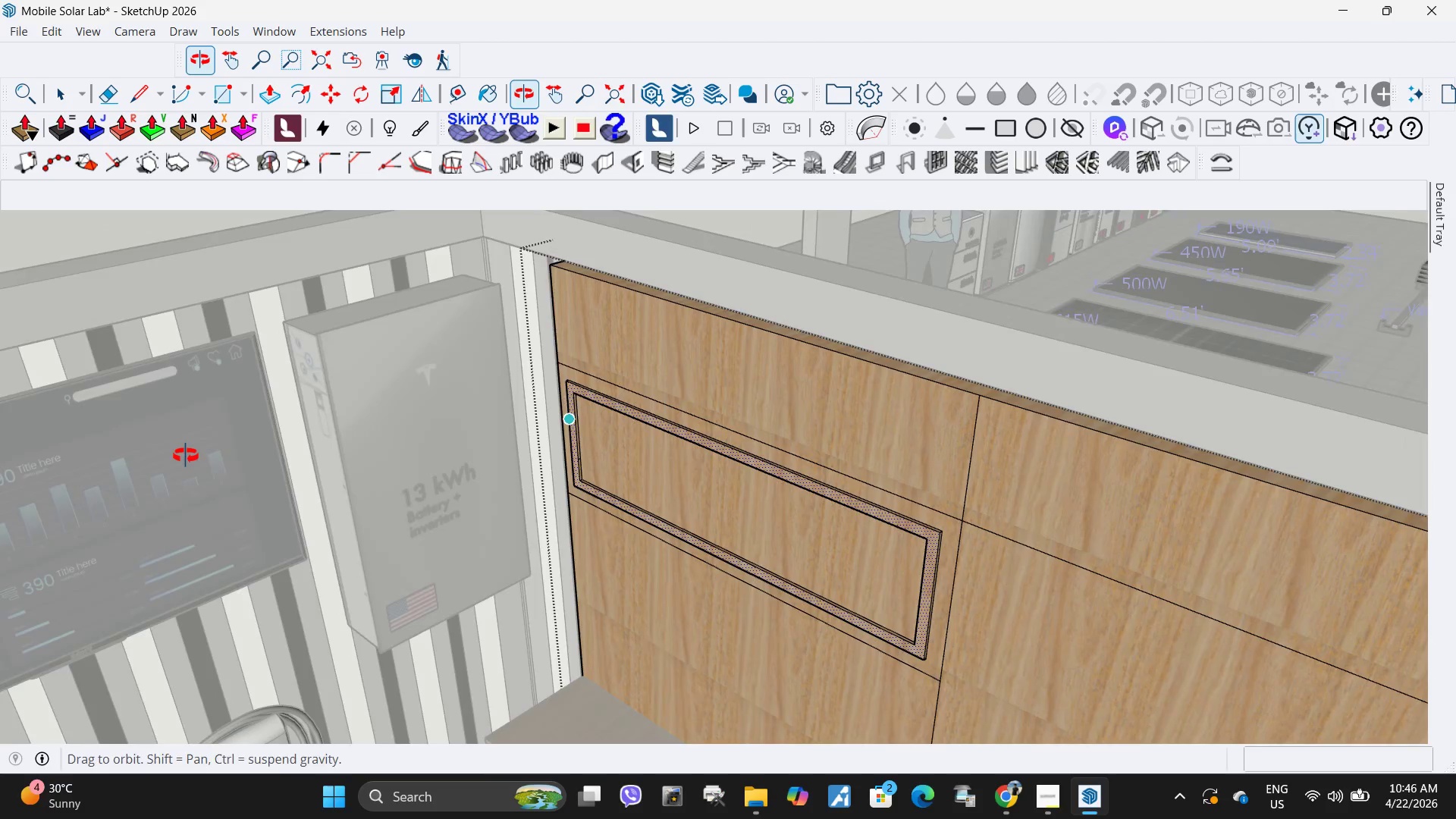 
key(Control+ControlLeft)
 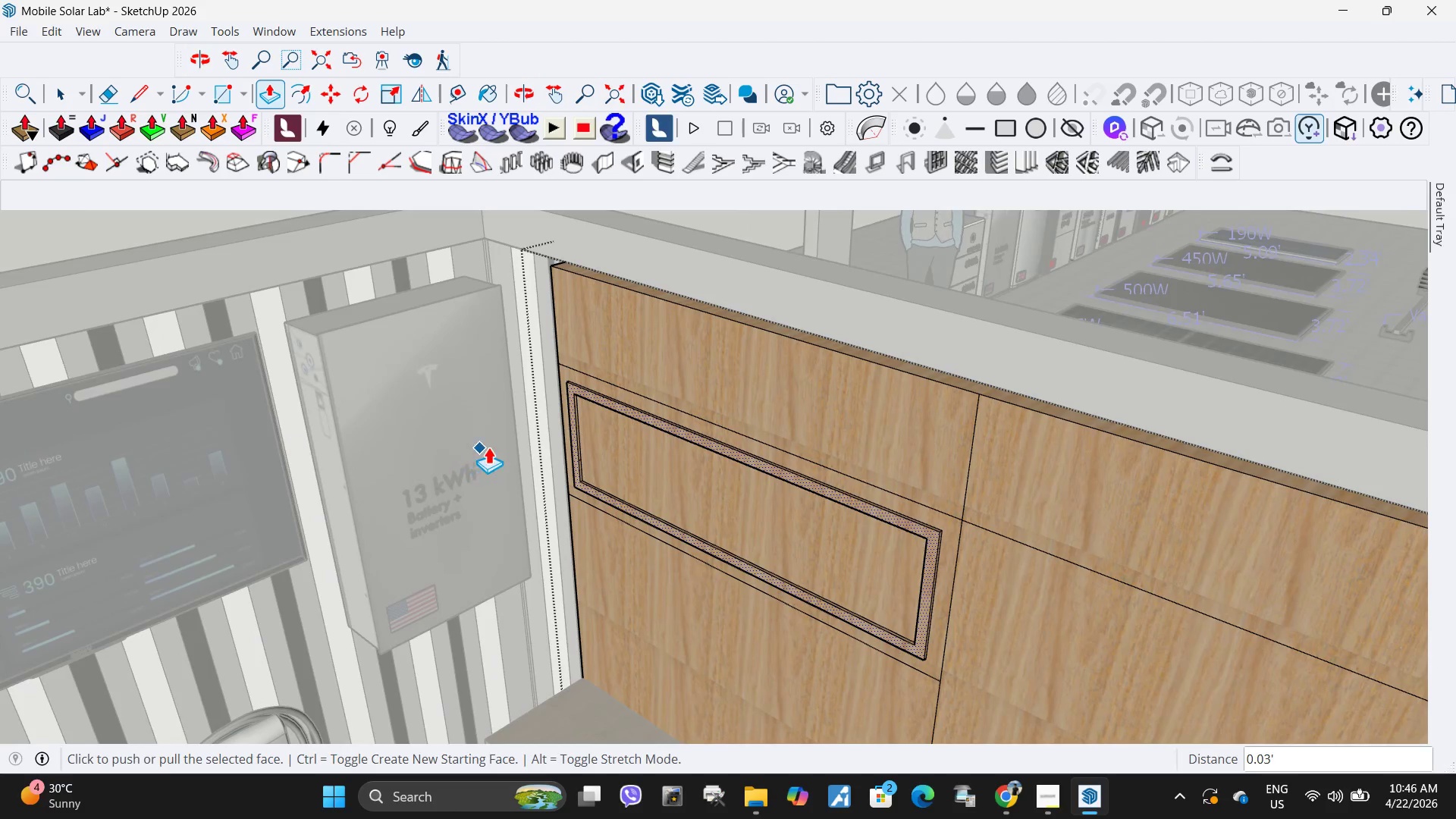 
key(Control+Z)
 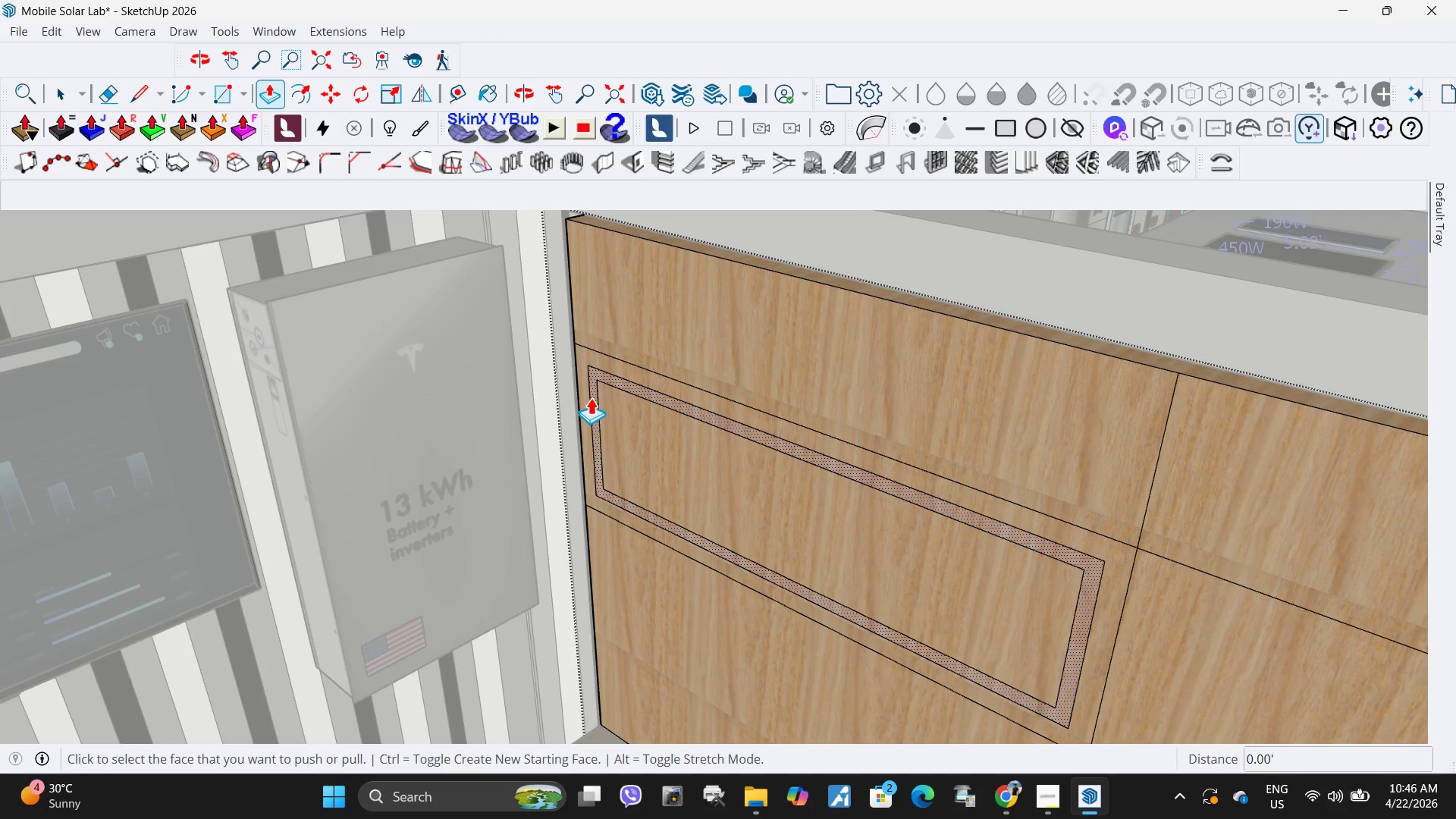 
scroll: coordinate [497, 444], scroll_direction: up, amount: 2.0
 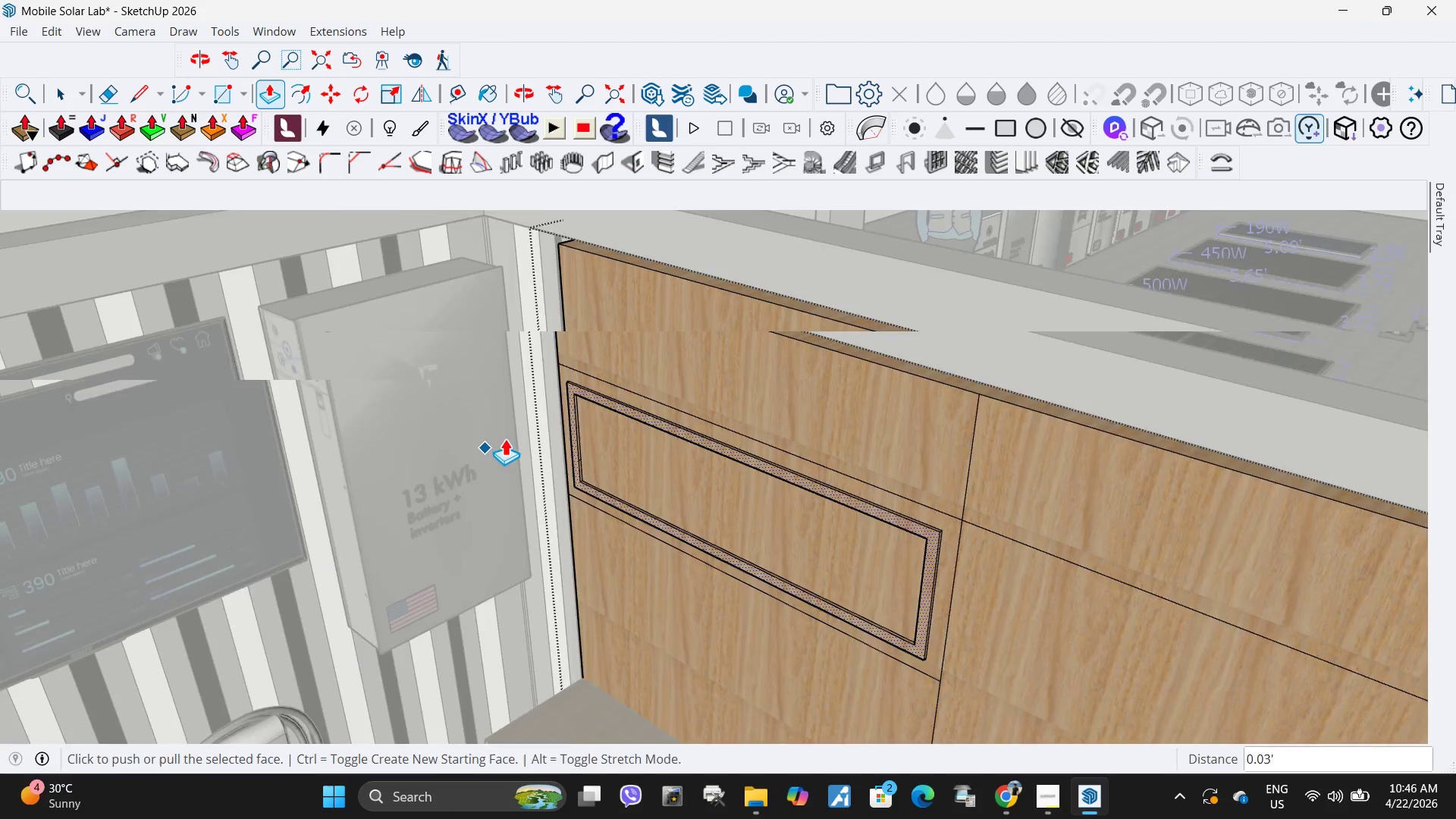 
left_click([592, 398])
 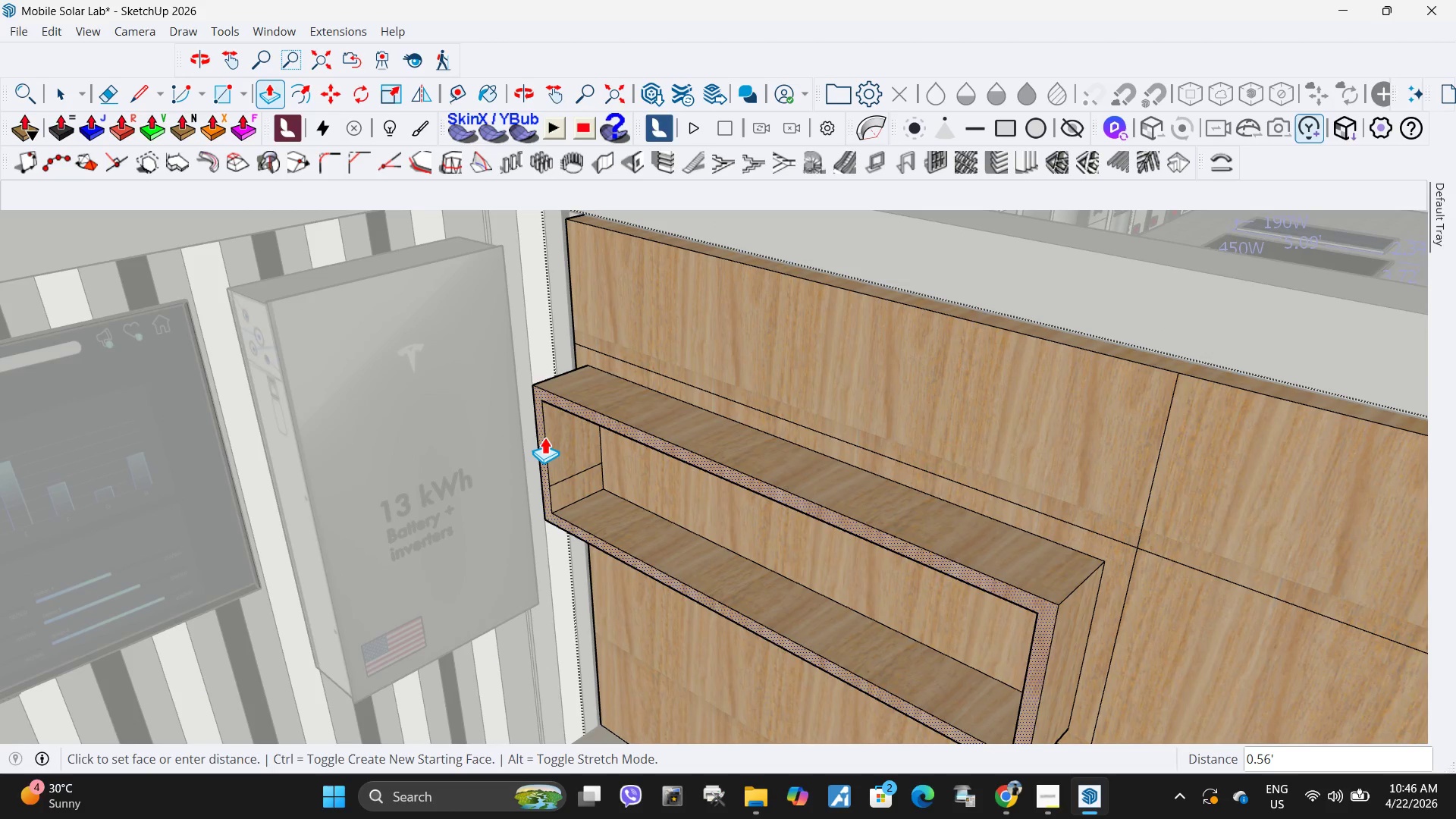 
key(NumpadDecimal)
 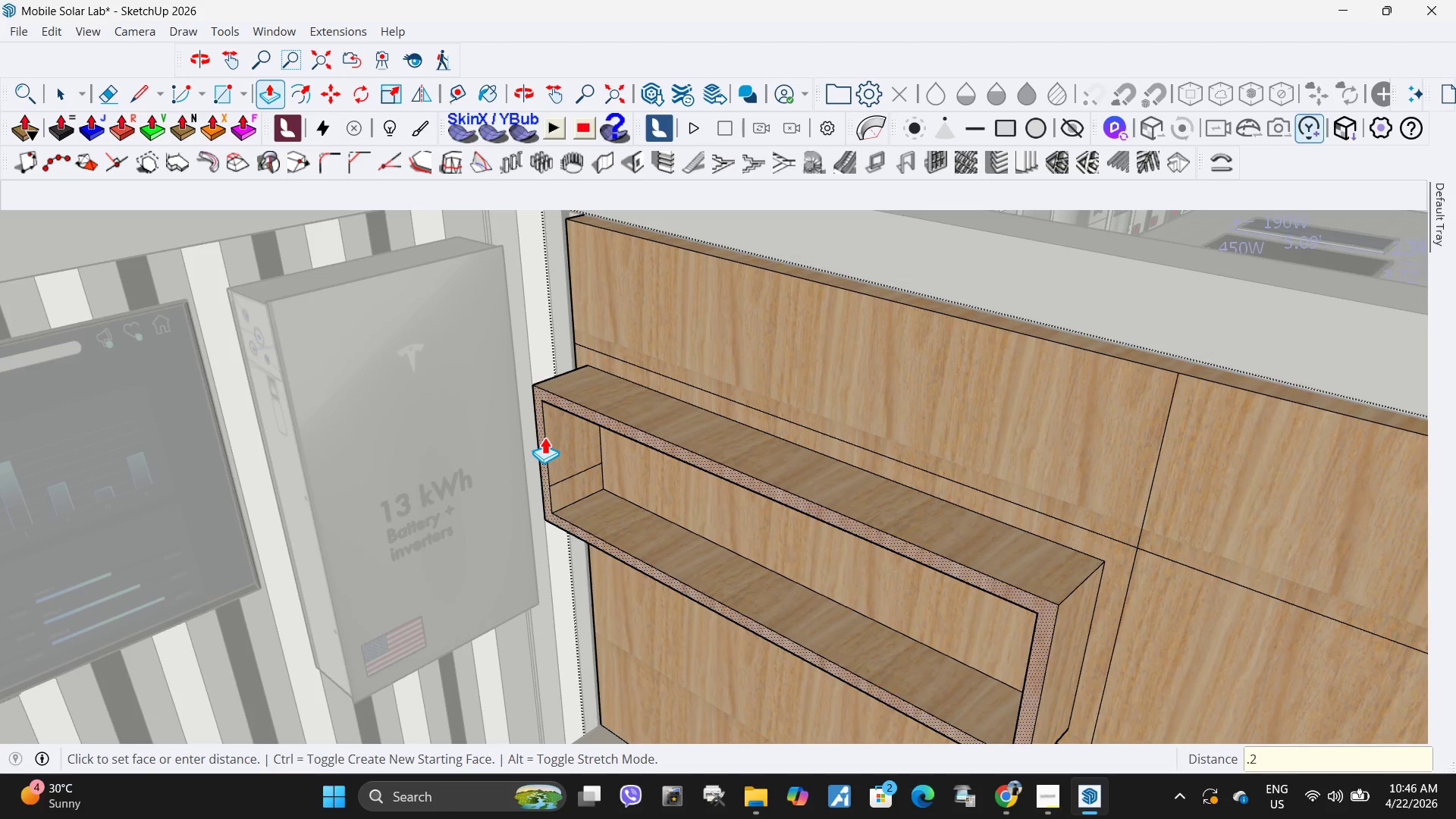 
key(Numpad2)
 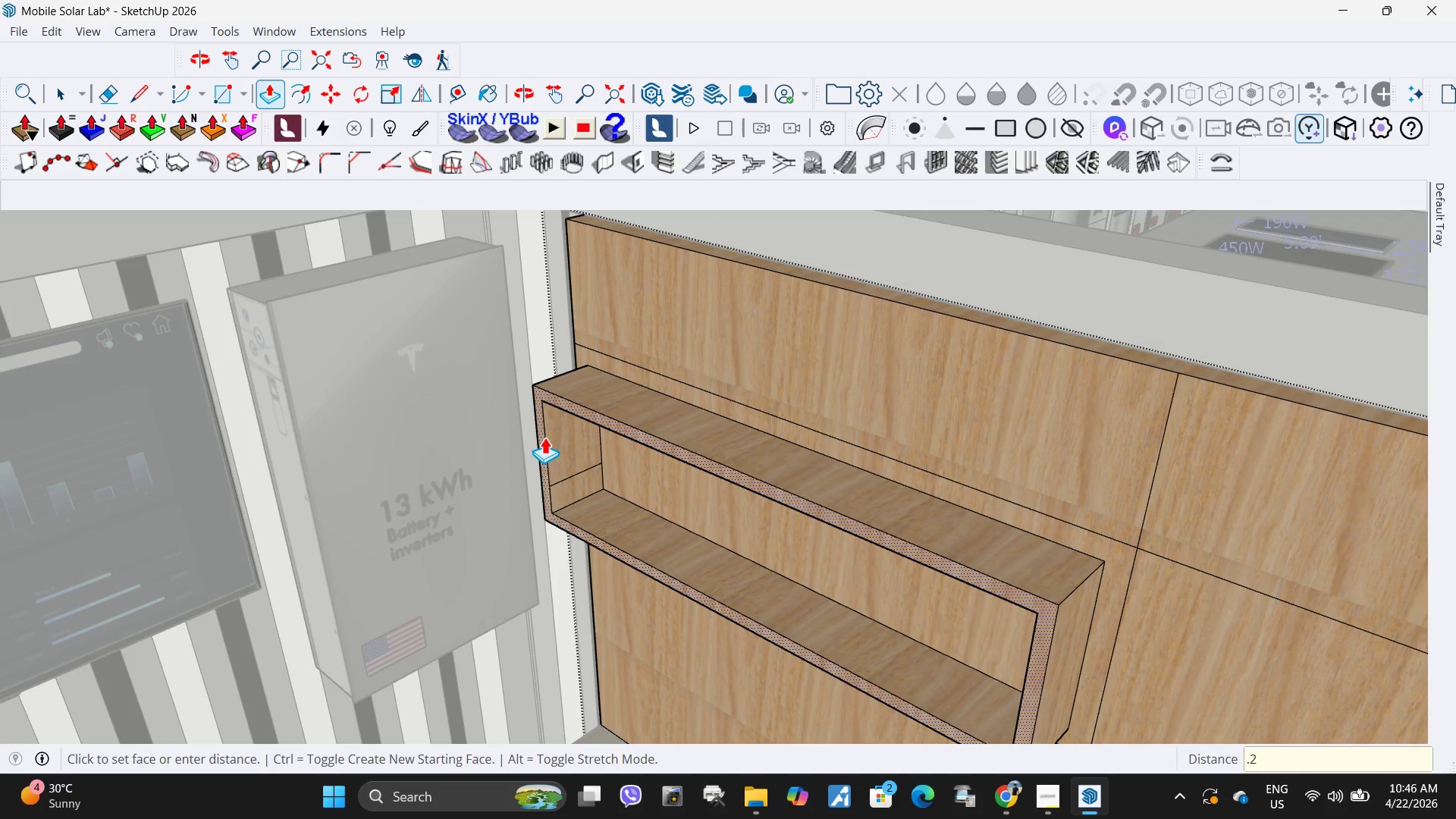 
key(Backspace)
 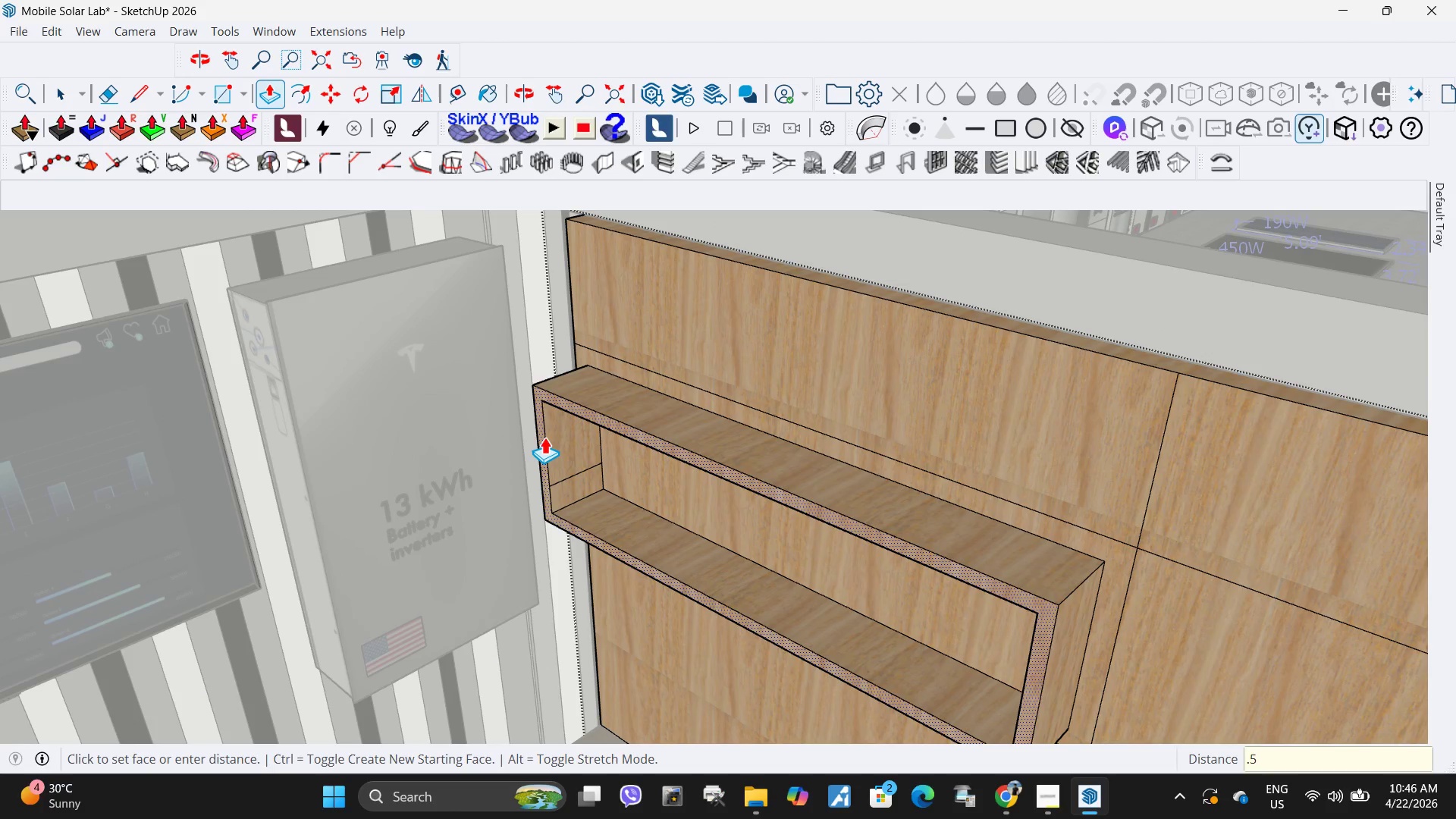 
key(Numpad5)
 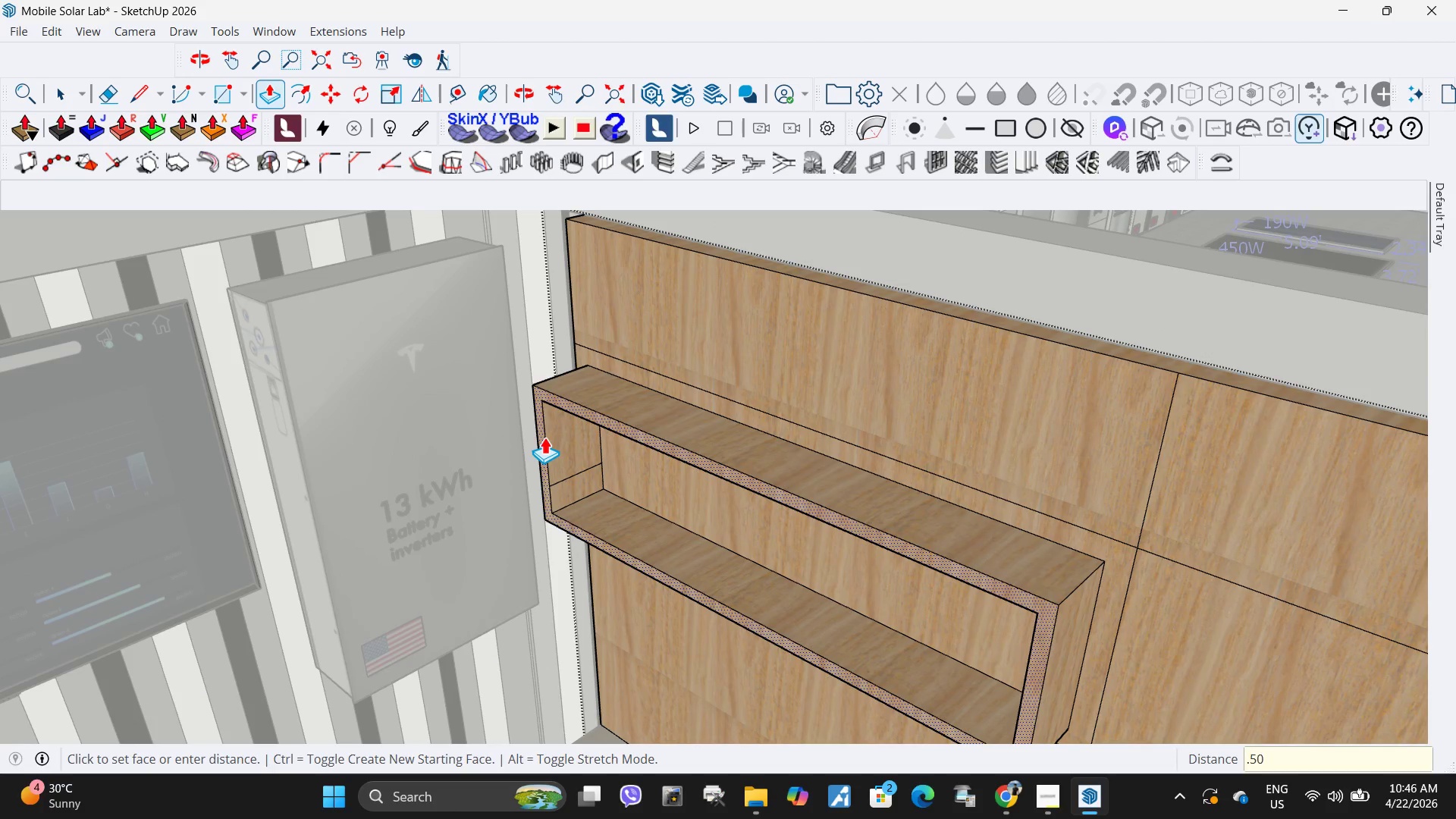 
key(Numpad0)
 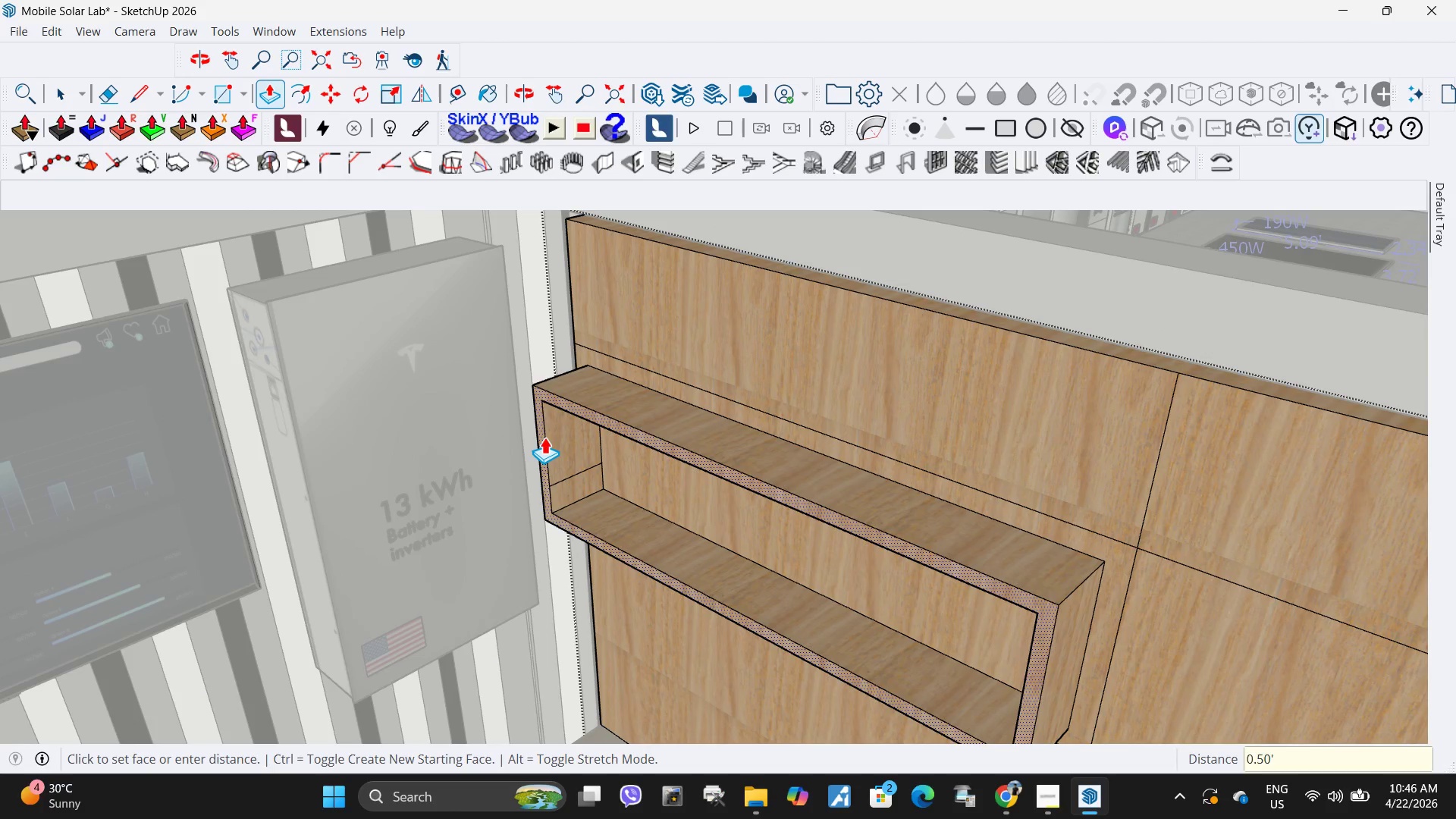 
key(NumpadEnter)
 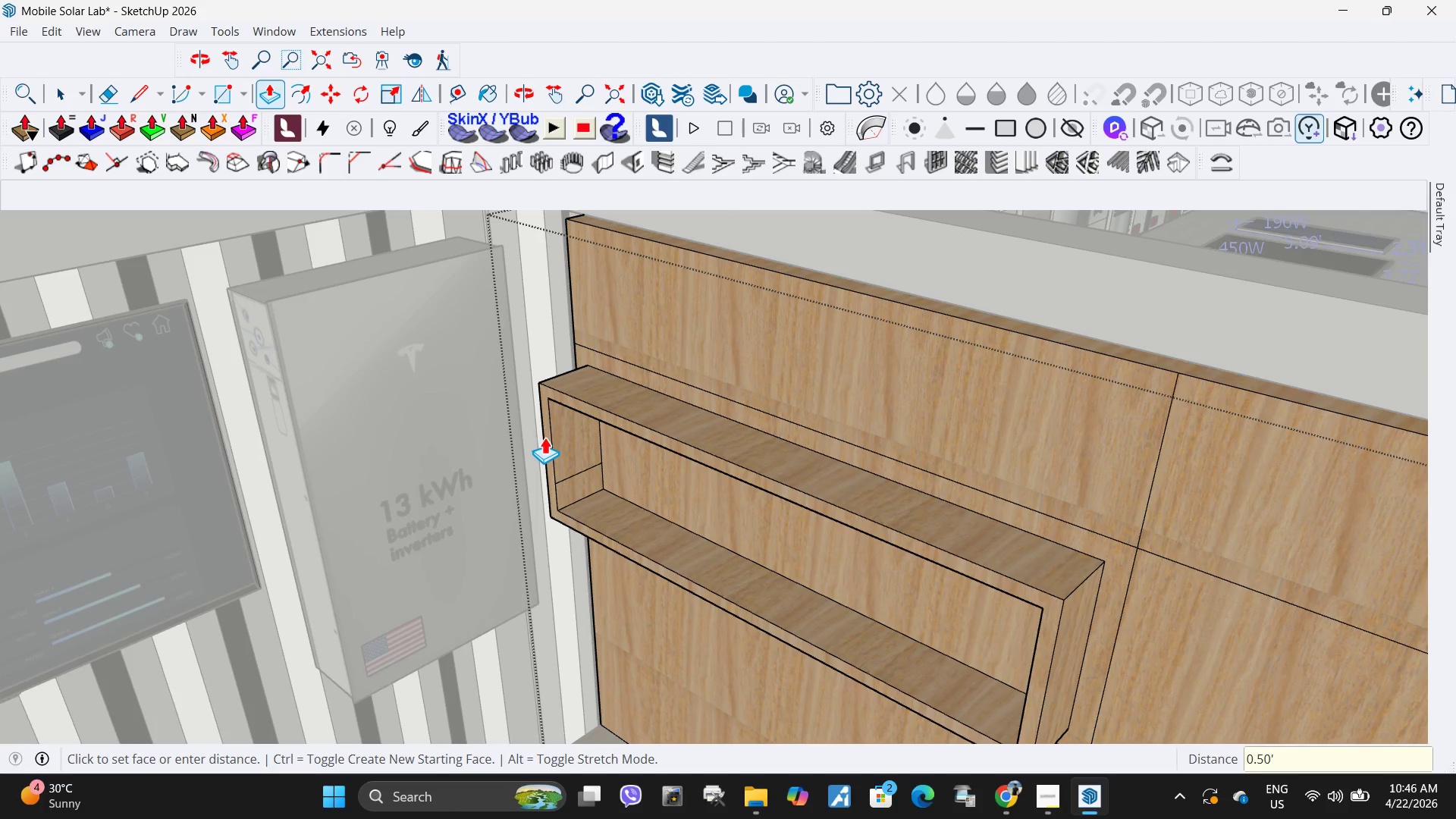 
scroll: coordinate [721, 577], scroll_direction: down, amount: 2.0
 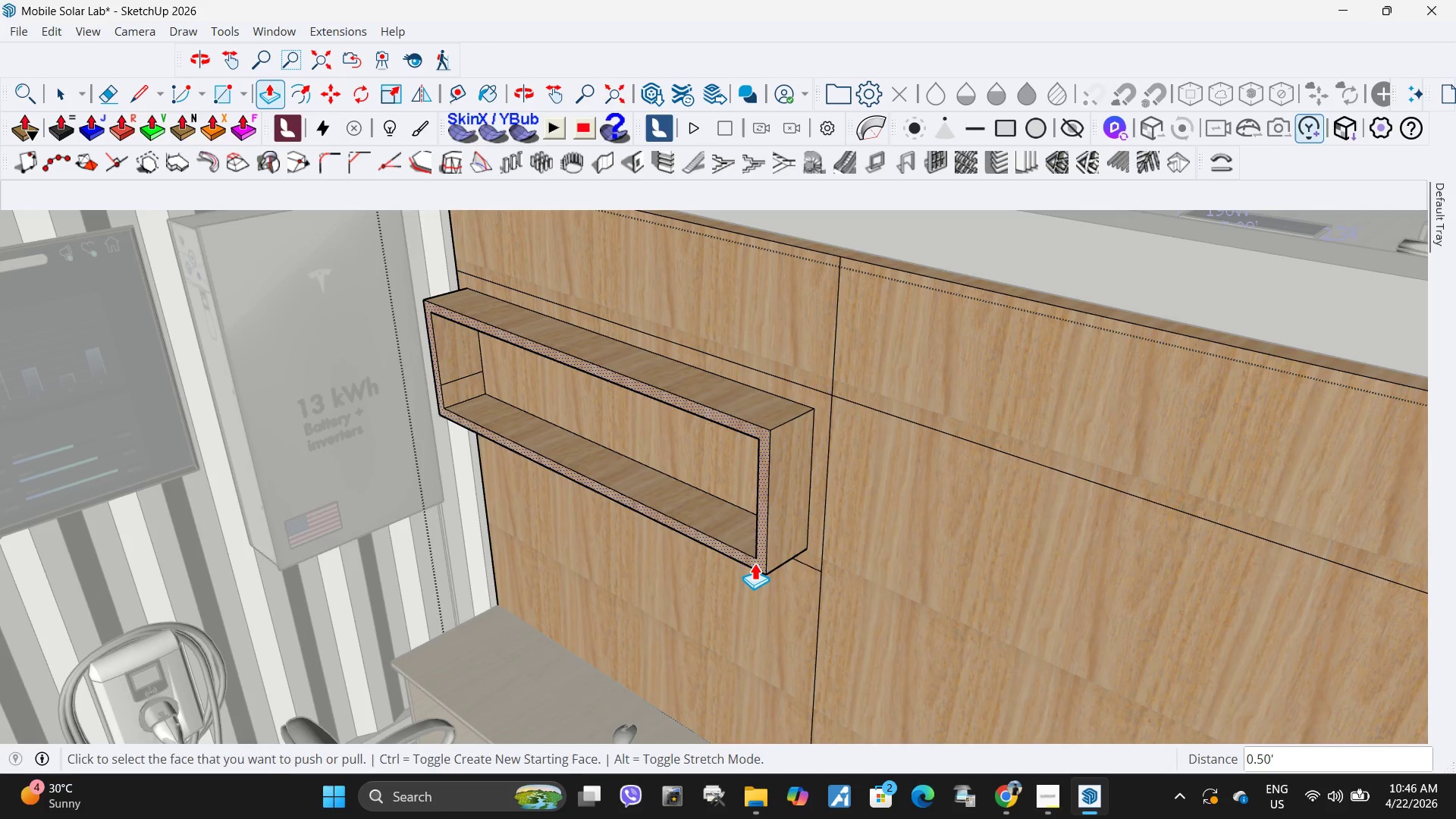 
left_click([755, 563])
 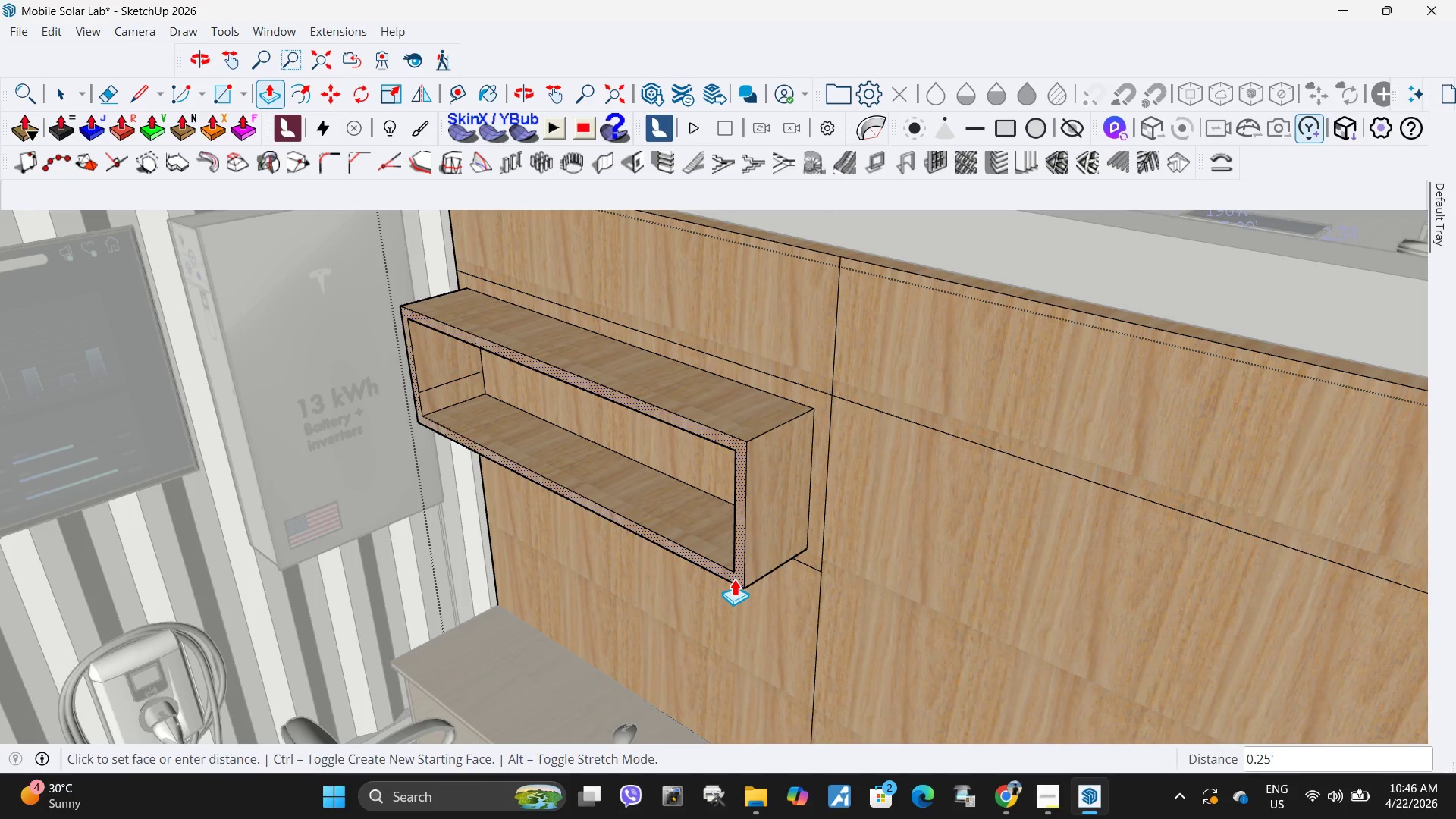 
key(NumpadDecimal)
 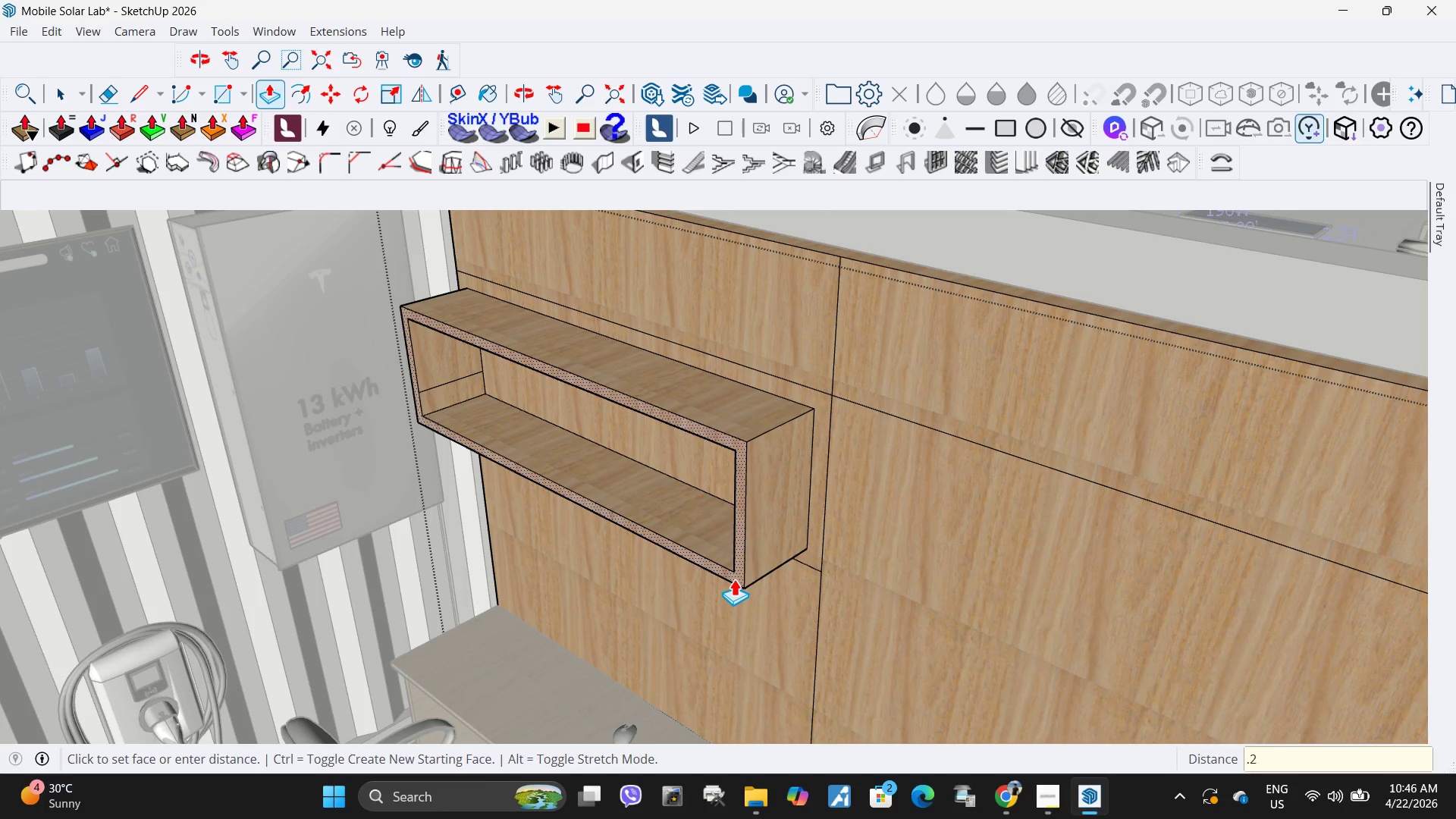 
key(Numpad2)
 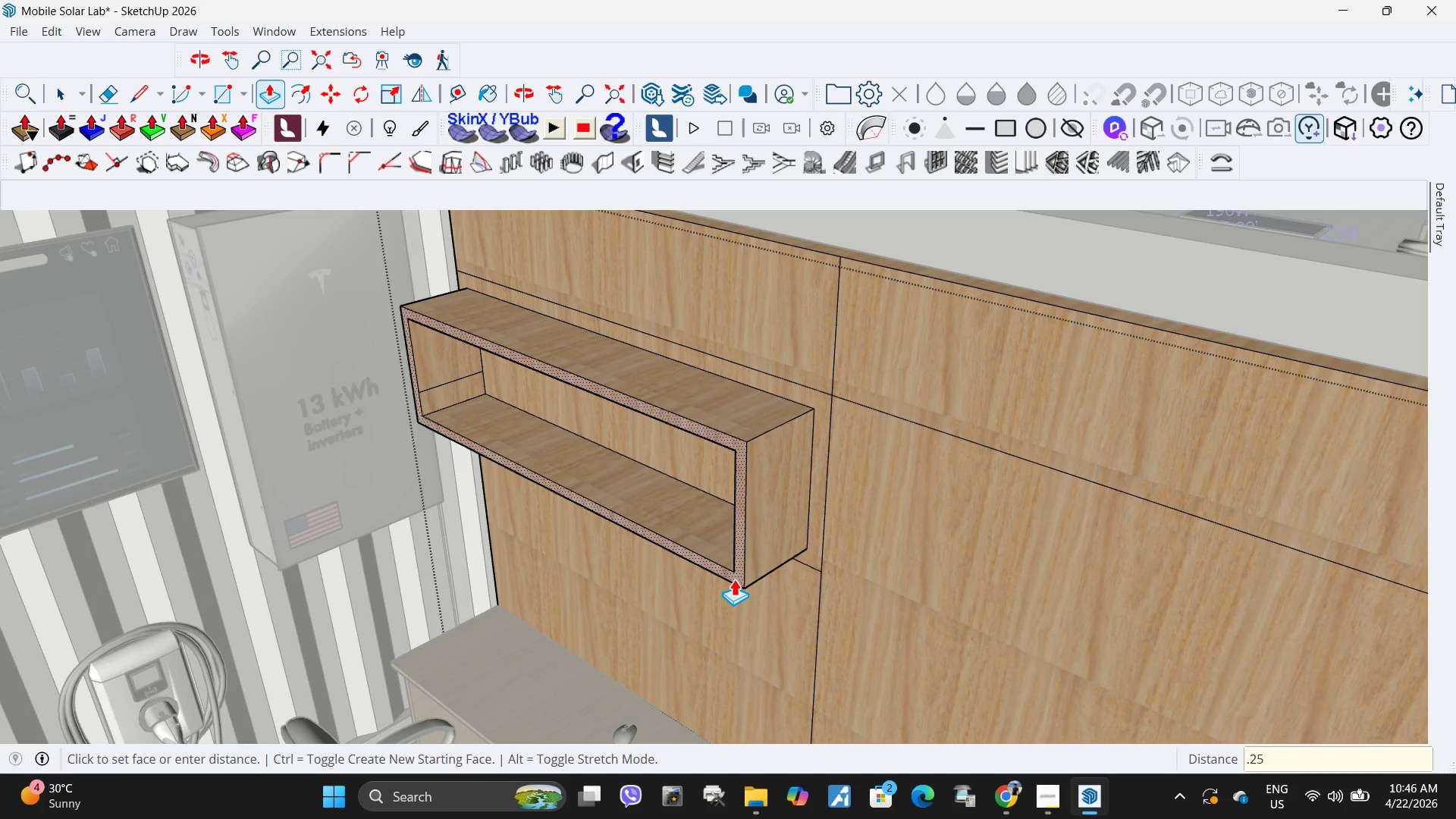 
key(Numpad5)
 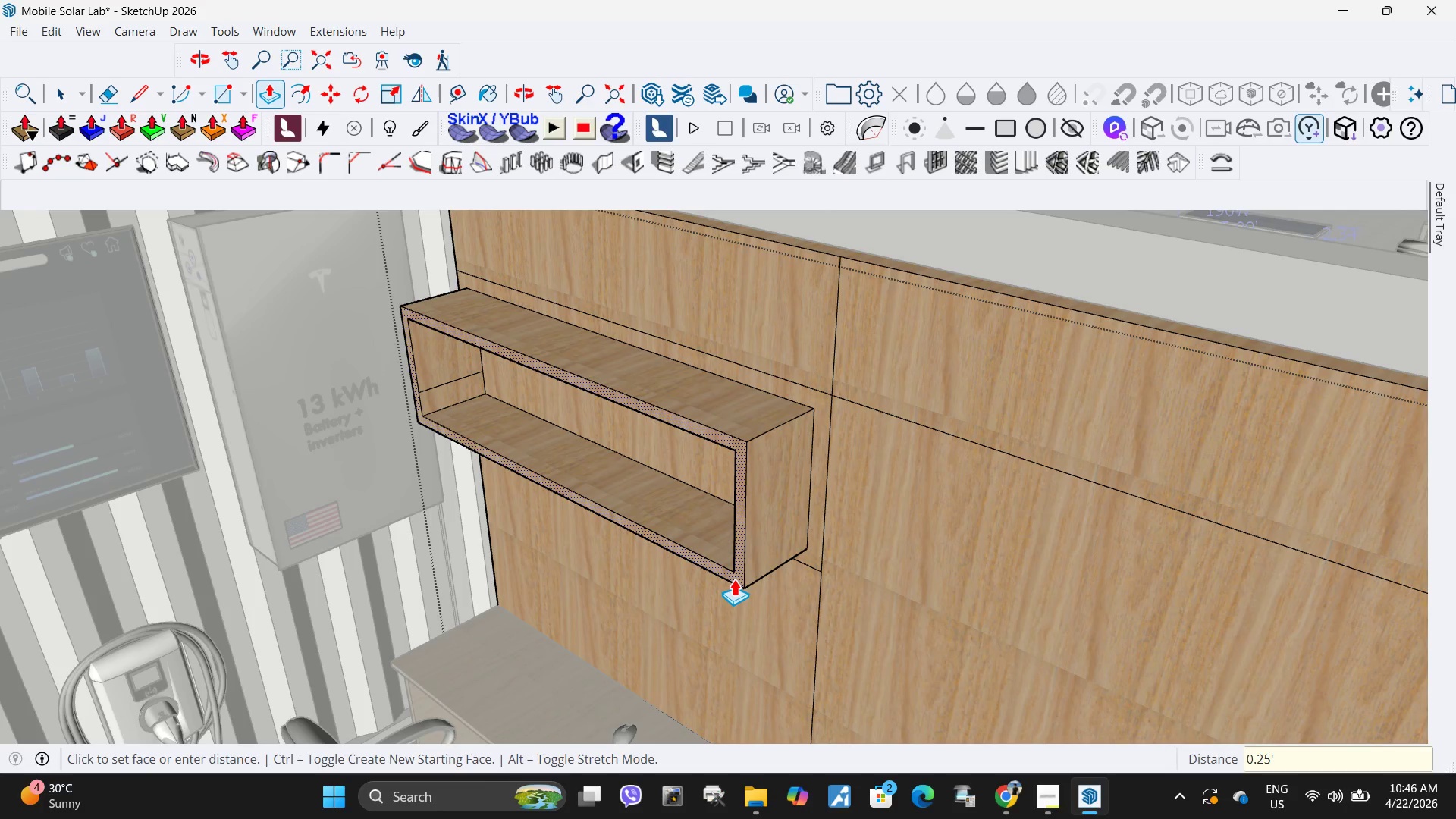 
key(NumpadEnter)
 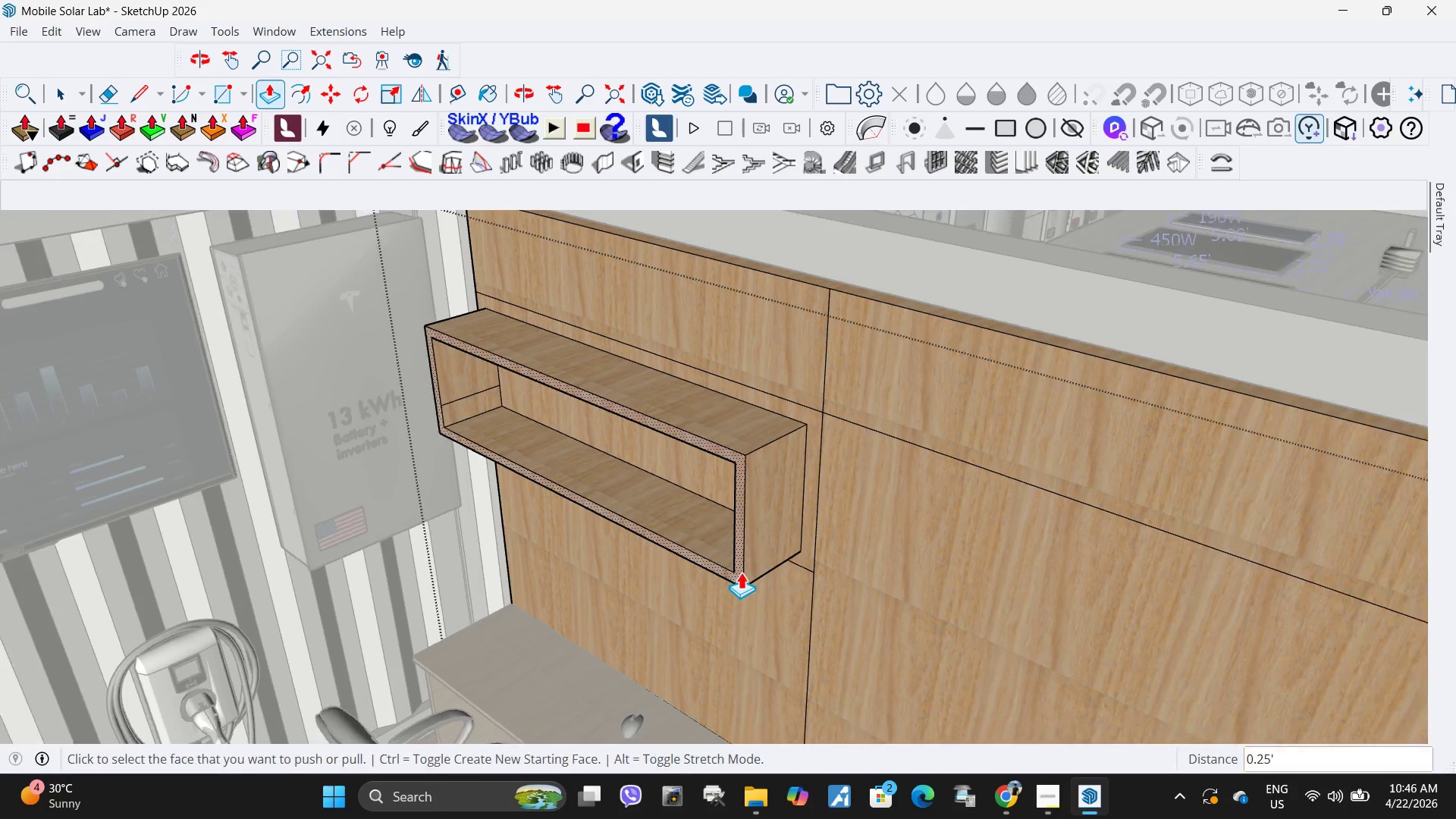 
scroll: coordinate [777, 554], scroll_direction: down, amount: 6.0
 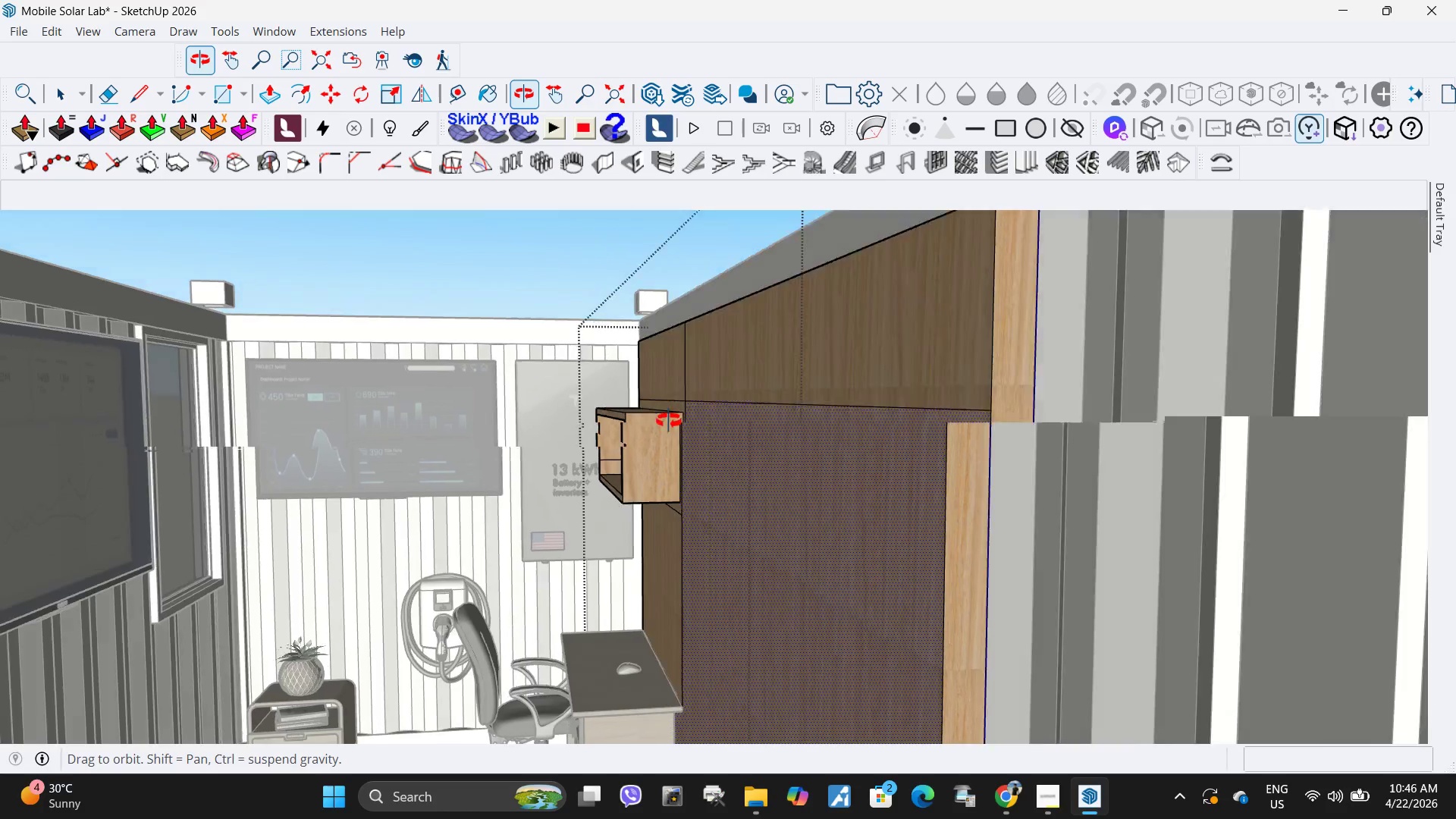 
key(Space)
 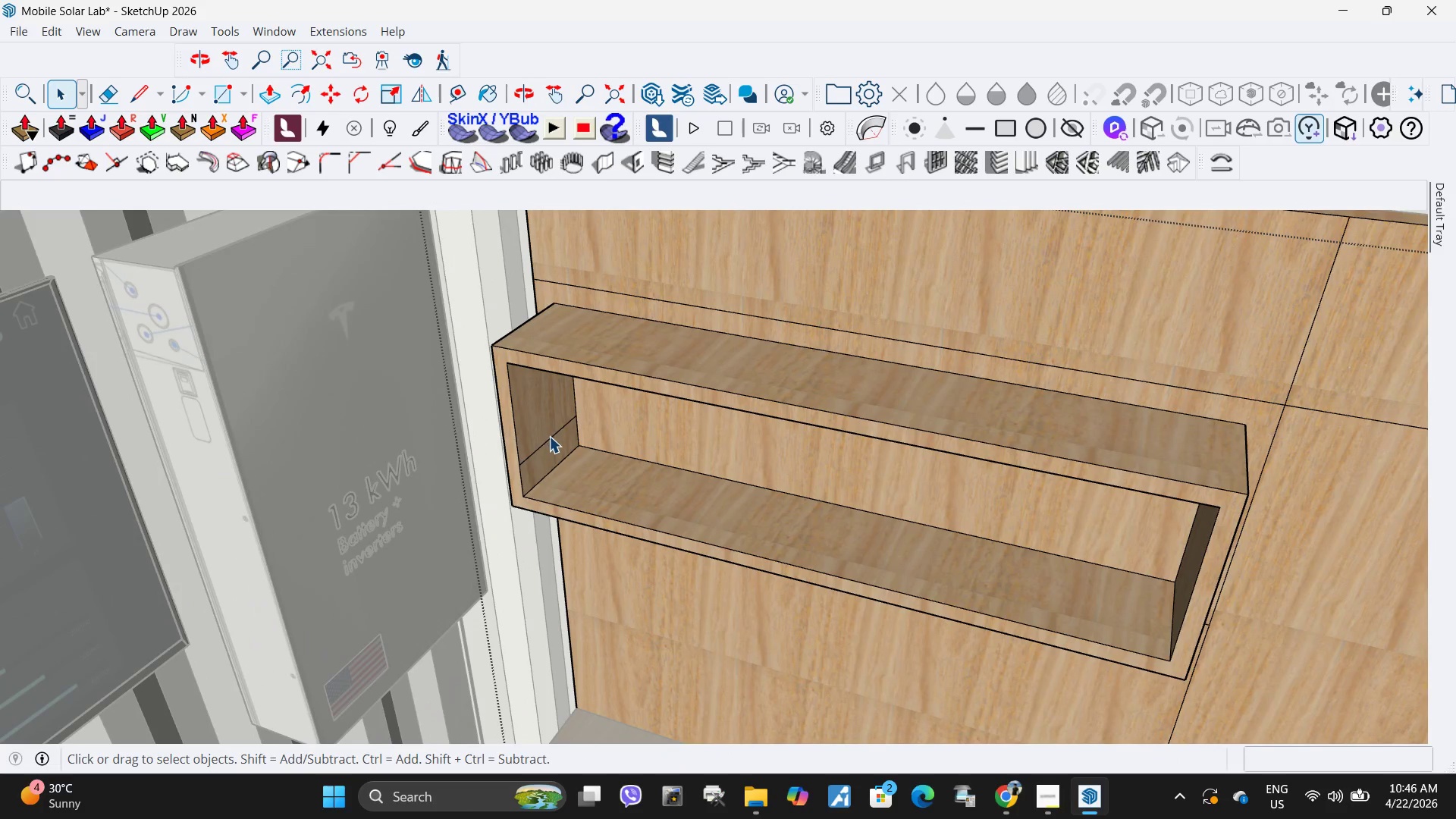 
scroll: coordinate [533, 436], scroll_direction: up, amount: 7.0
 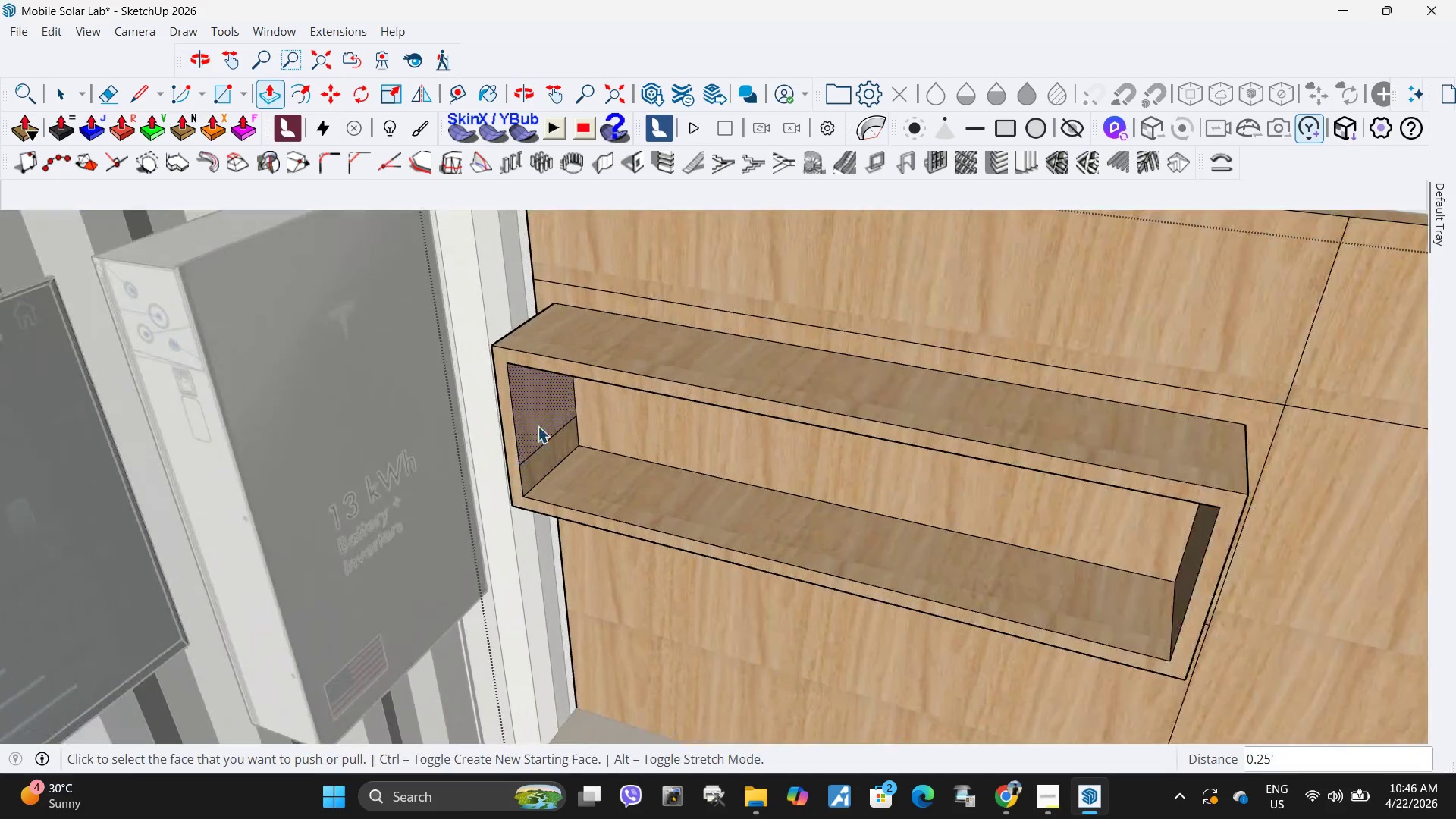 
left_click([549, 438])
 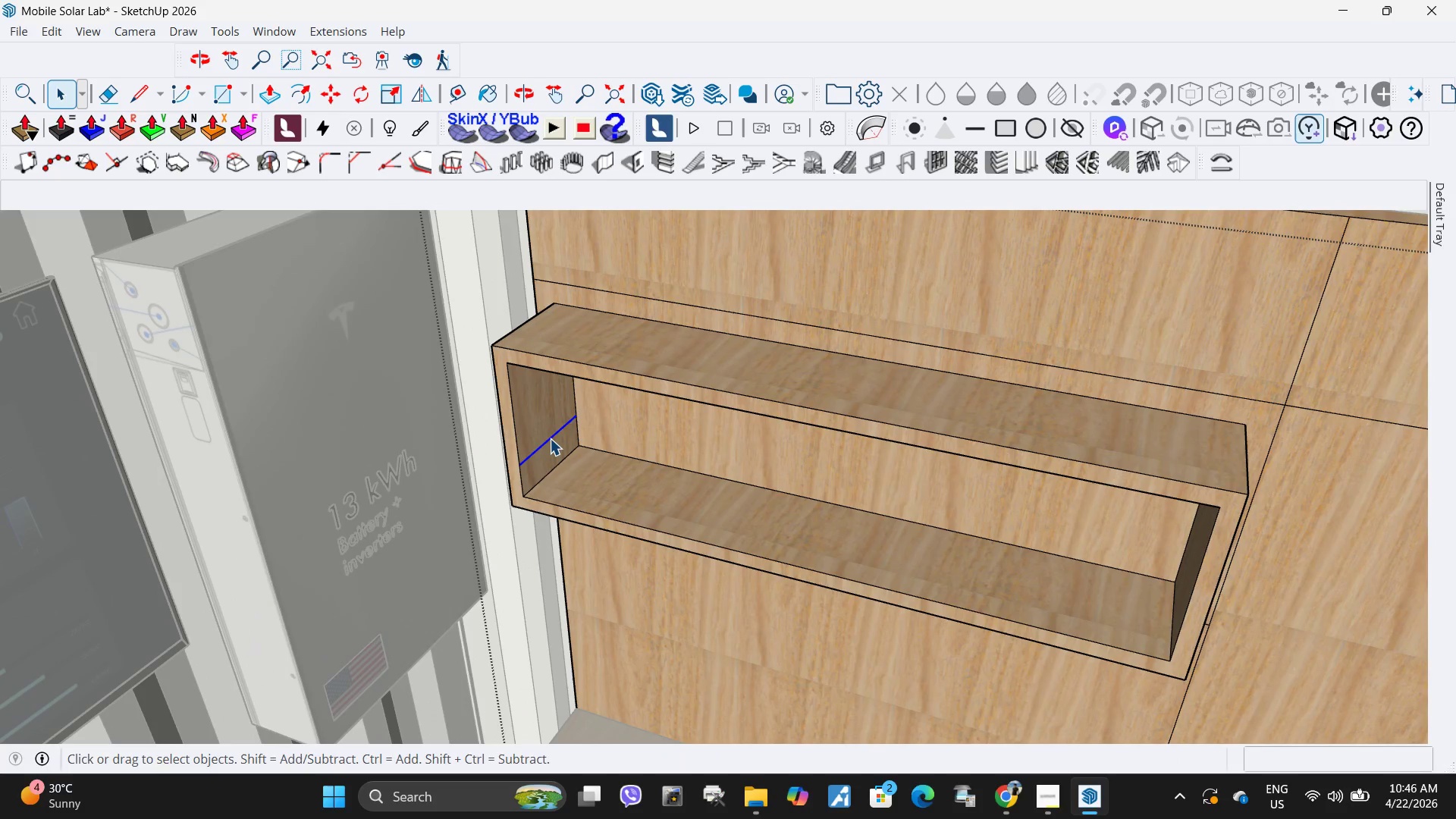 
key(Delete)
 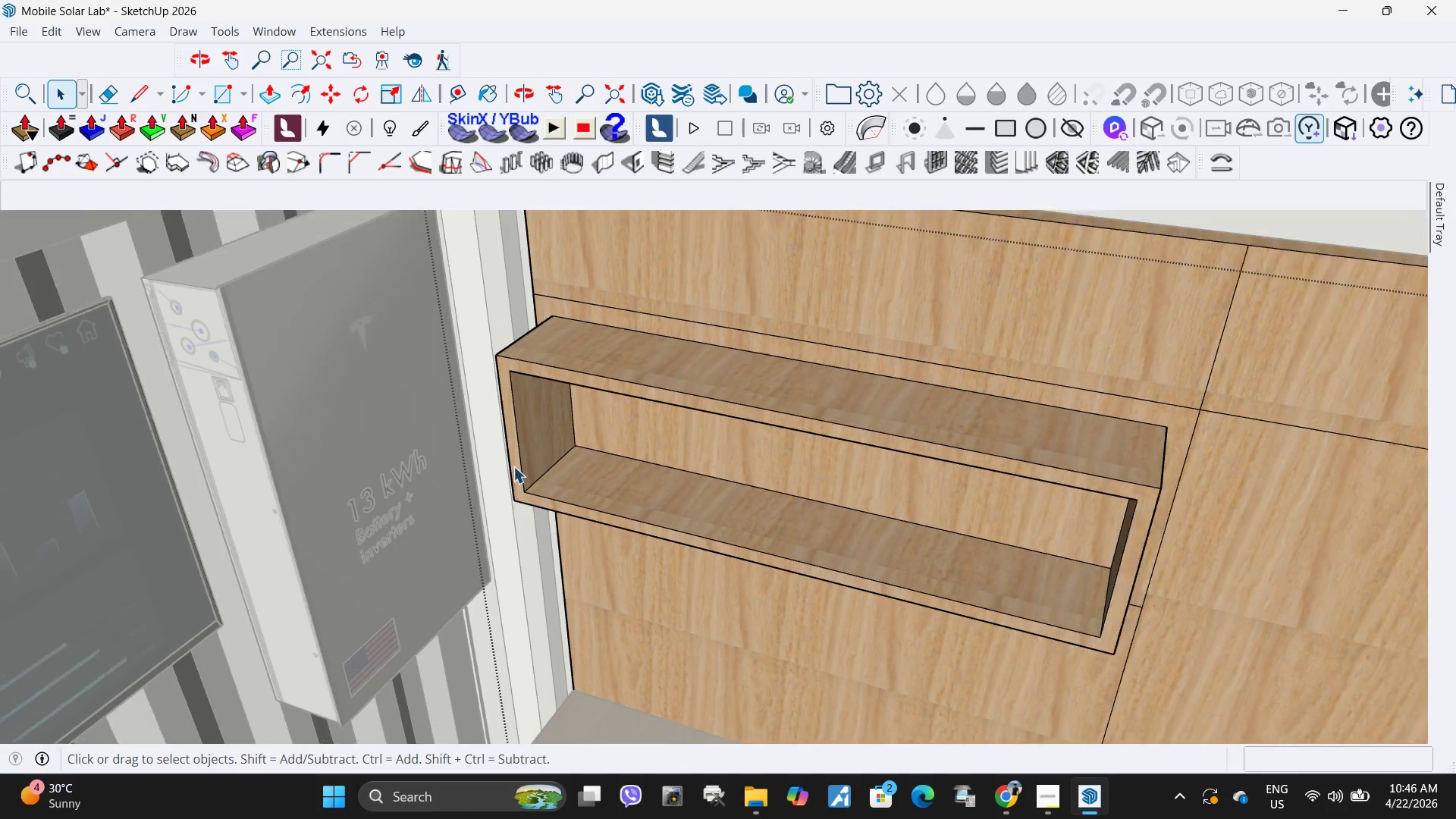 
scroll: coordinate [509, 469], scroll_direction: down, amount: 6.0
 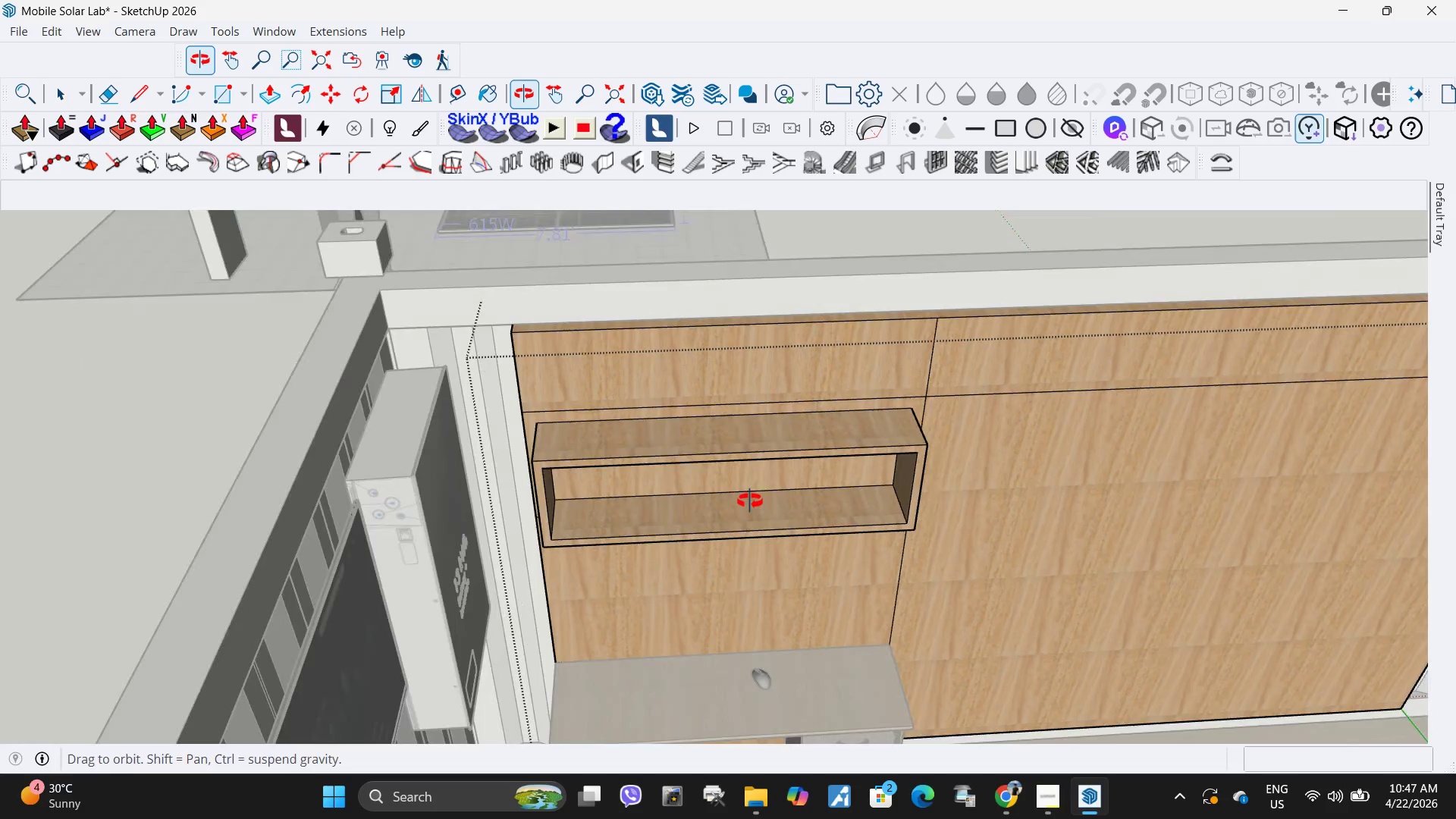 
scroll: coordinate [578, 423], scroll_direction: up, amount: 5.0
 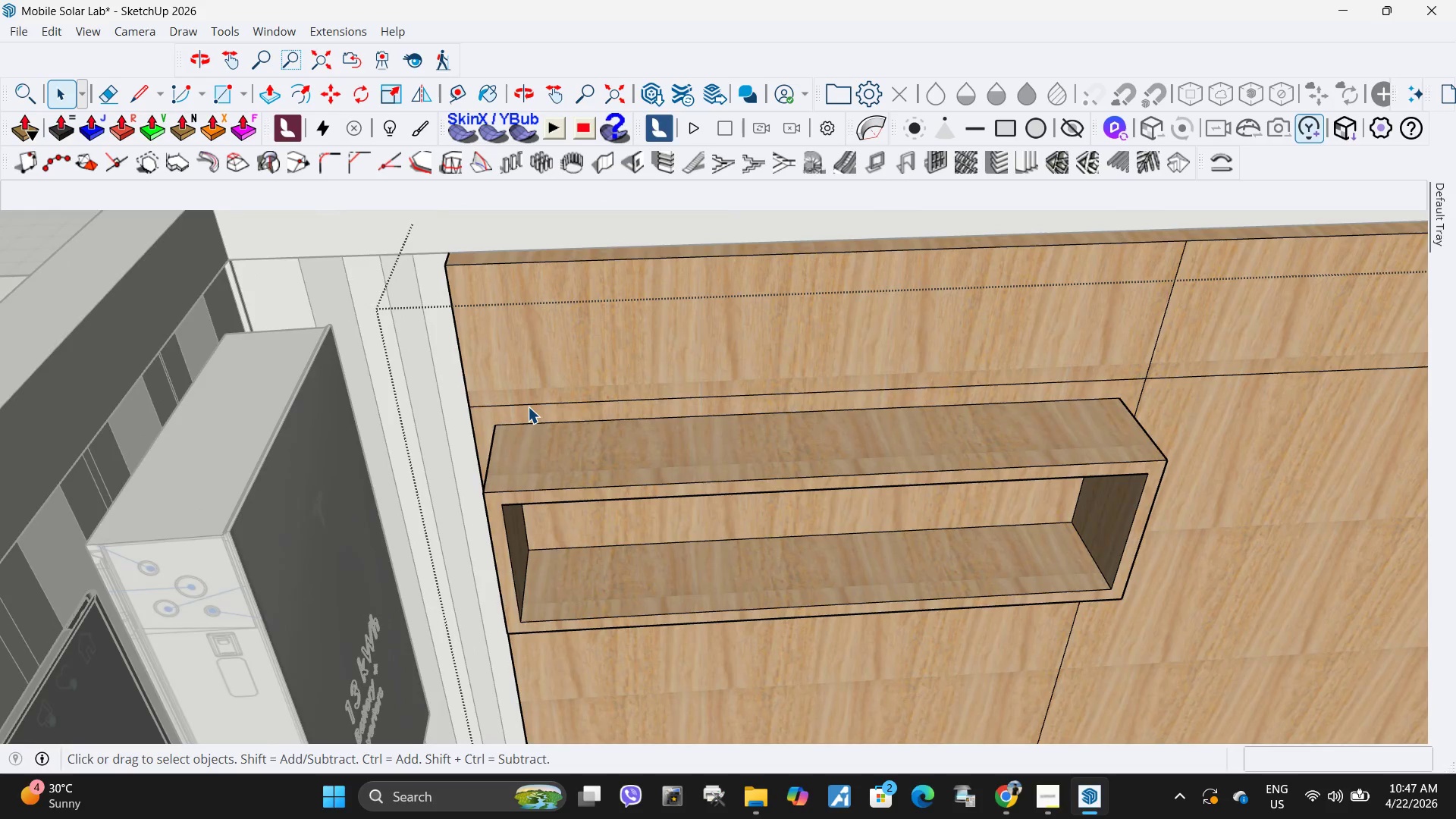 
left_click([528, 406])
 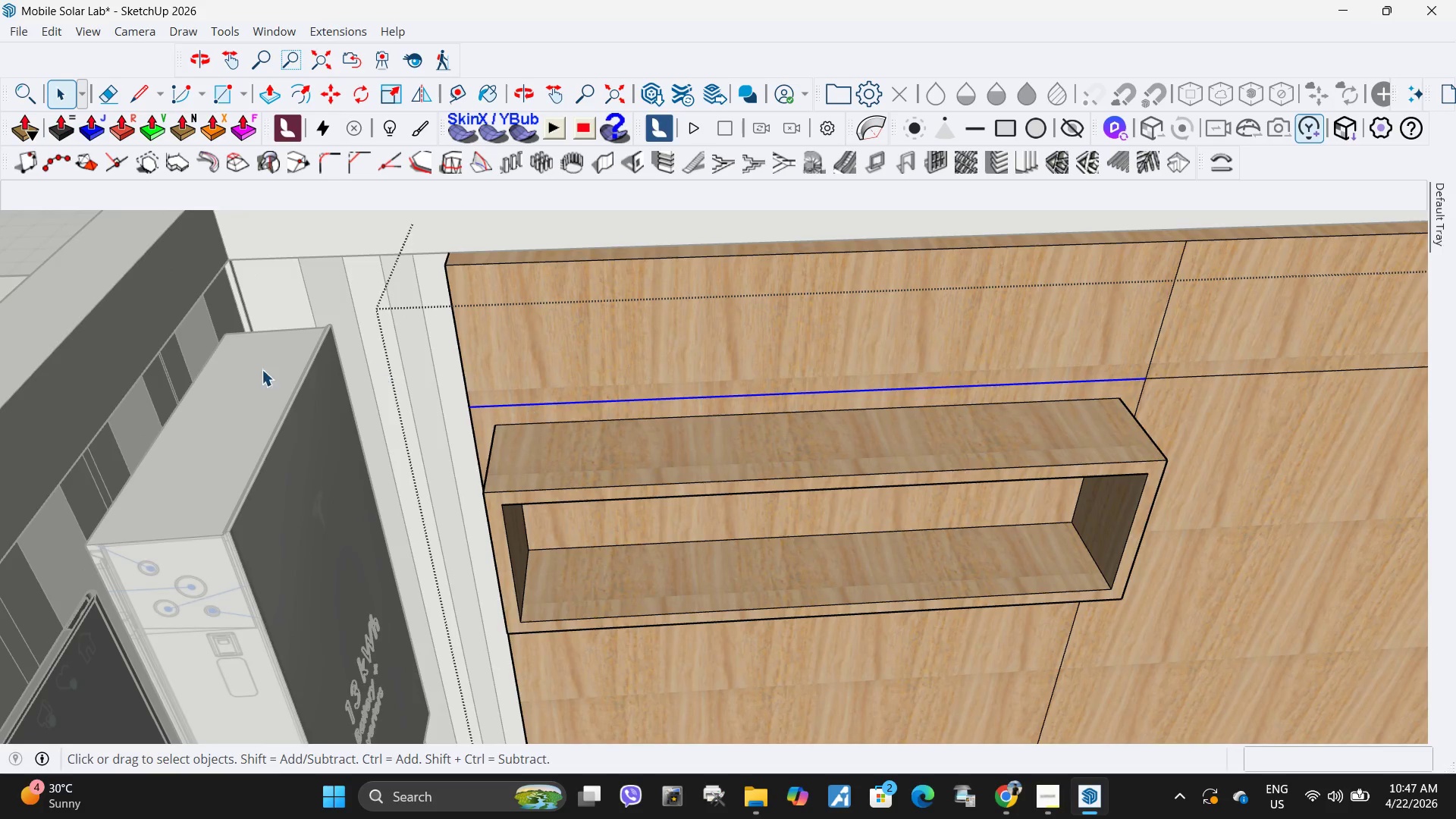 
scroll: coordinate [453, 358], scroll_direction: down, amount: 18.0
 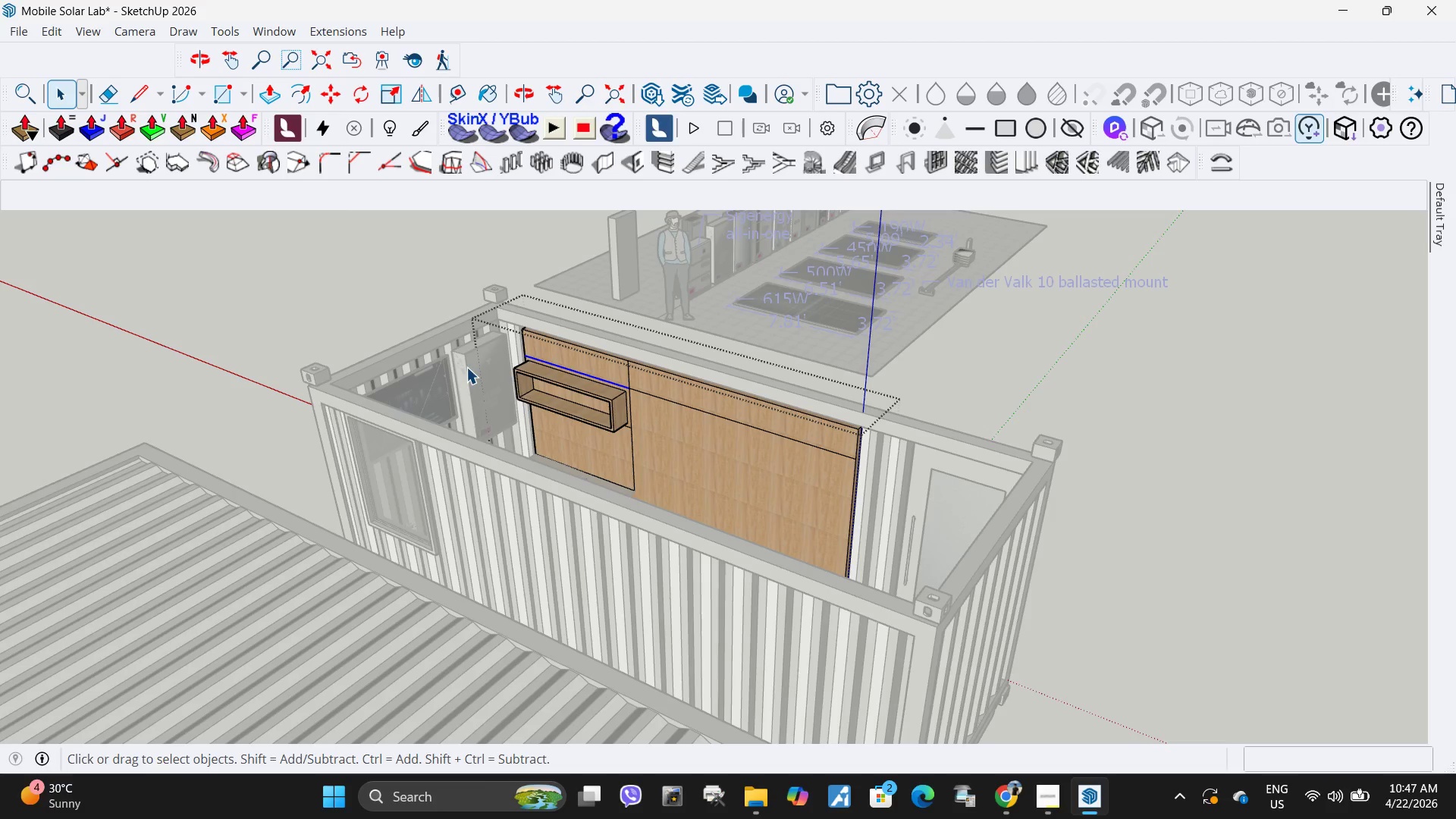 
scroll: coordinate [1021, 505], scroll_direction: up, amount: 8.0
 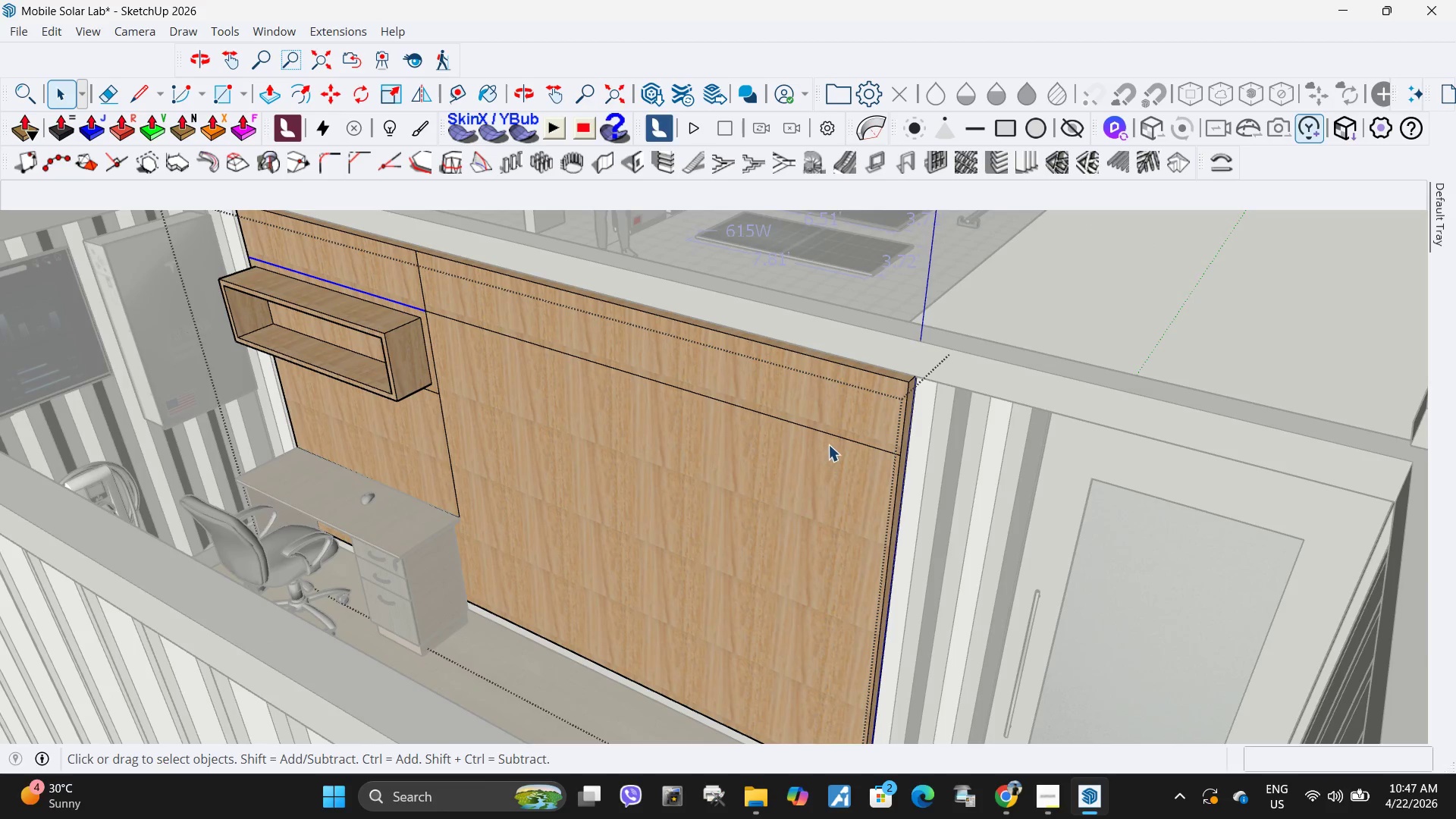 
key(Space)
 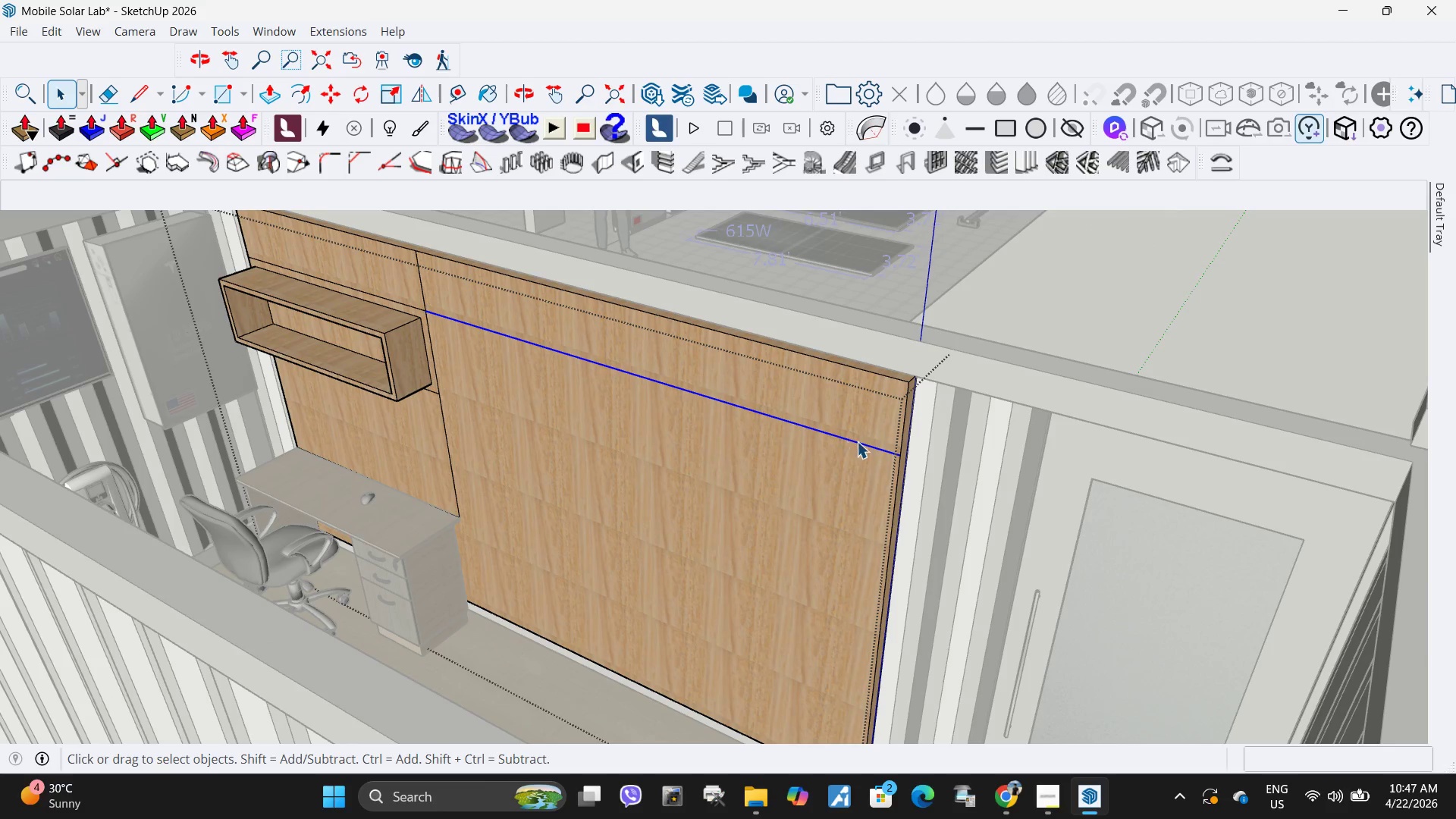 
scroll: coordinate [918, 504], scroll_direction: up, amount: 7.0
 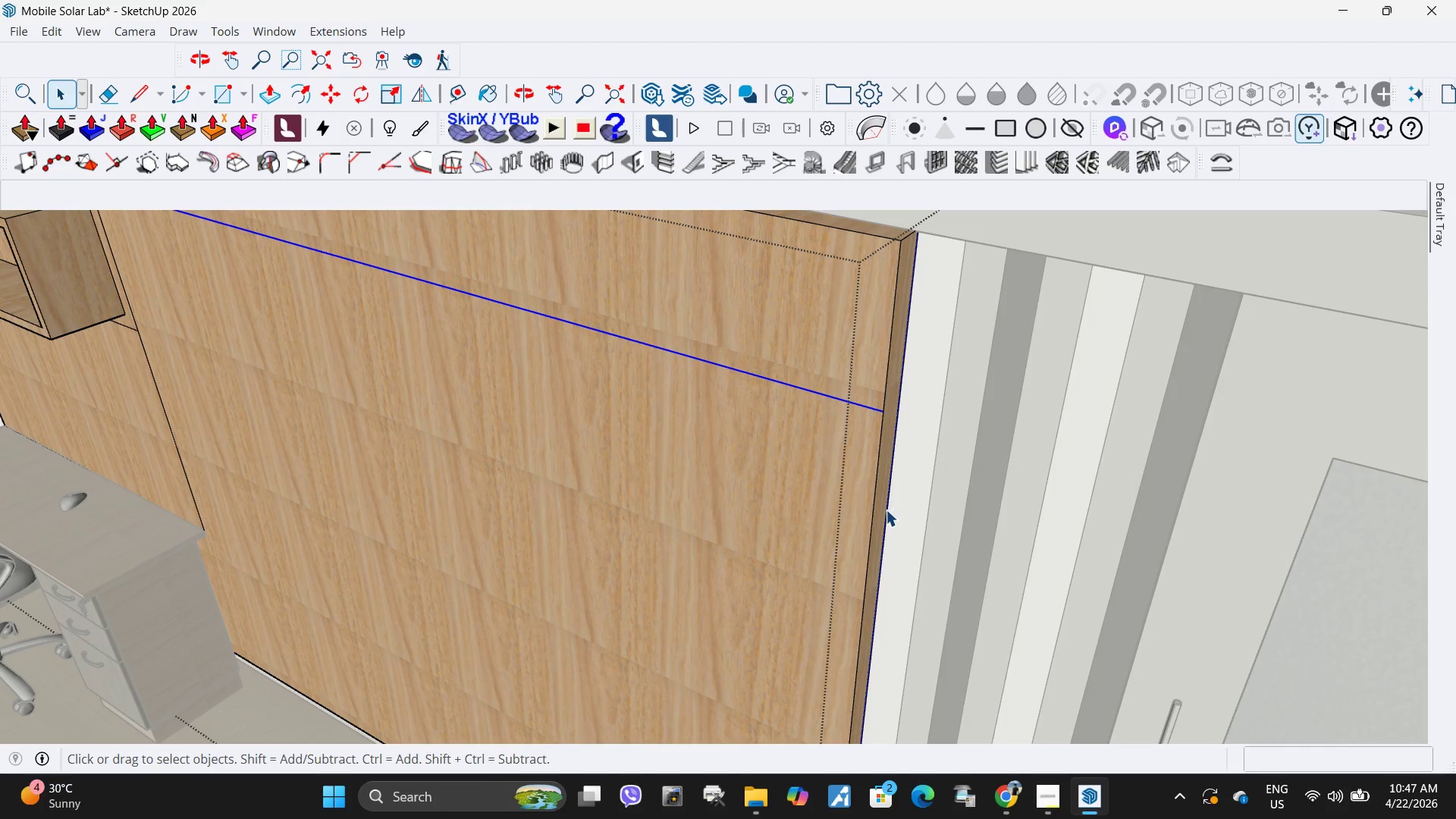 
left_click([883, 510])
 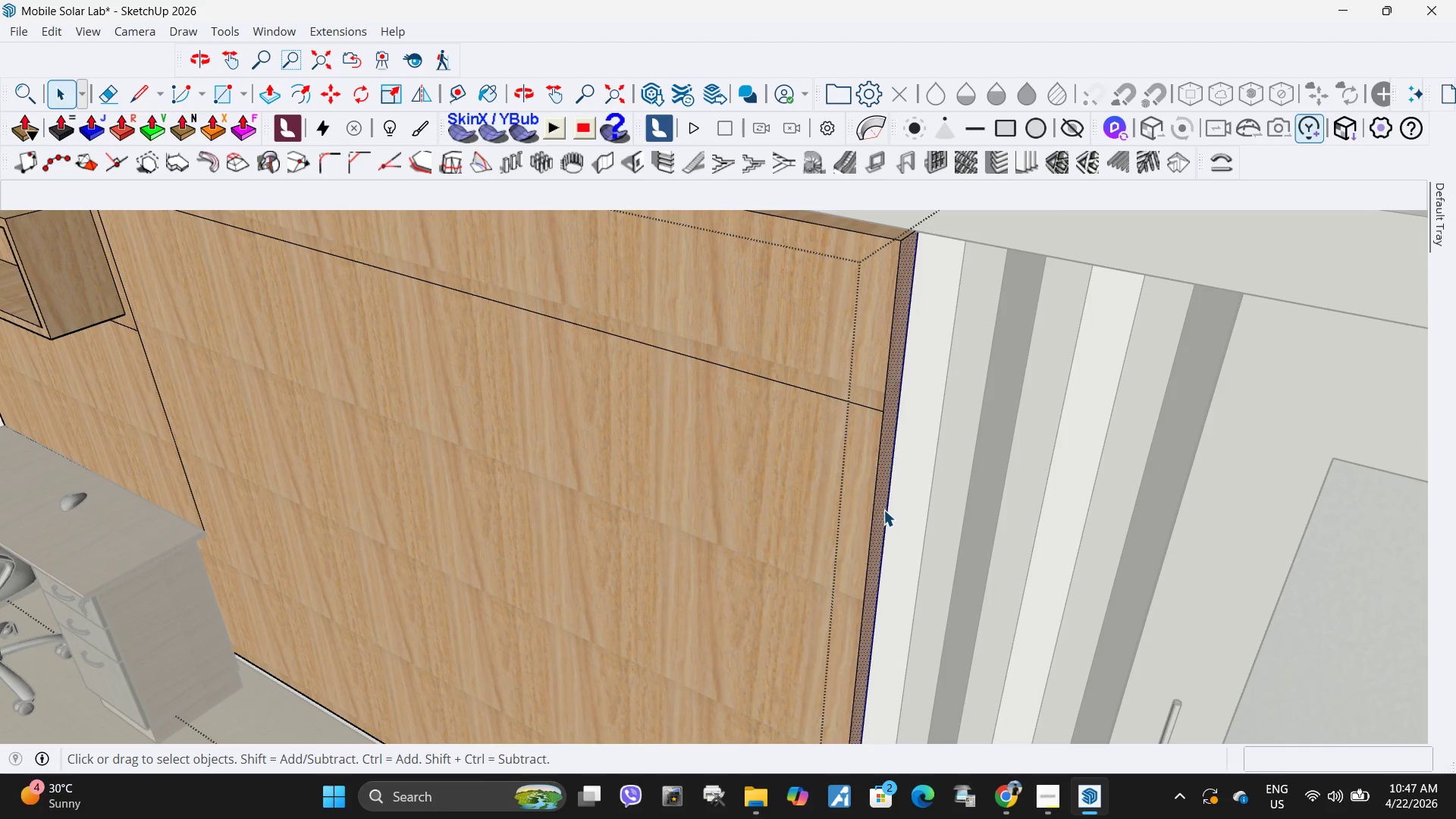 
key(P)
 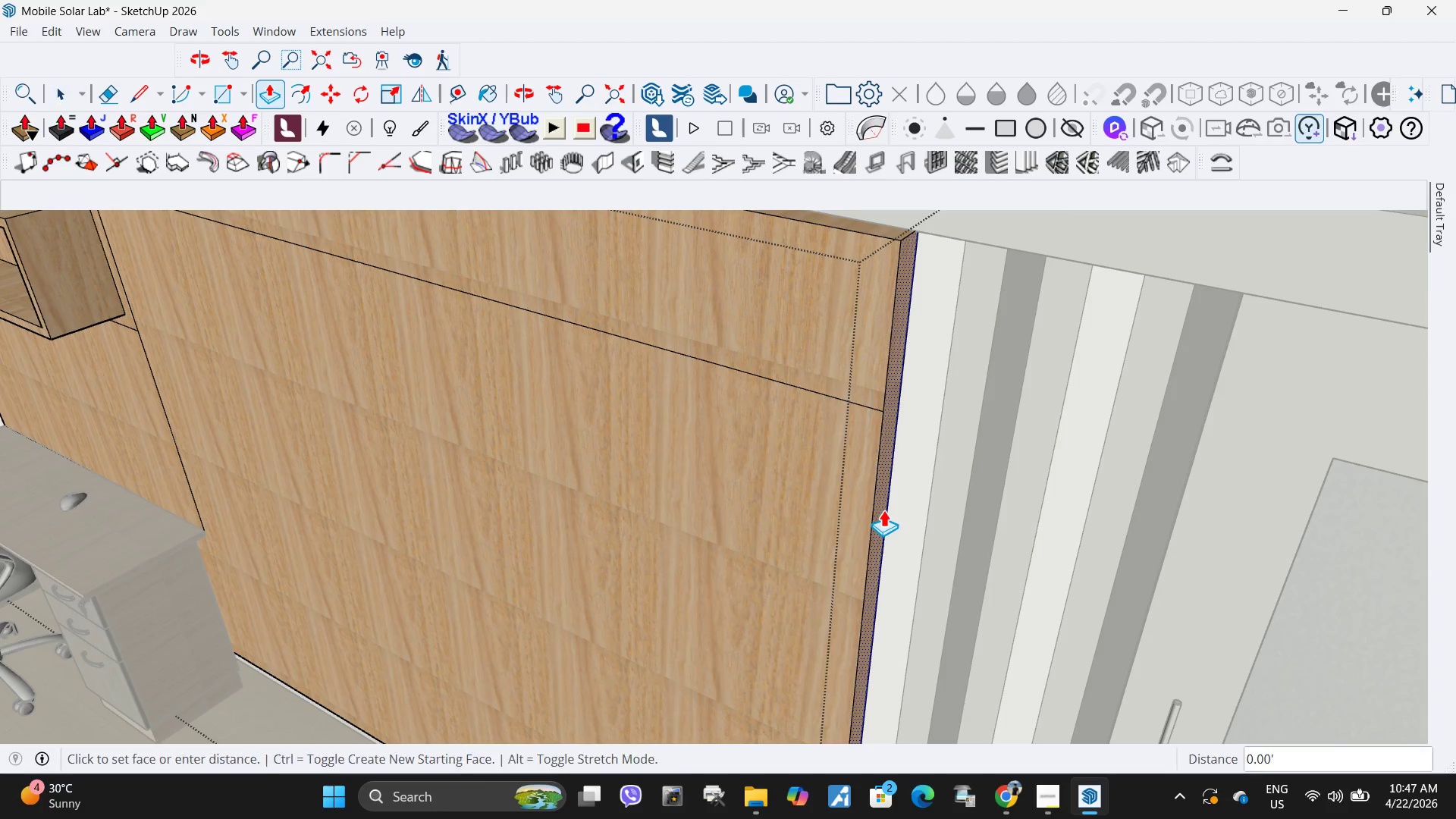 
left_click([883, 510])
 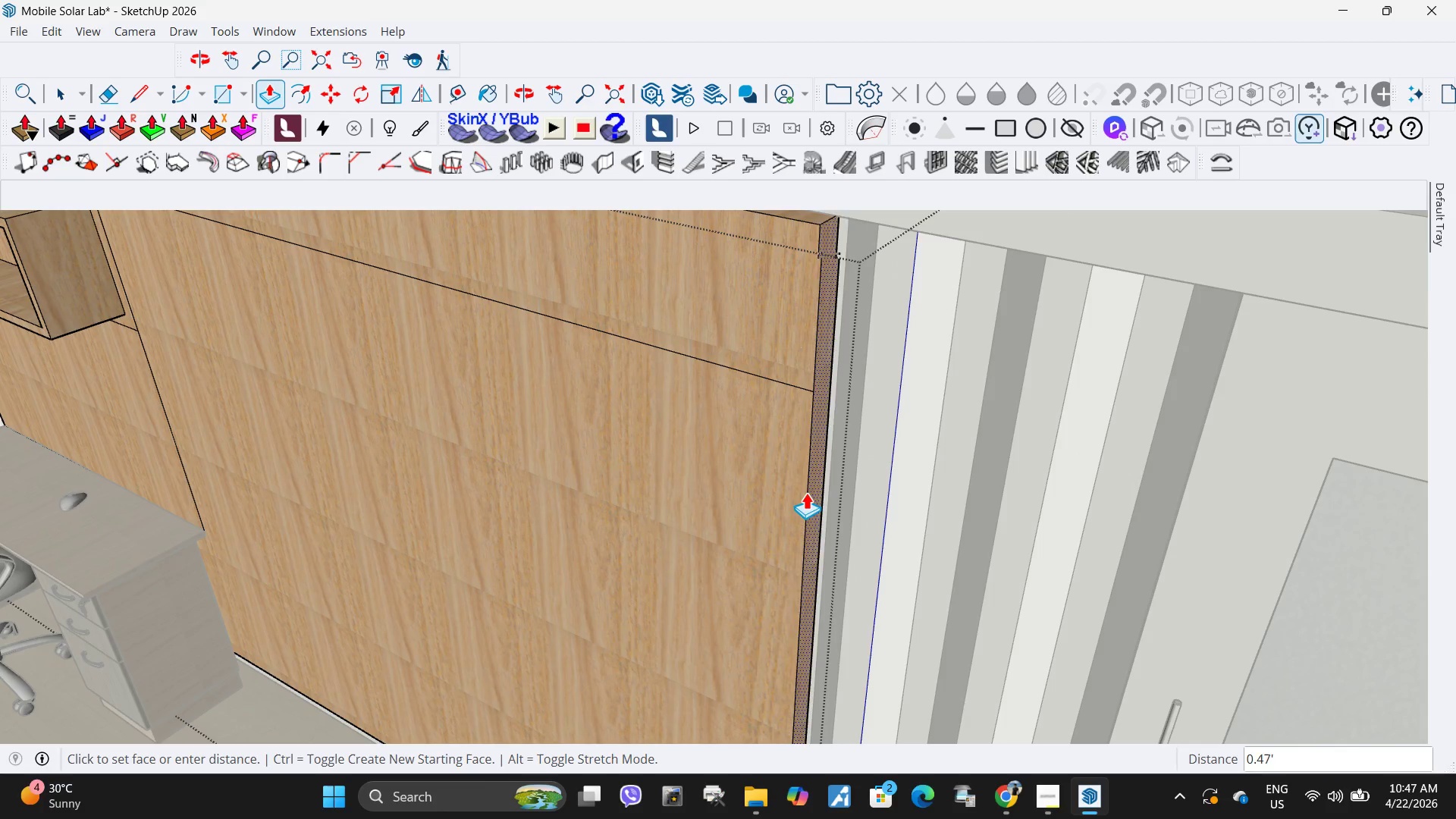 
left_click([805, 492])
 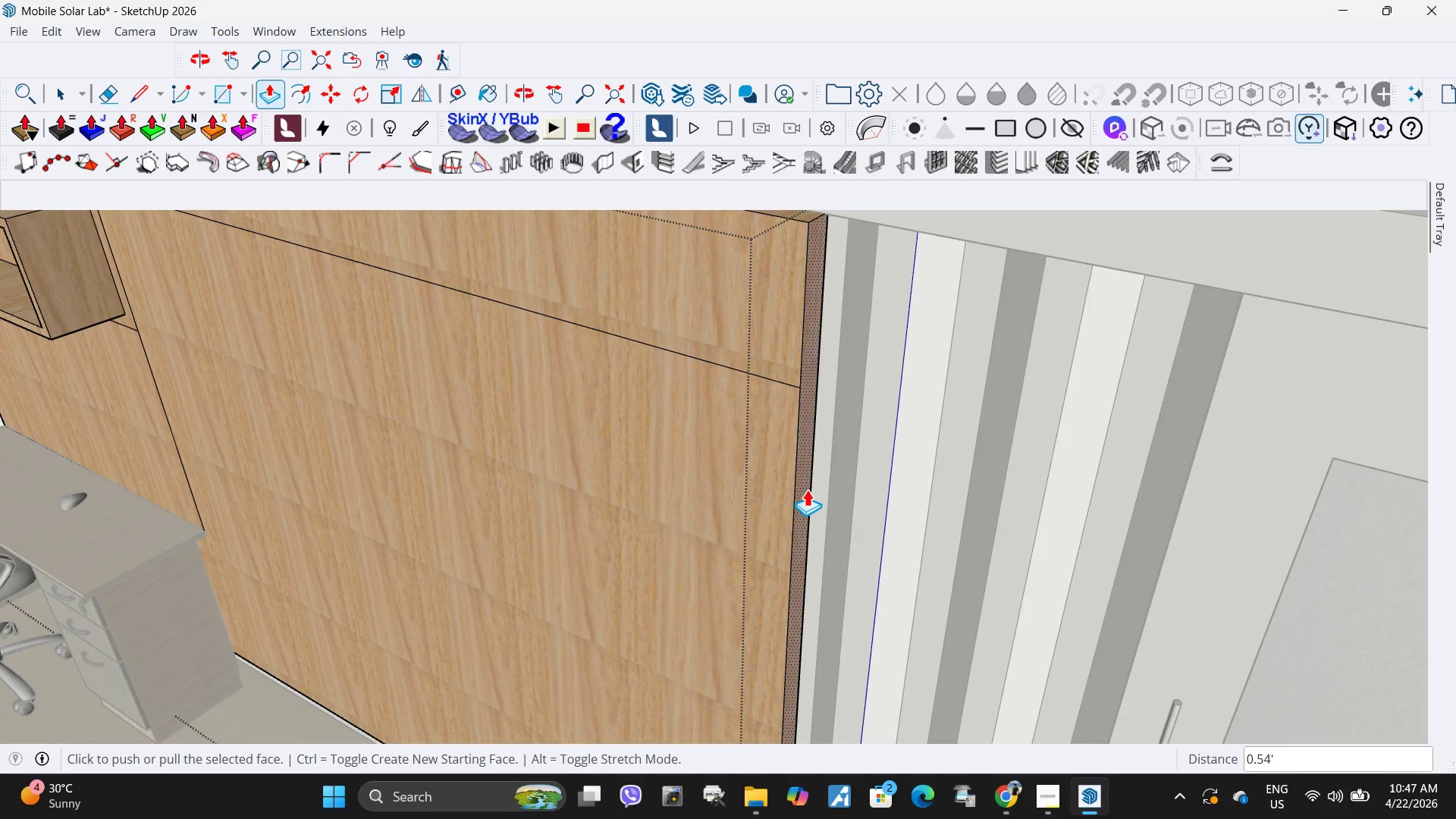 
key(Space)
 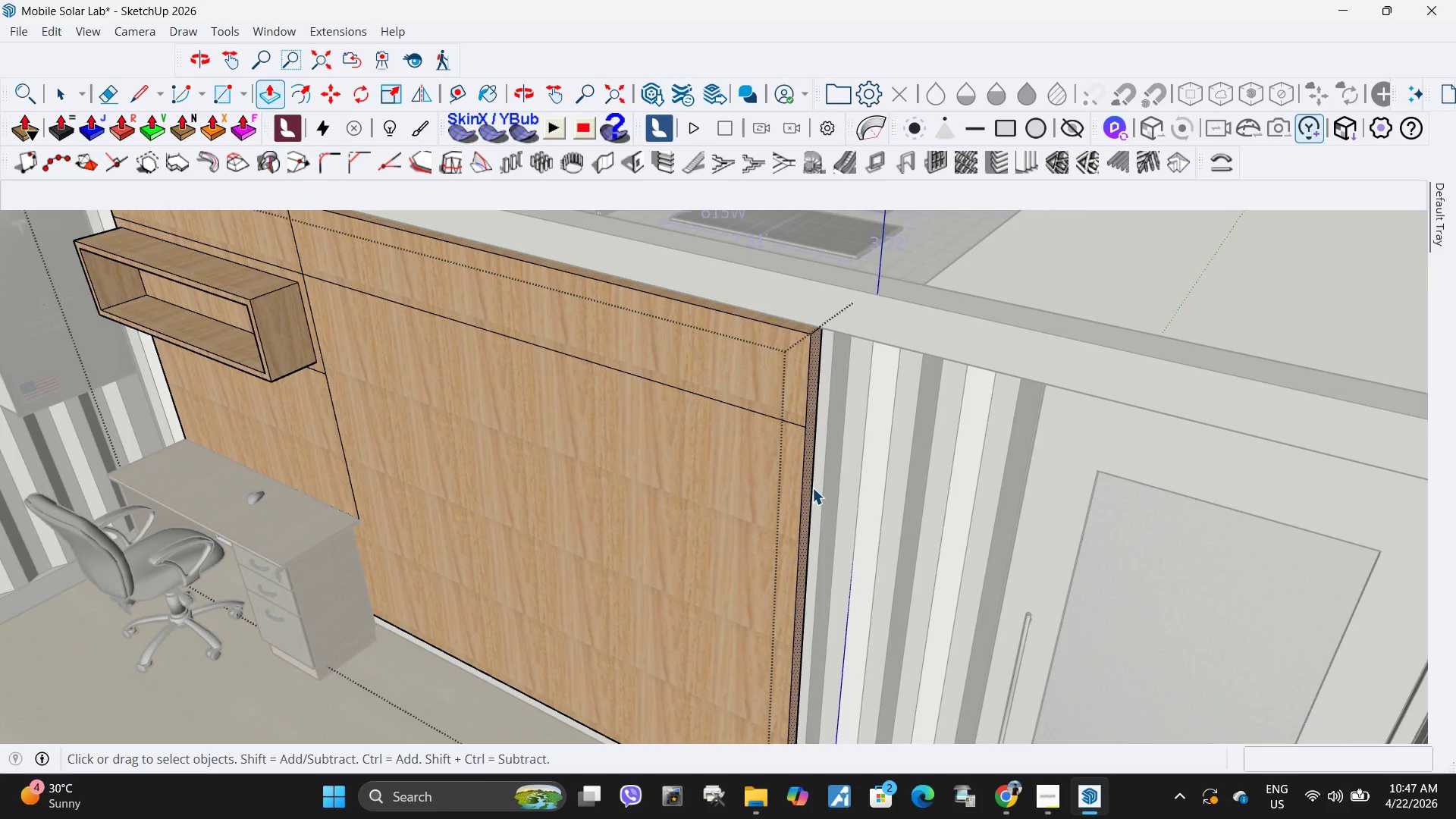 
key(Escape)
 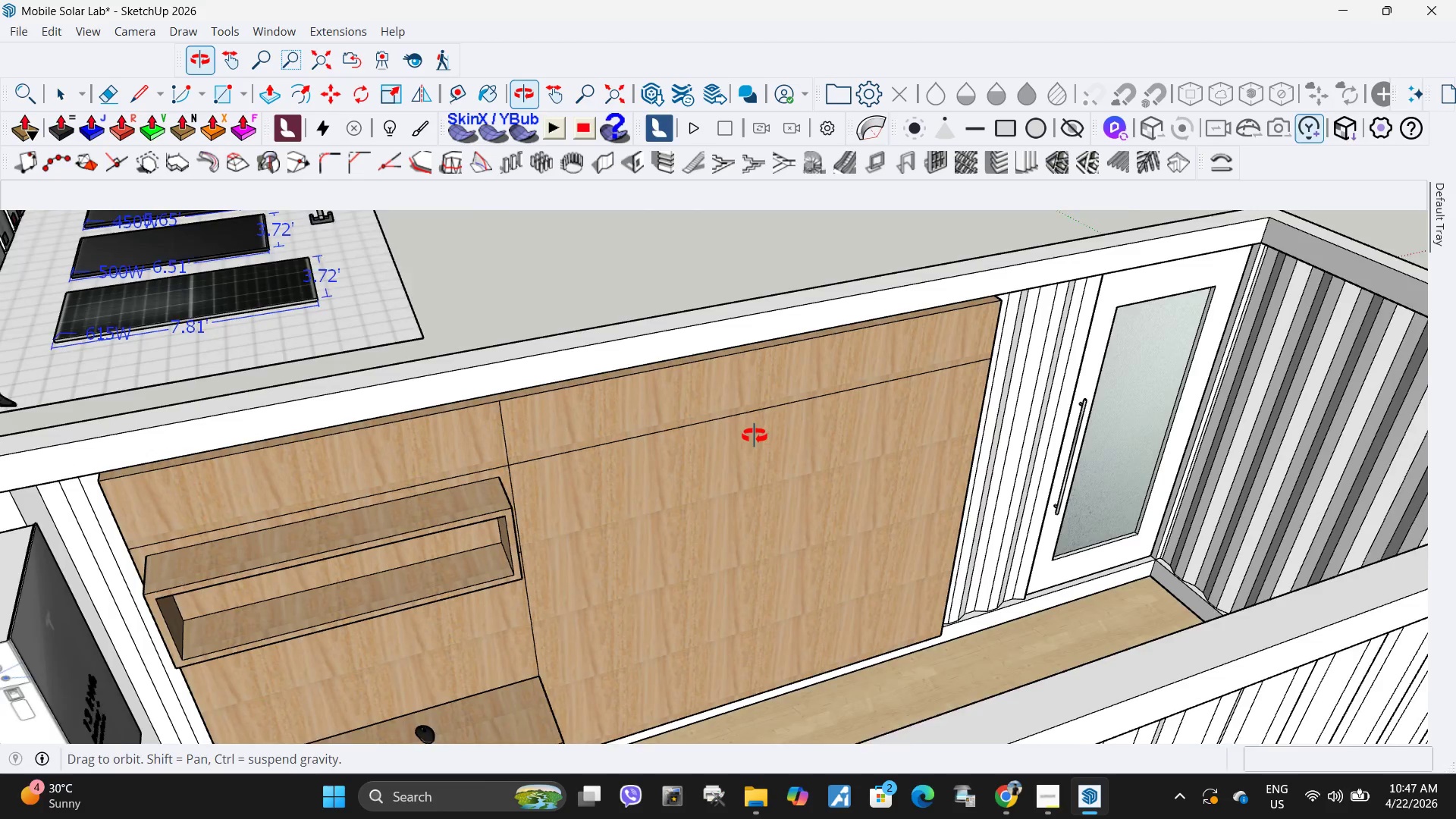 
scroll: coordinate [752, 467], scroll_direction: down, amount: 18.0
 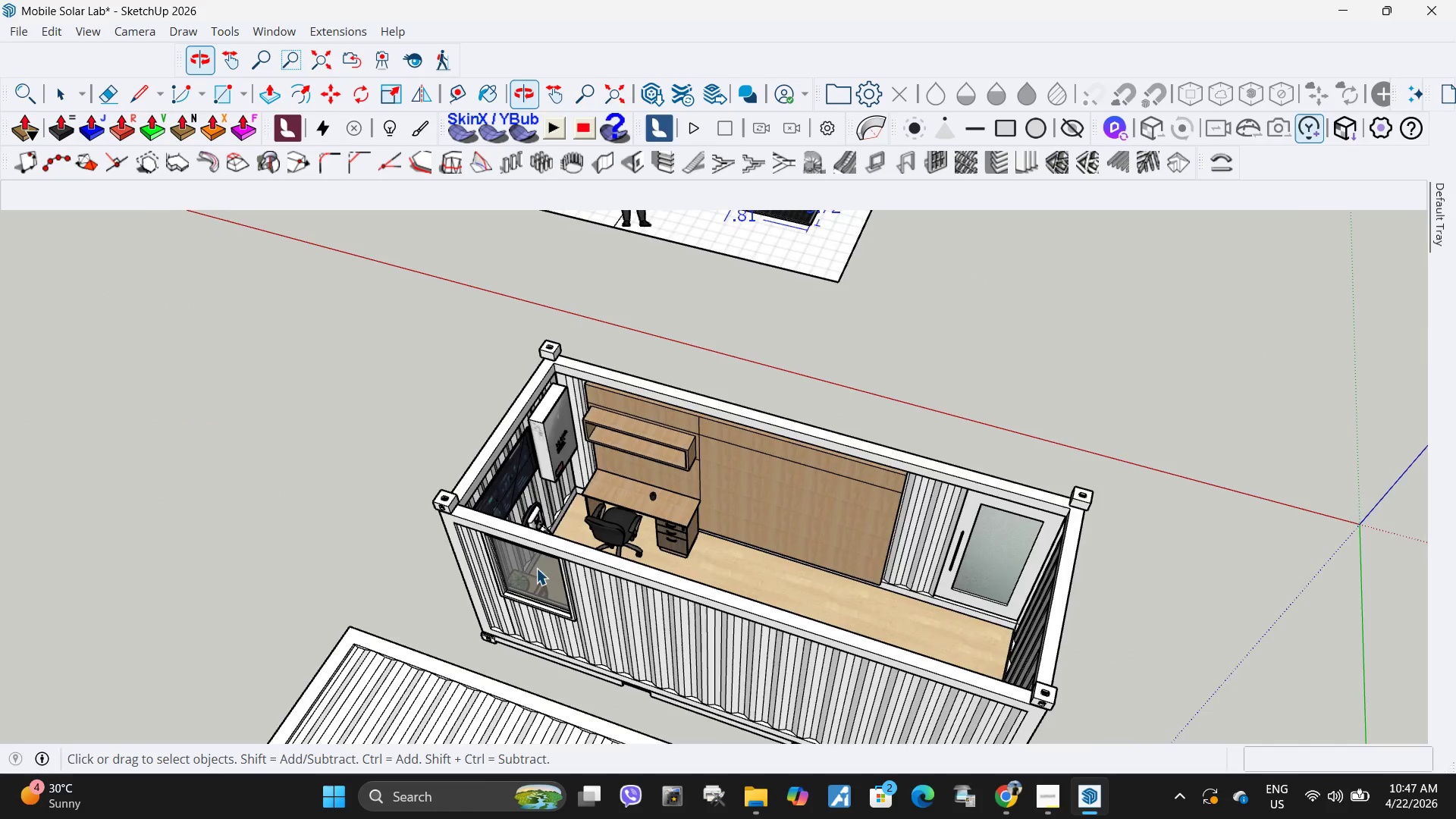 
key(Escape)
 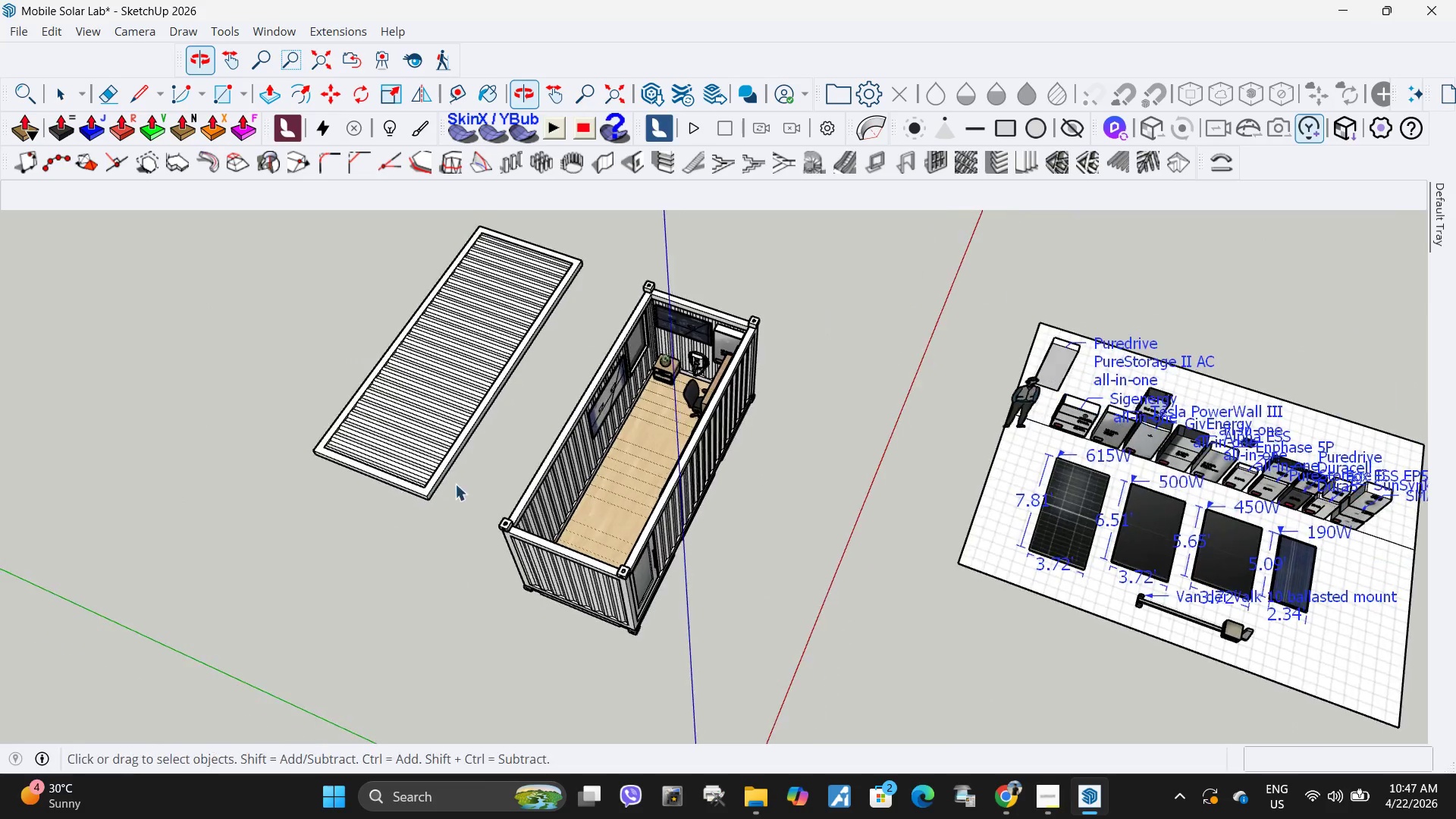 
scroll: coordinate [531, 546], scroll_direction: down, amount: 6.0
 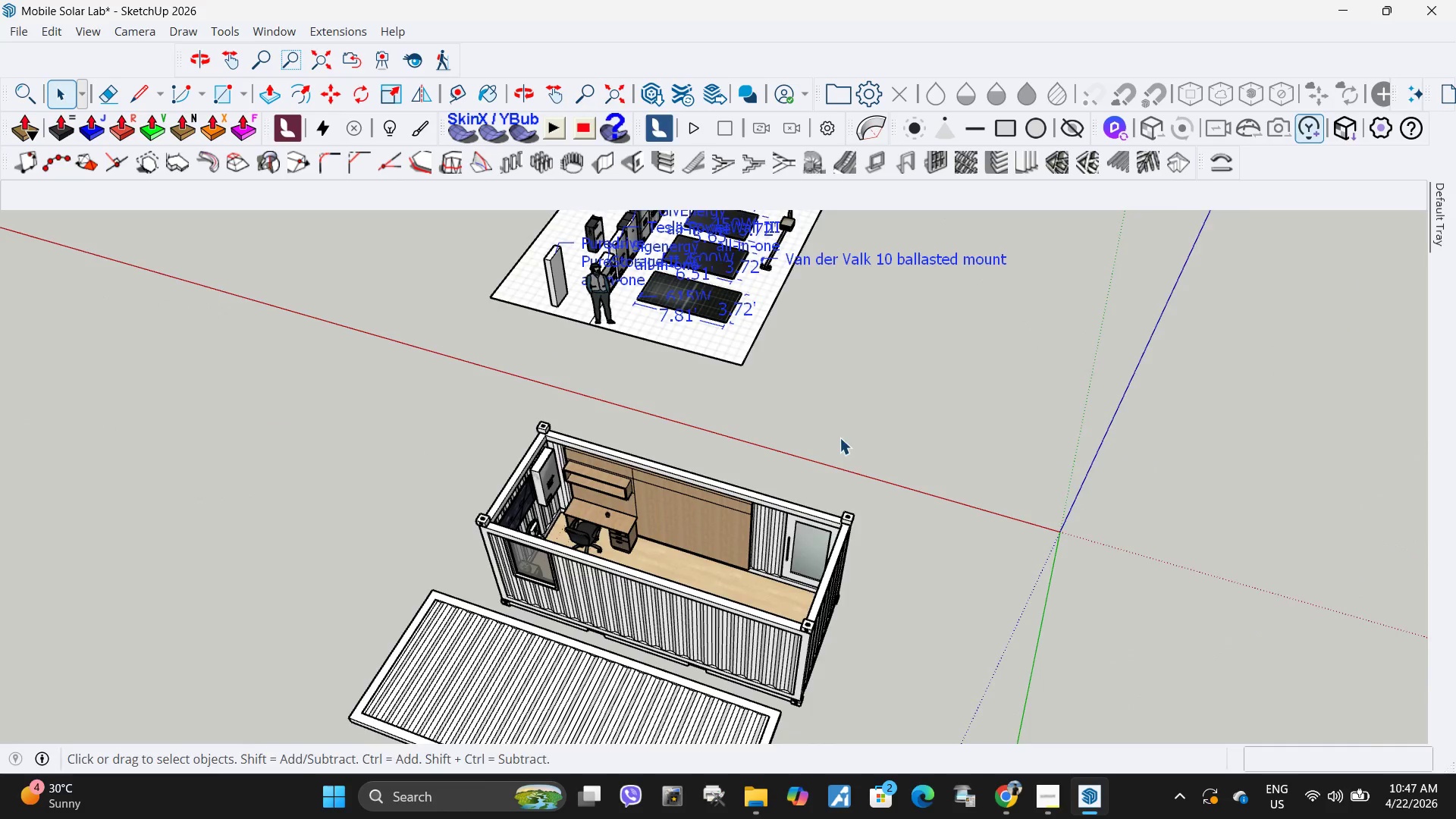 
scroll: coordinate [714, 310], scroll_direction: up, amount: 21.0
 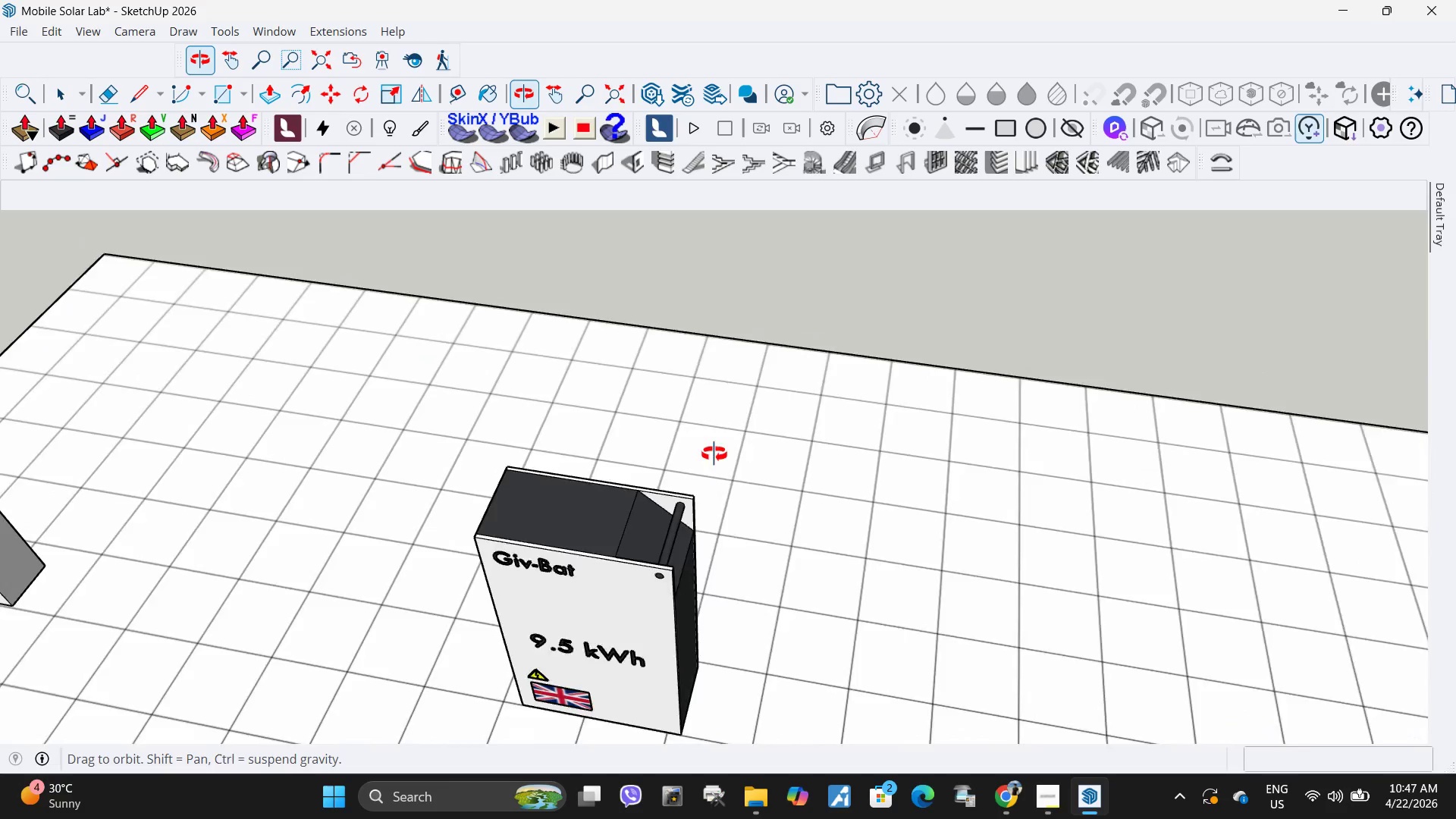 
scroll: coordinate [790, 394], scroll_direction: down, amount: 5.0
 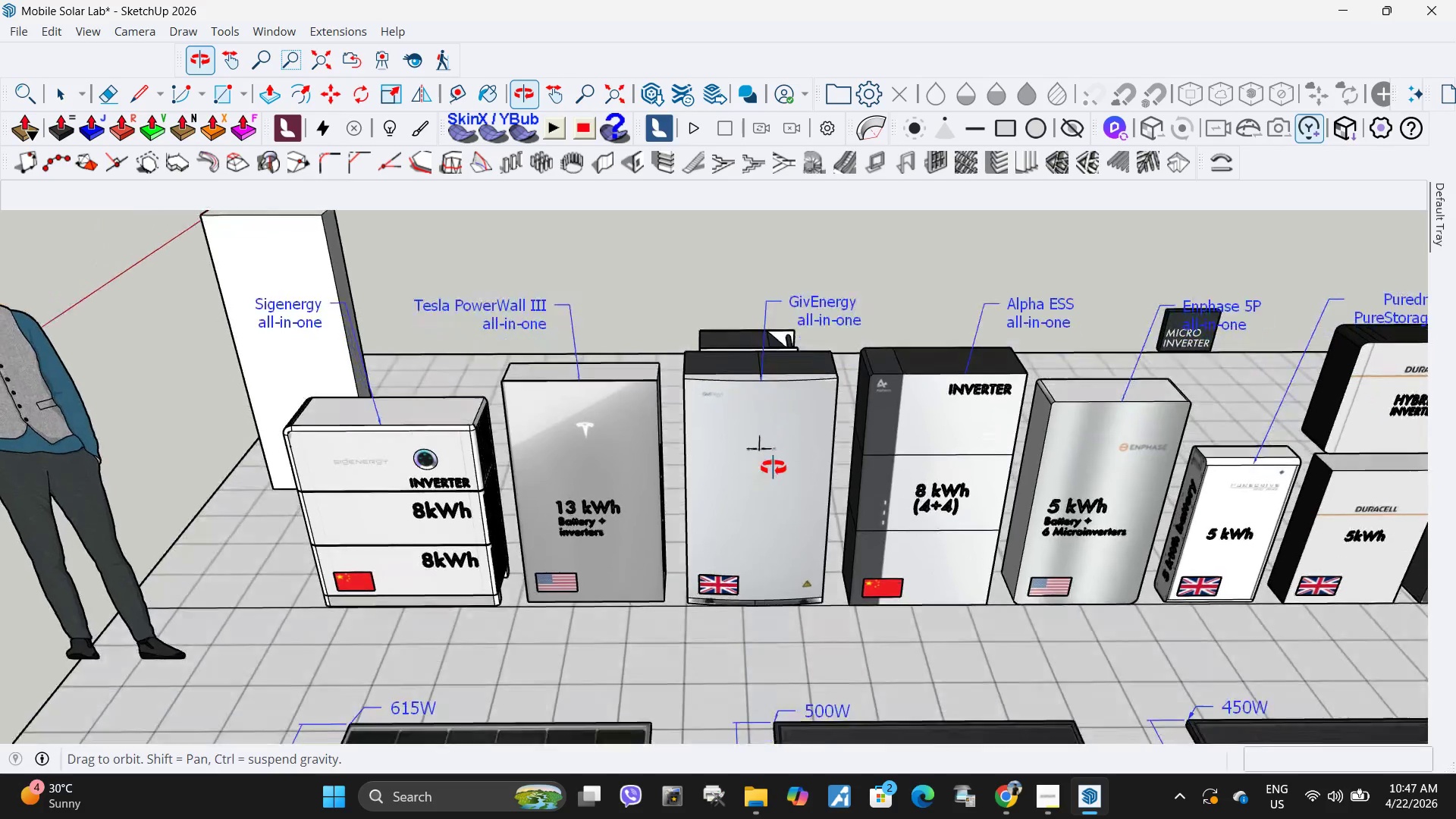 
scroll: coordinate [626, 459], scroll_direction: up, amount: 4.0
 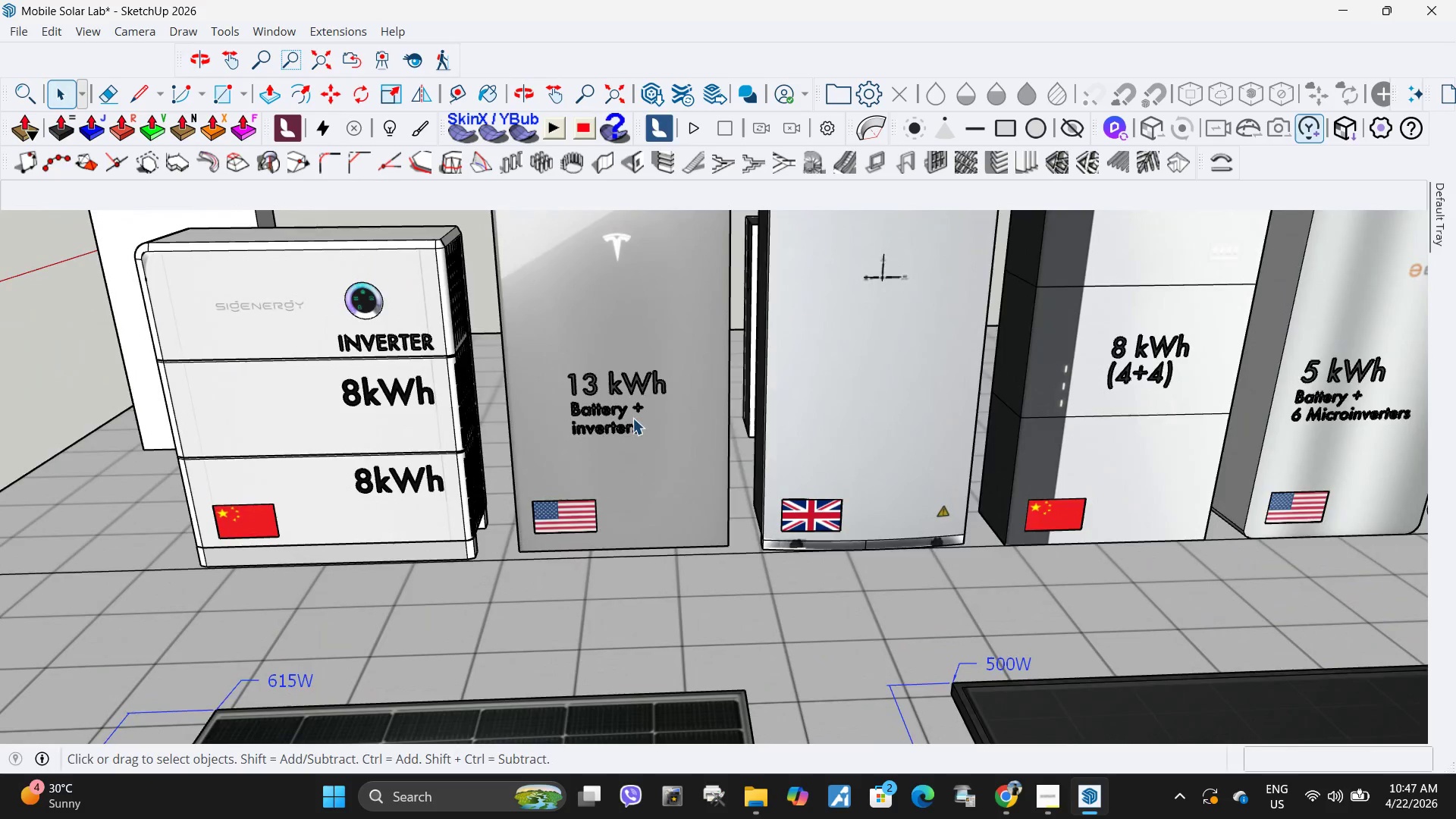 
double_click([632, 418])
 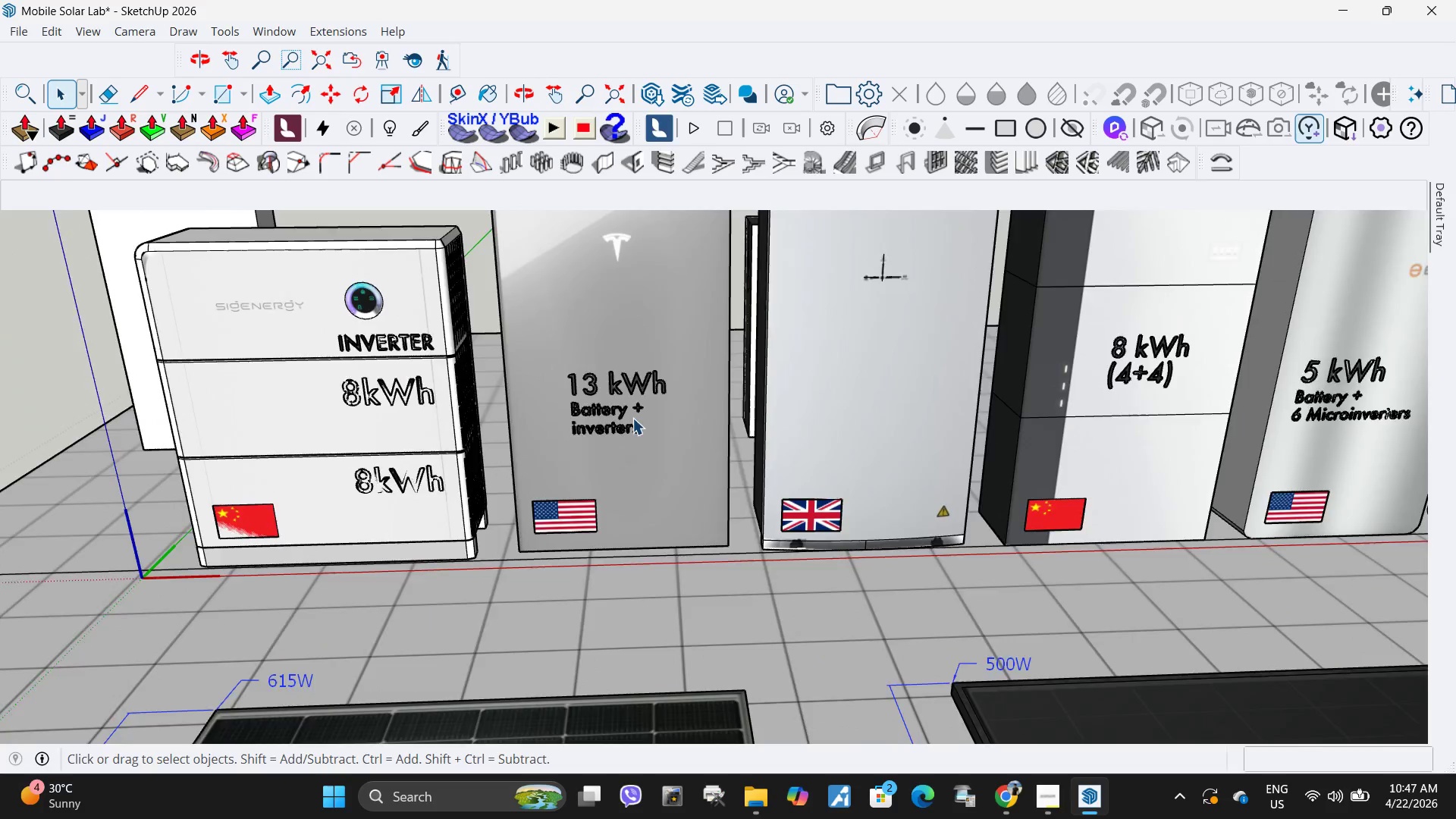 
left_click([612, 403])
 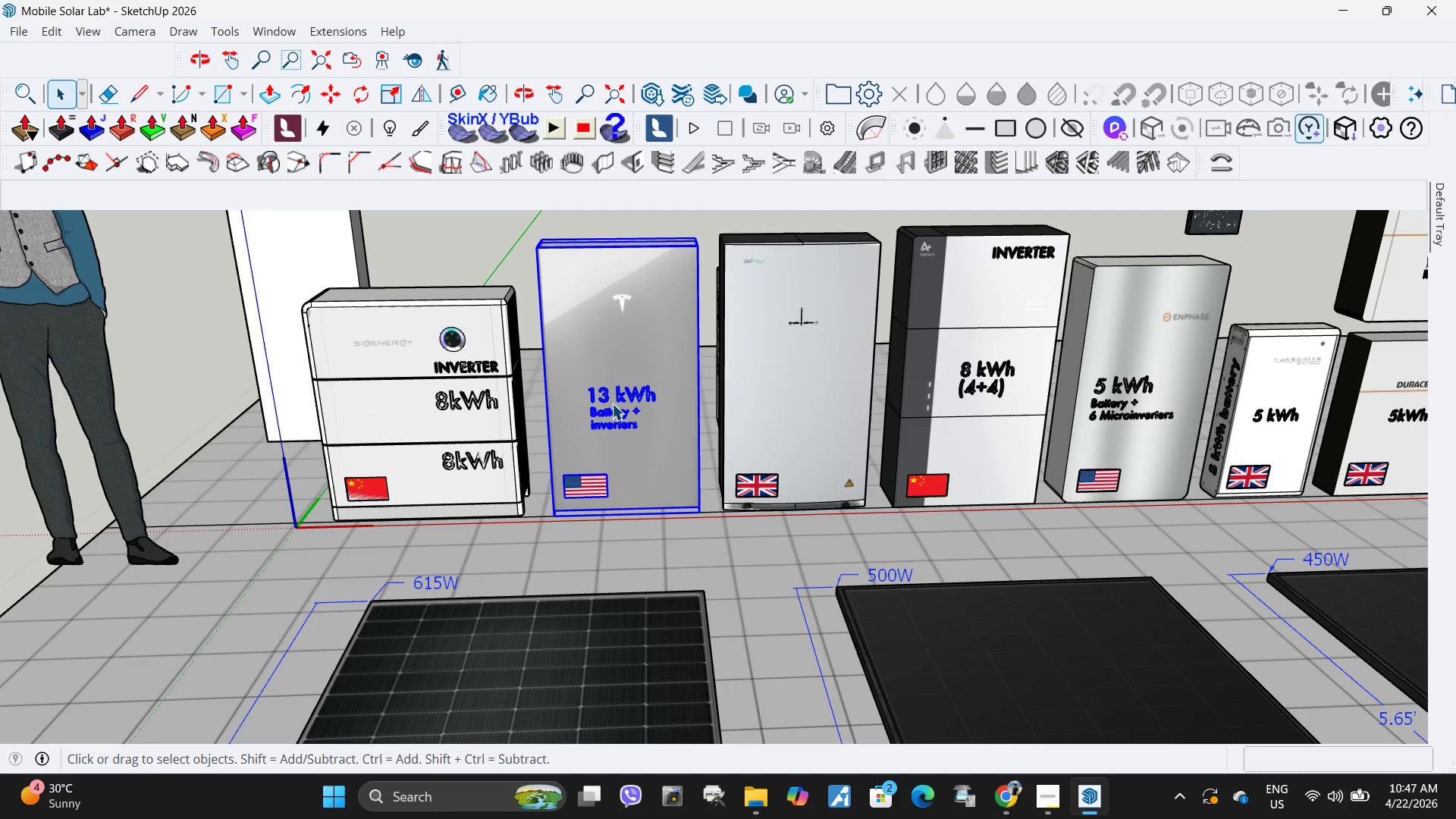 
scroll: coordinate [632, 418], scroll_direction: down, amount: 4.0
 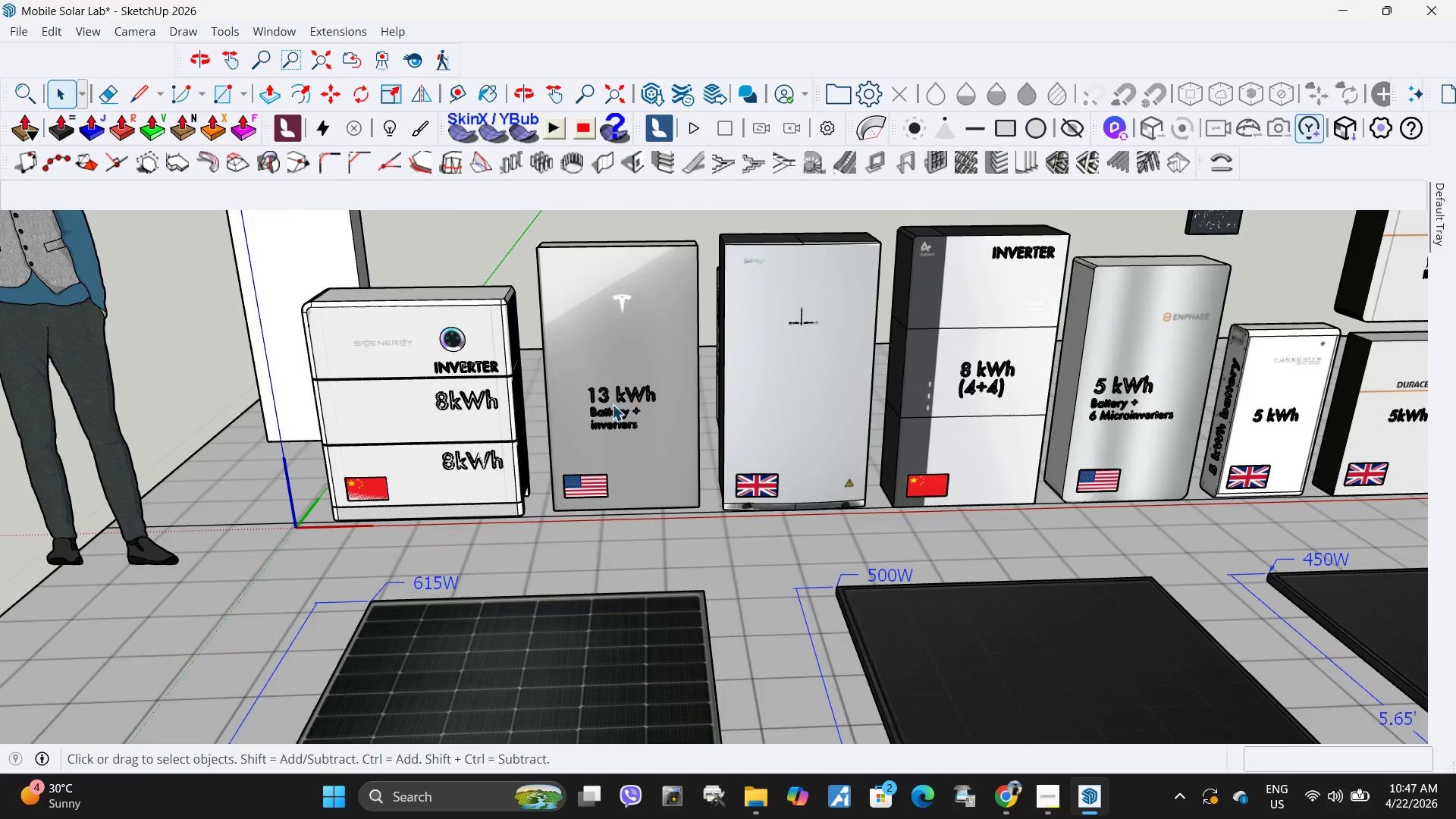 
double_click([612, 403])
 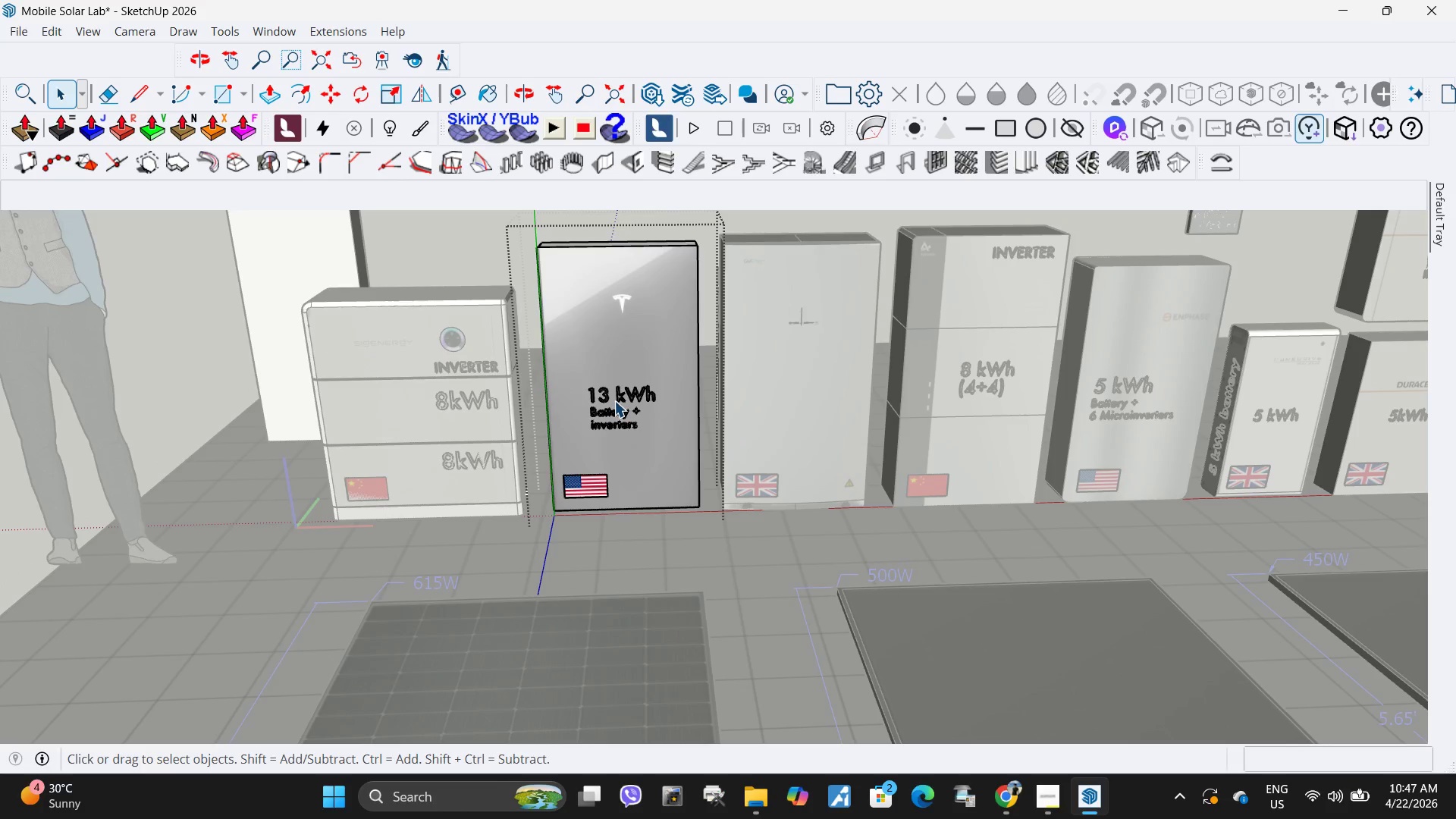 
triple_click([614, 400])
 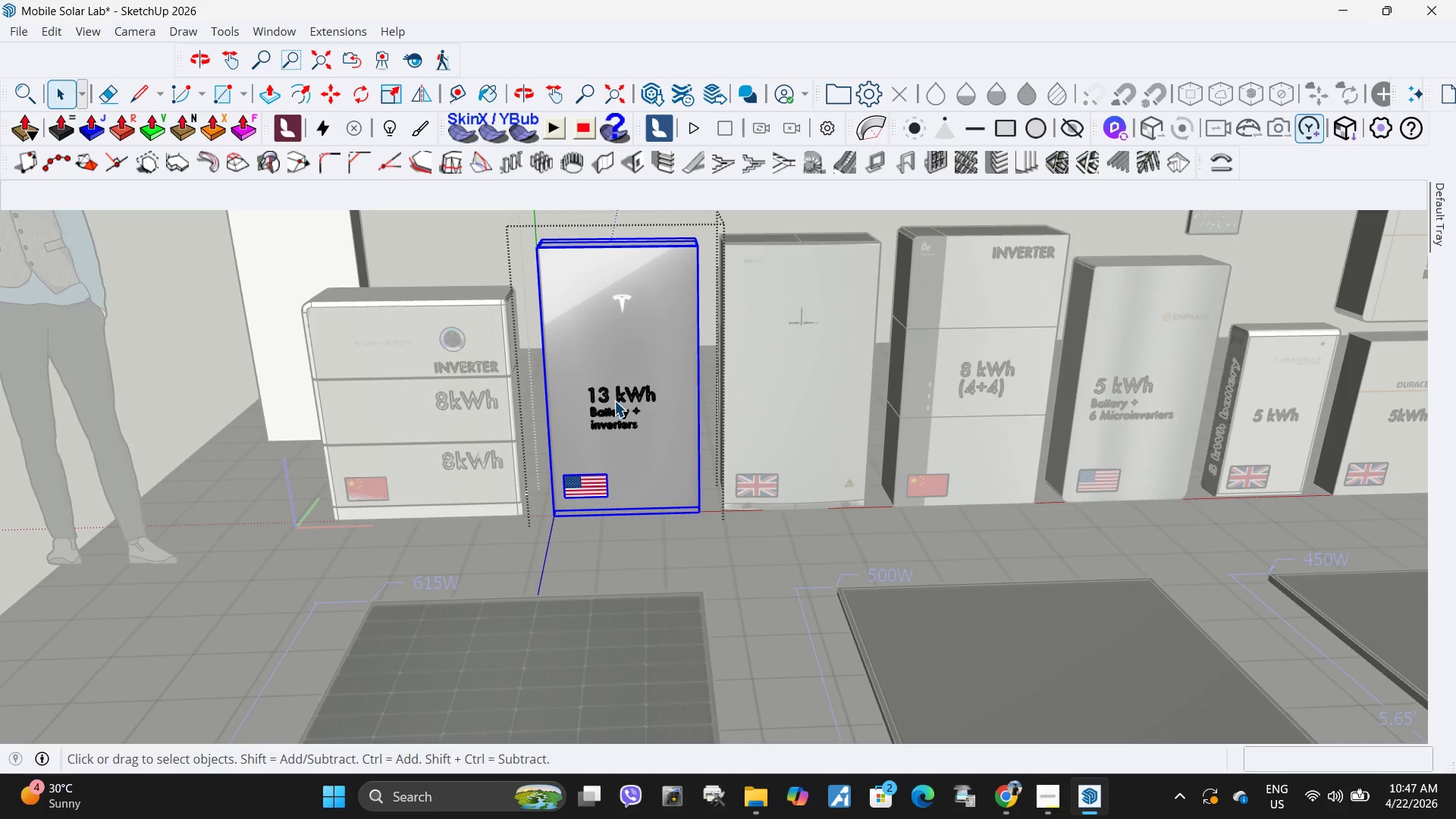 
triple_click([614, 400])
 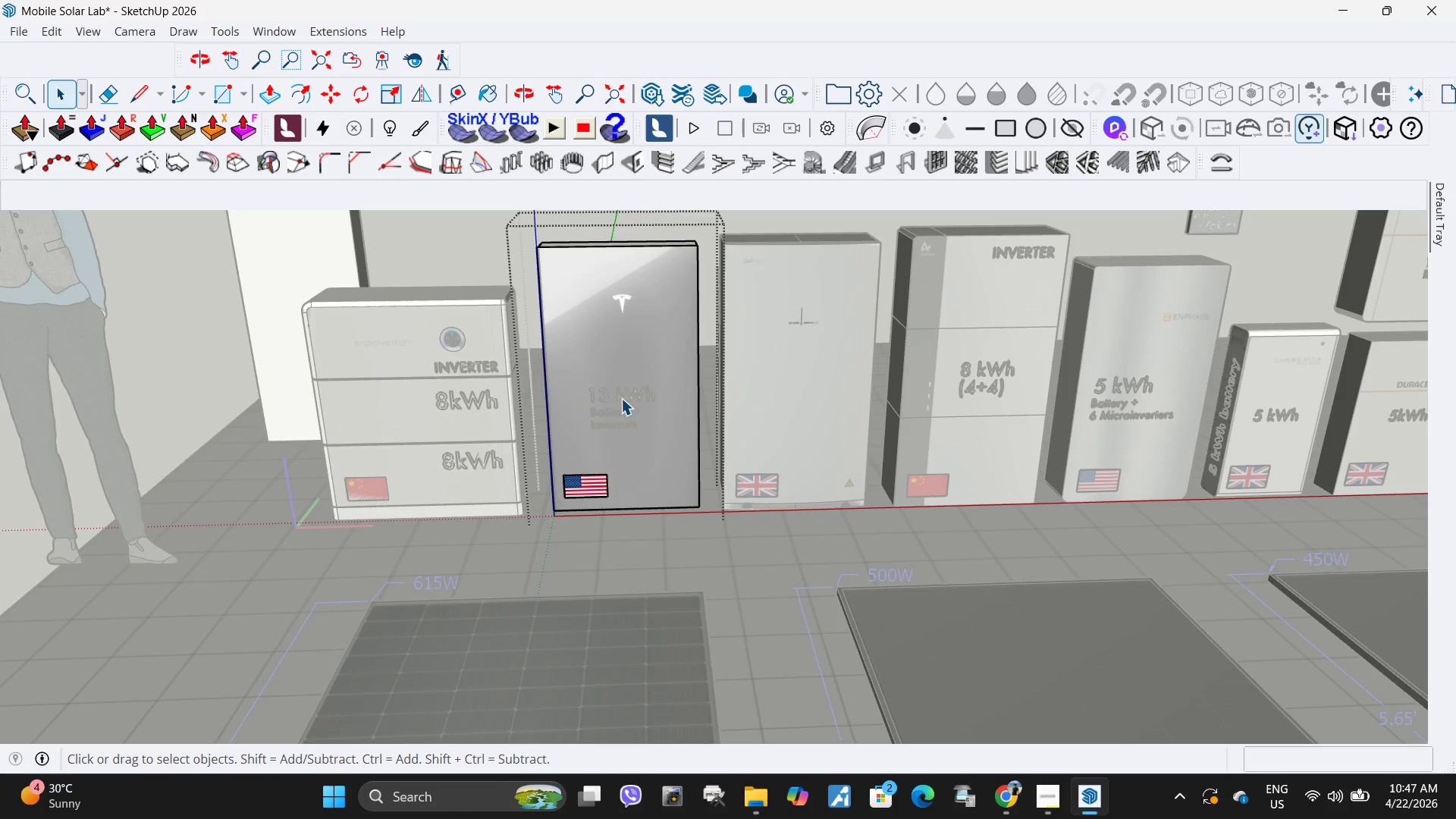 
key(Escape)
 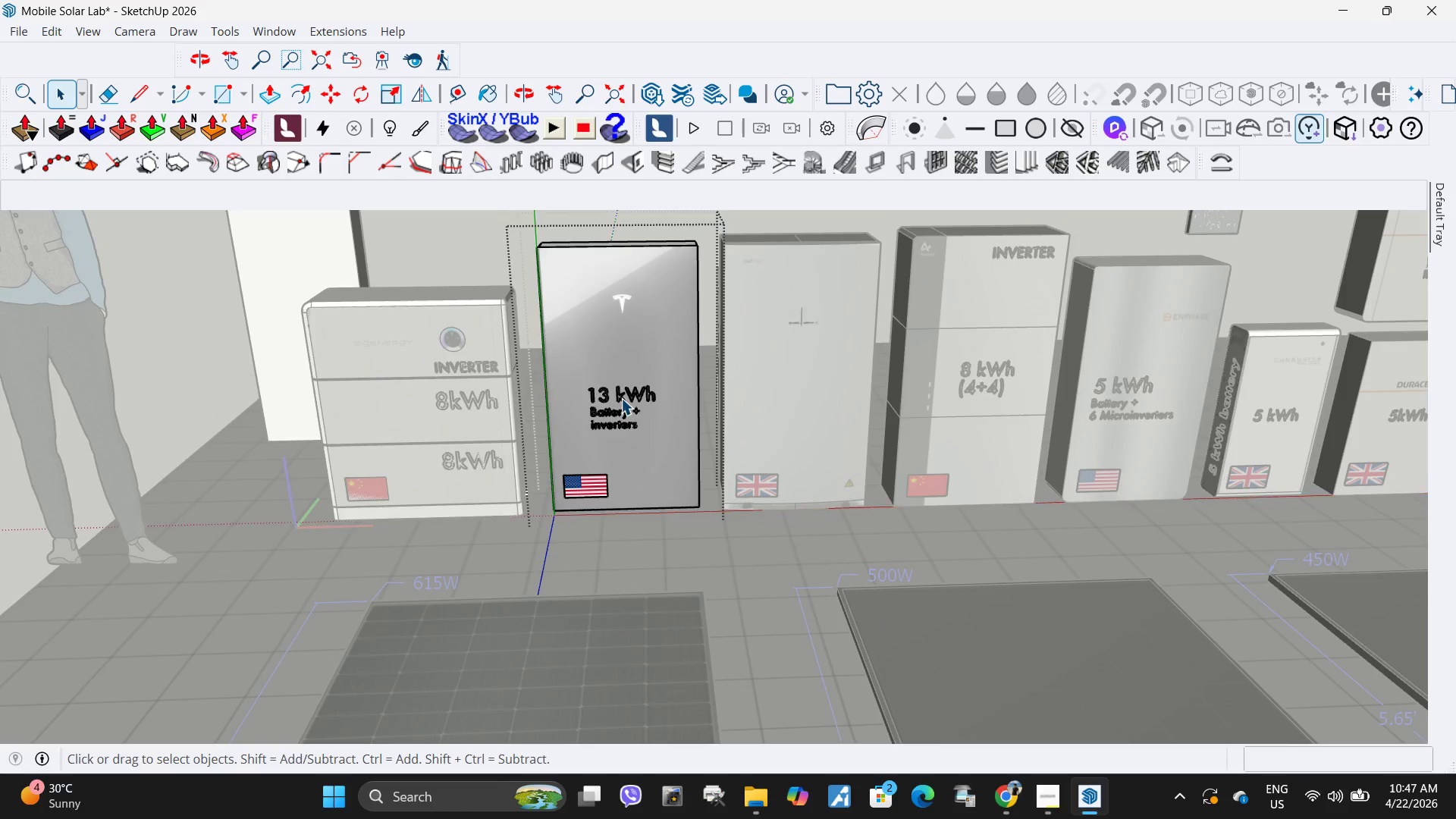 
left_click([621, 398])
 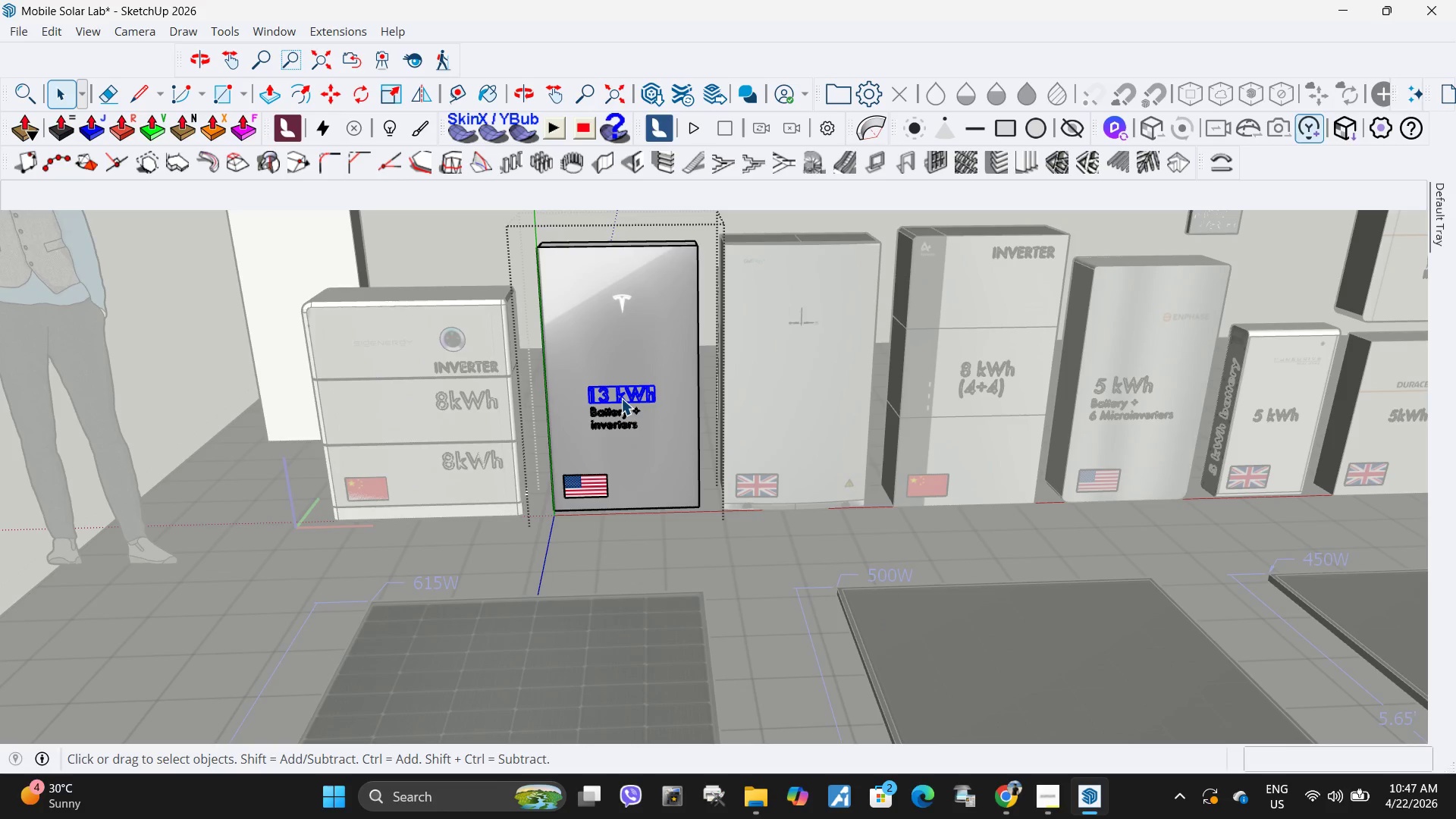 
key(Delete)
 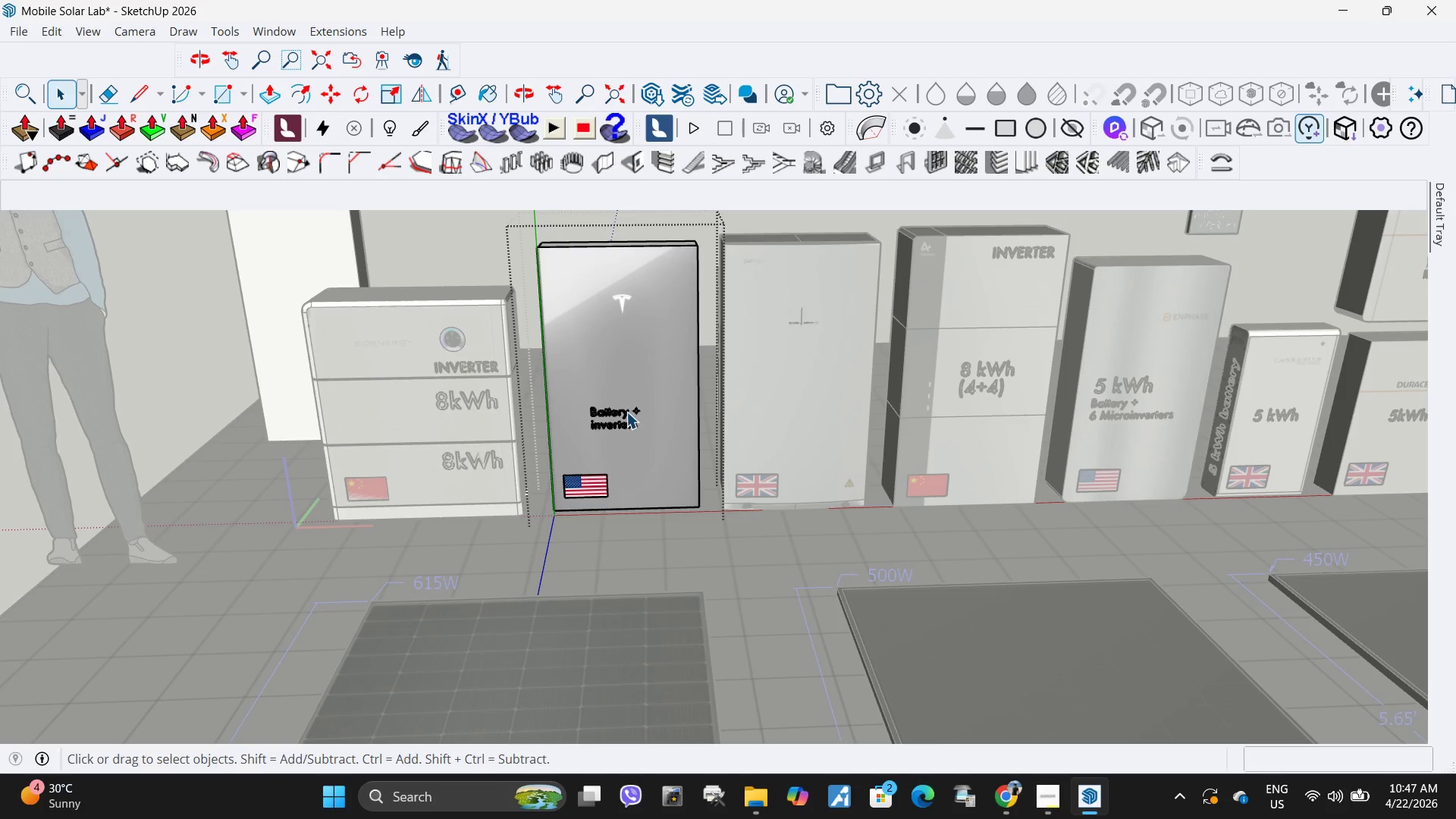 
left_click([626, 412])
 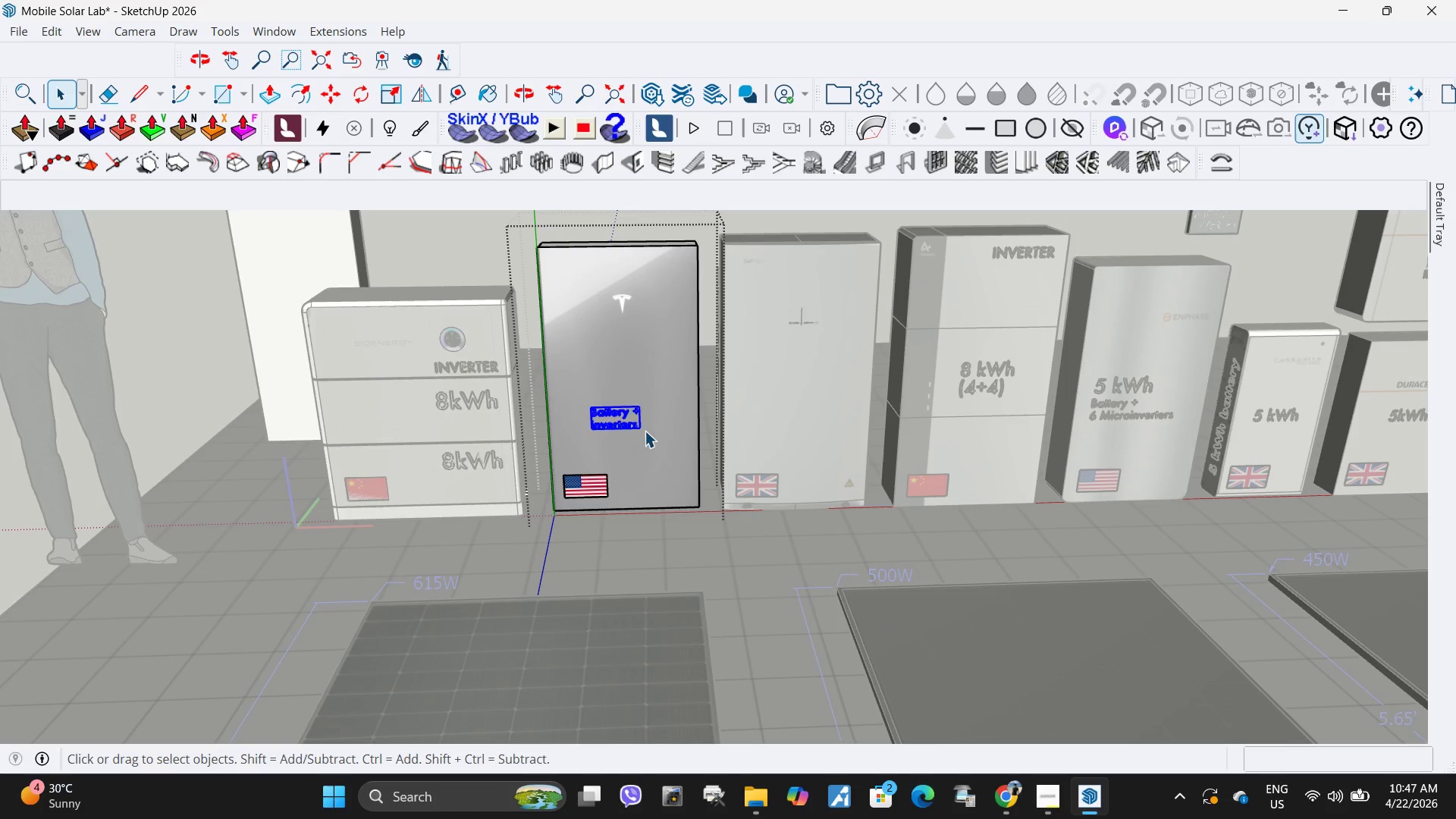 
key(Delete)
 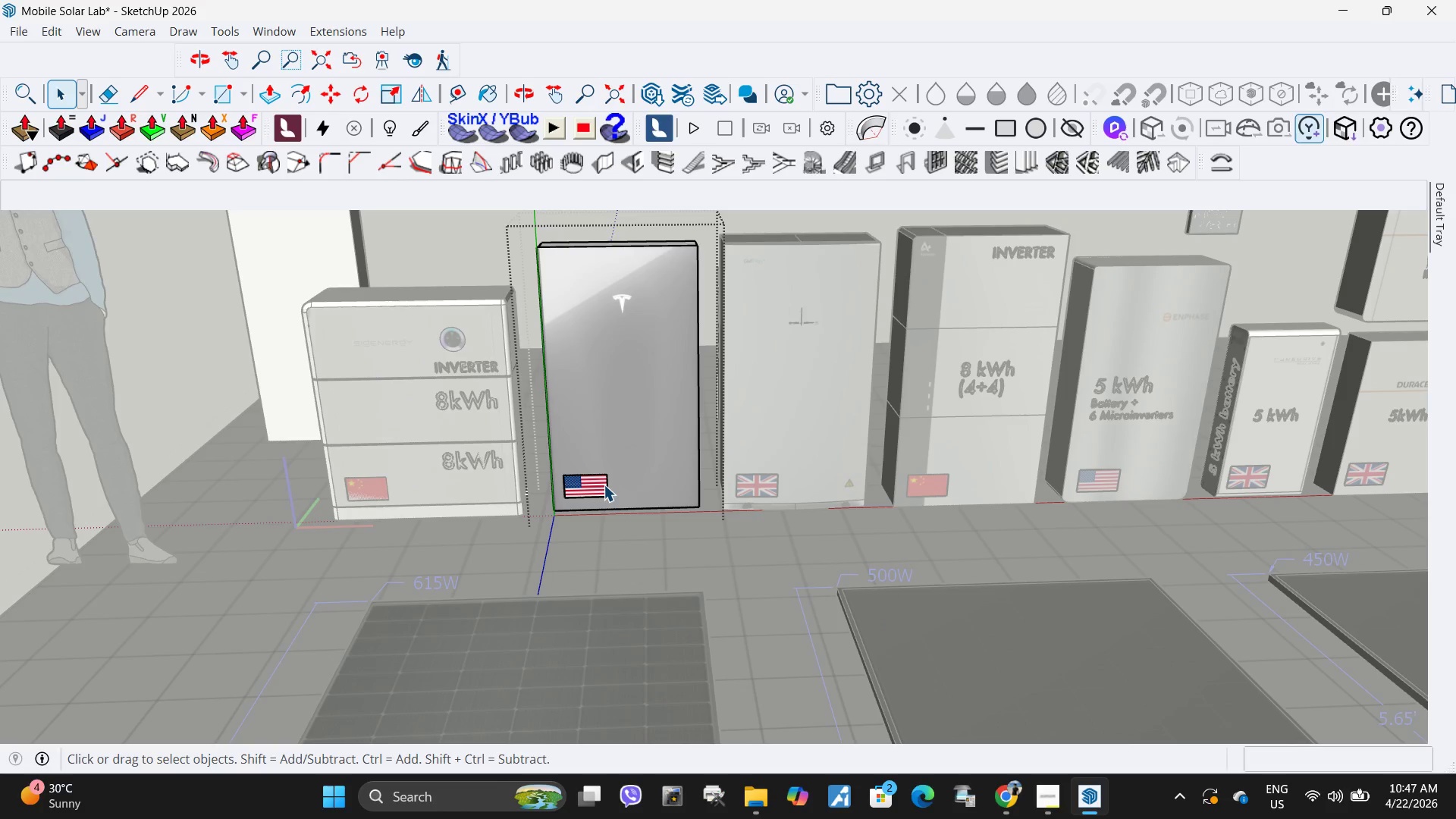 
left_click([602, 485])
 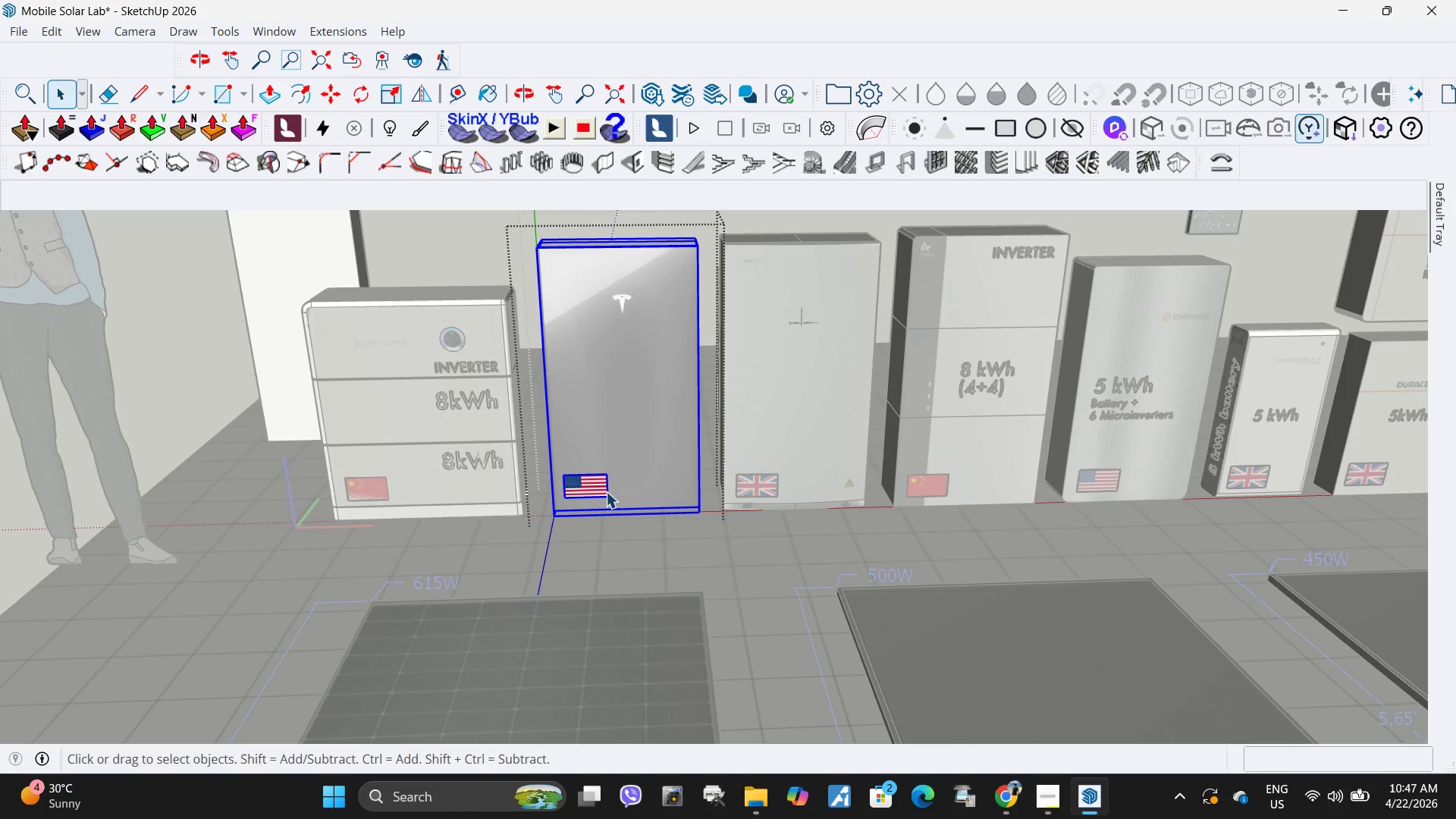 
double_click([604, 491])
 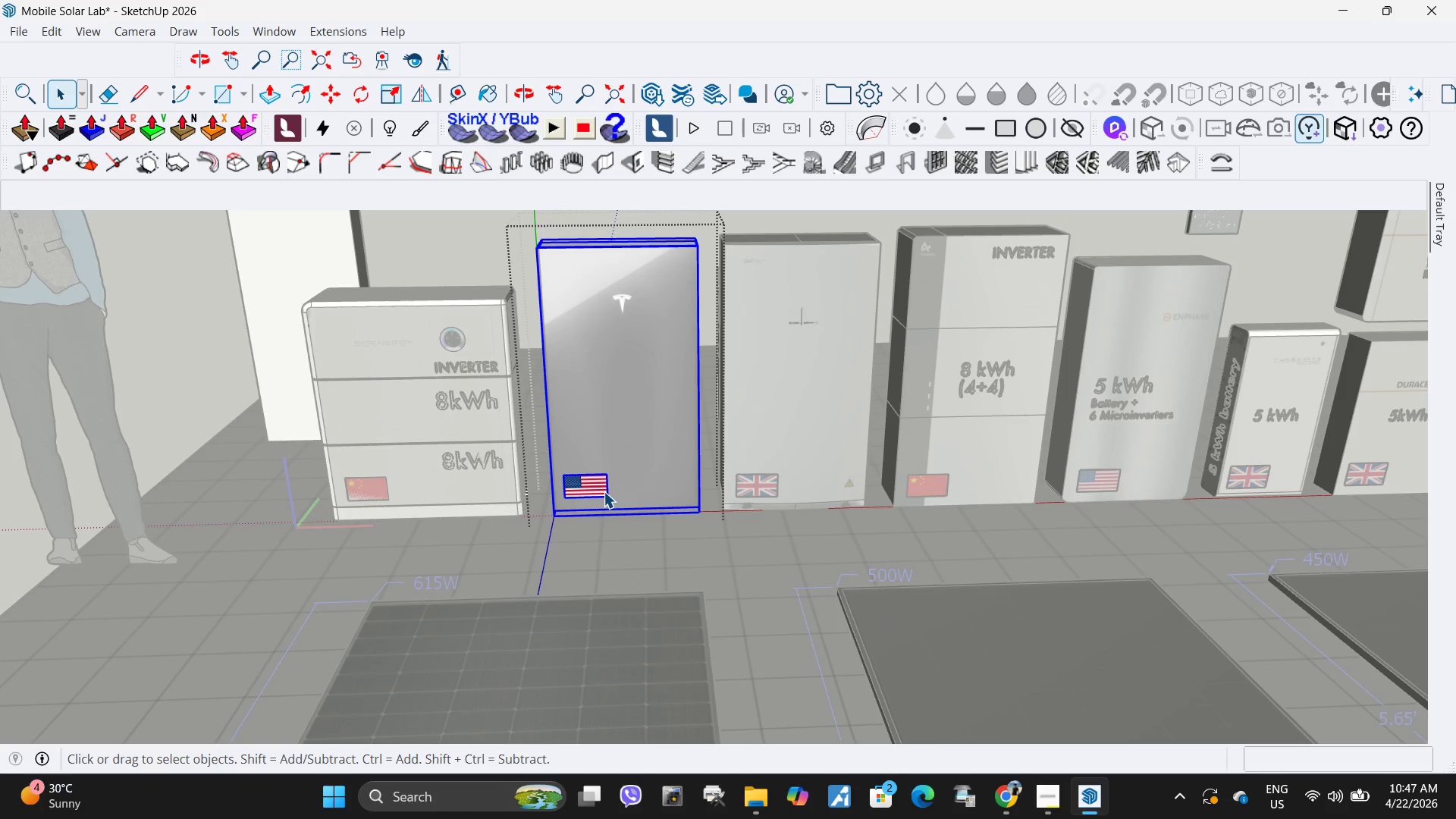 
triple_click([604, 491])
 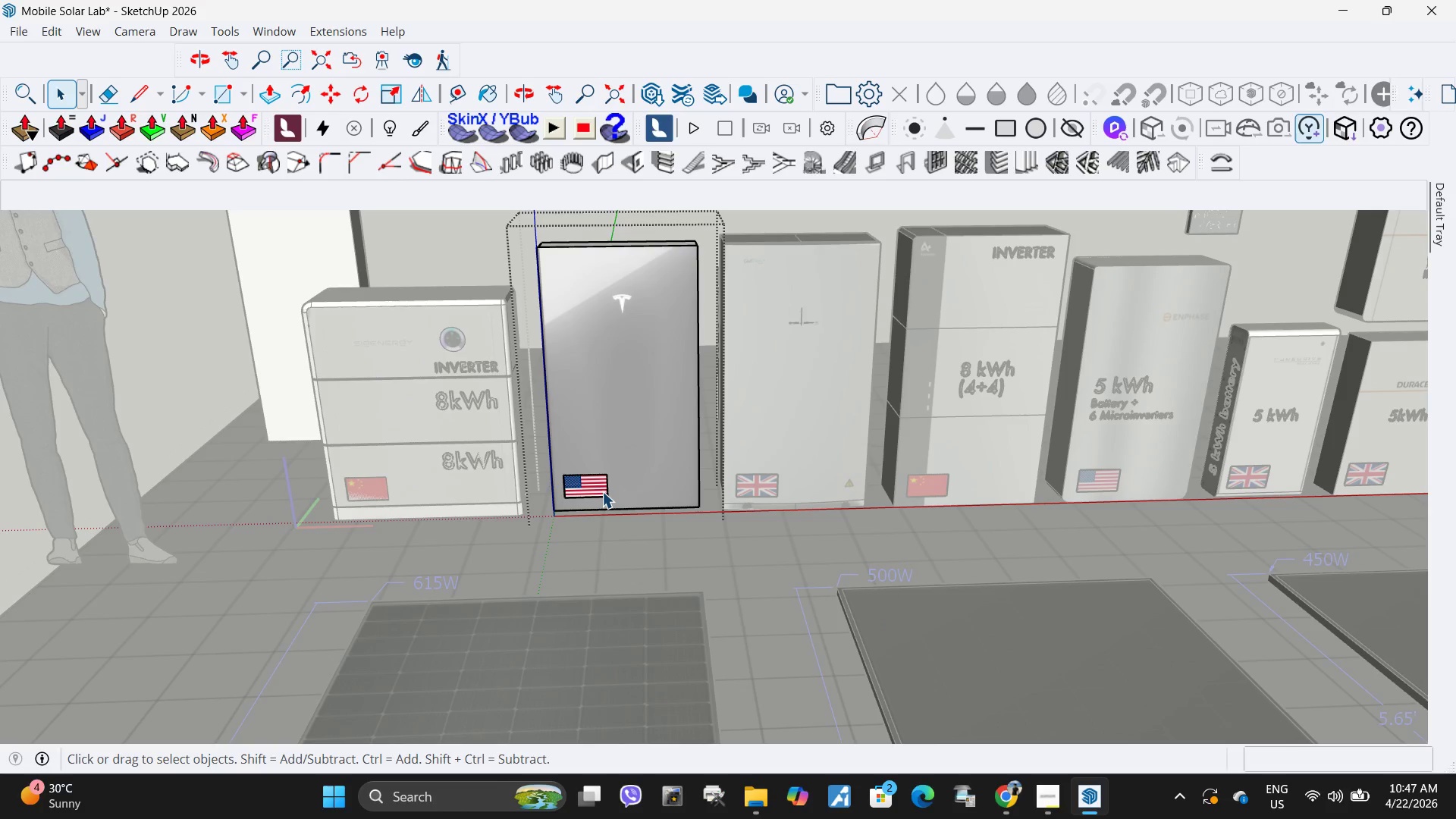 
triple_click([602, 491])
 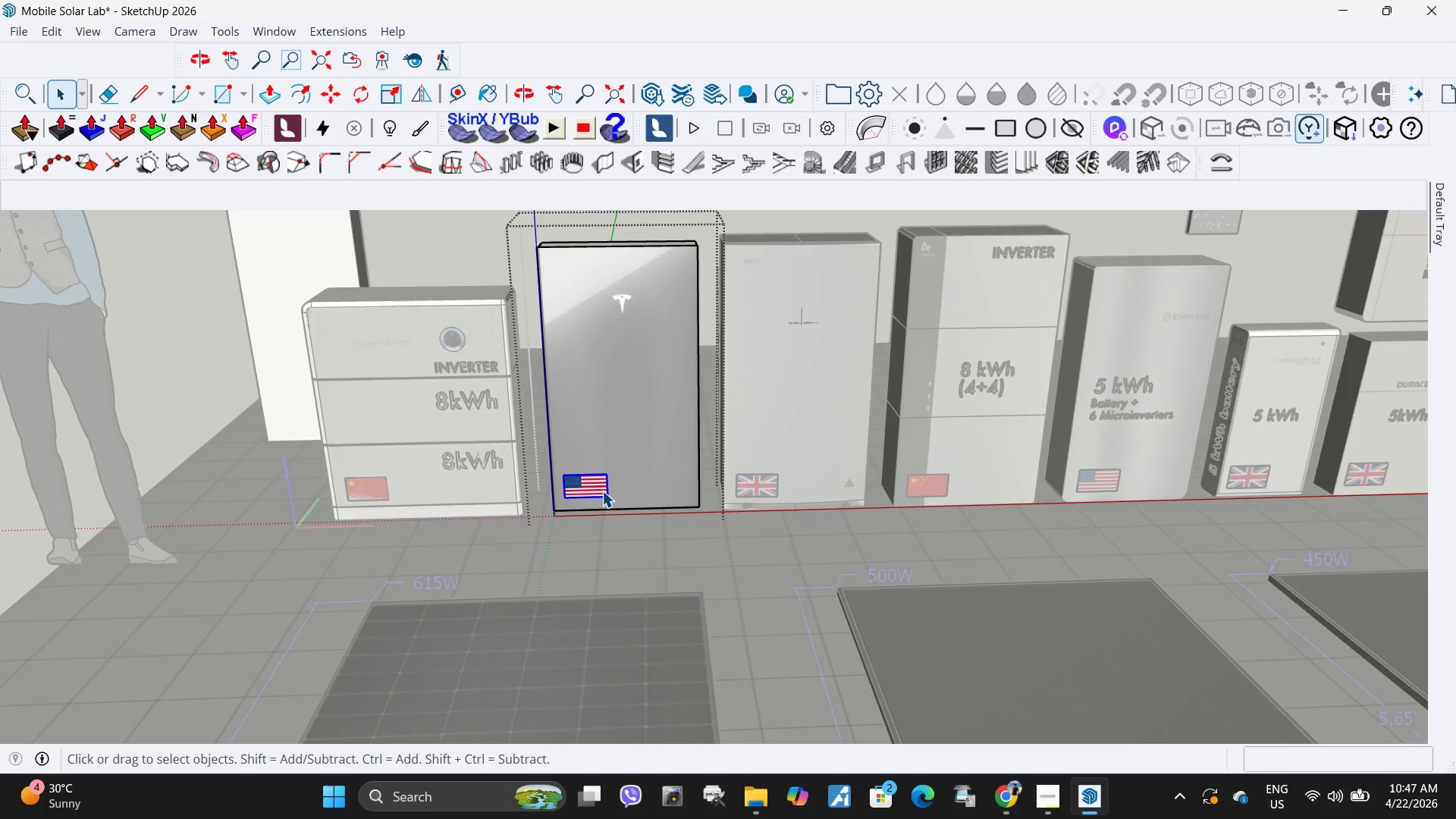 
key(Delete)
 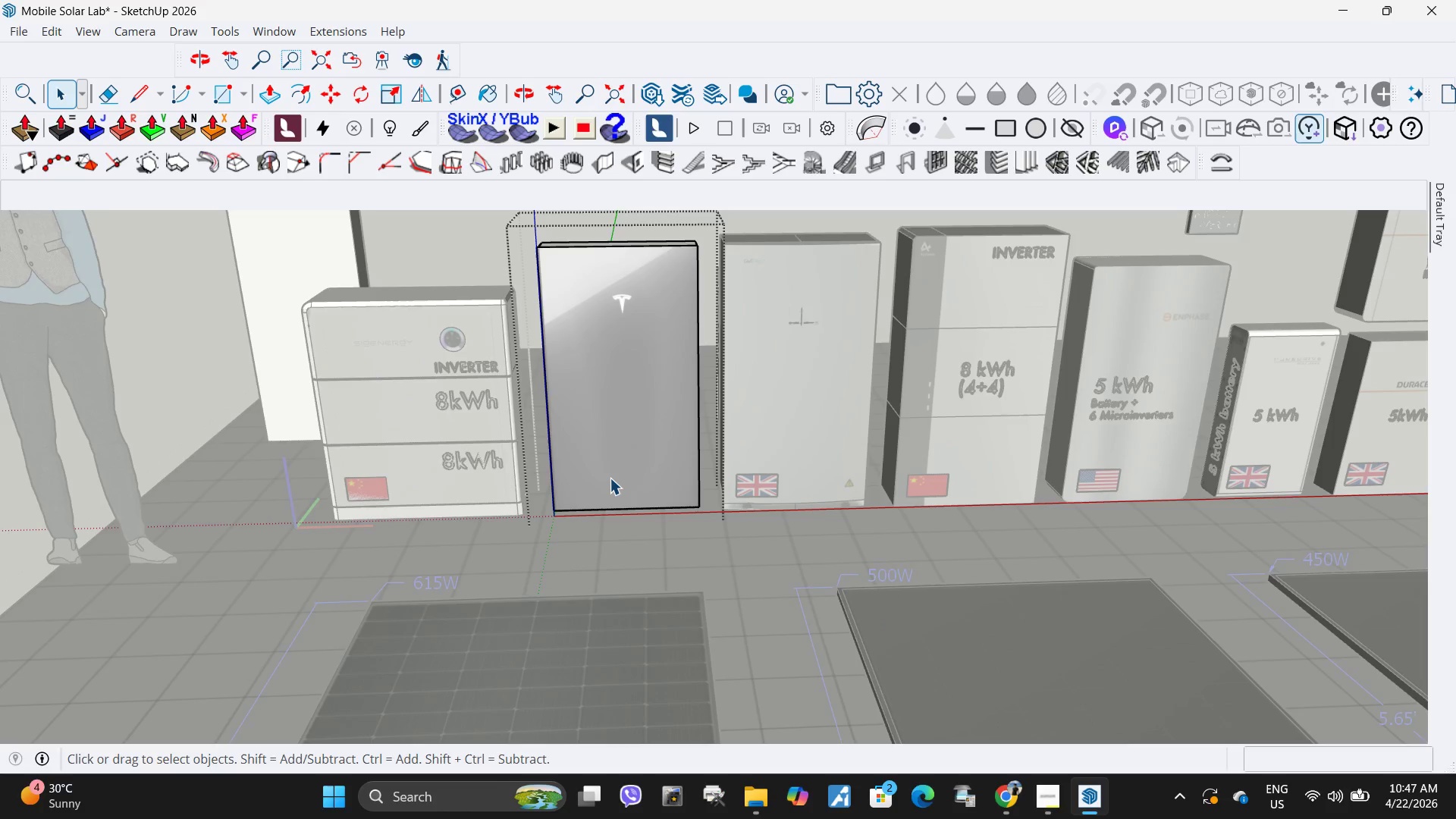 
key(Escape)
 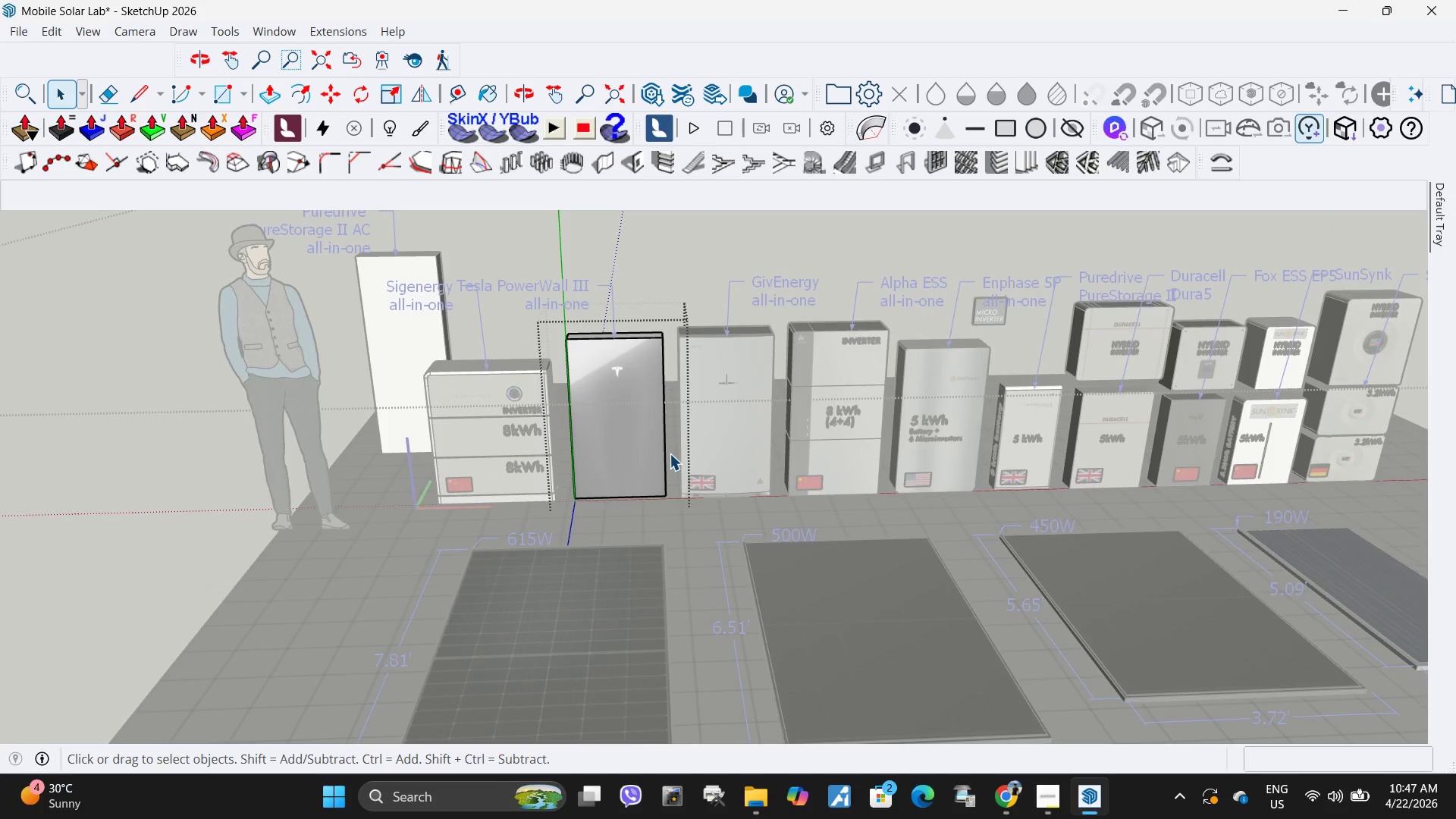 
scroll: coordinate [610, 478], scroll_direction: down, amount: 5.0
 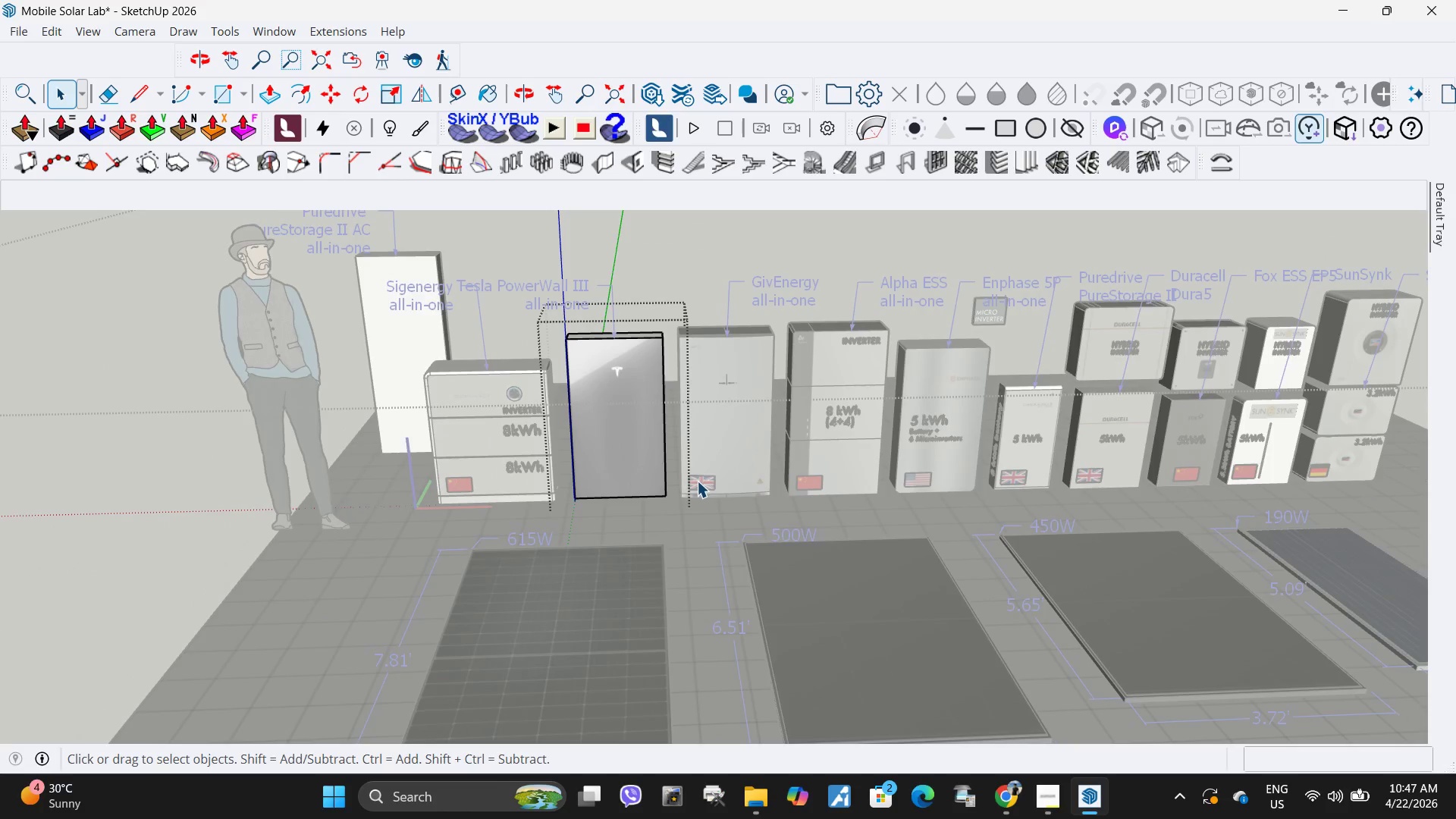 
key(Escape)
 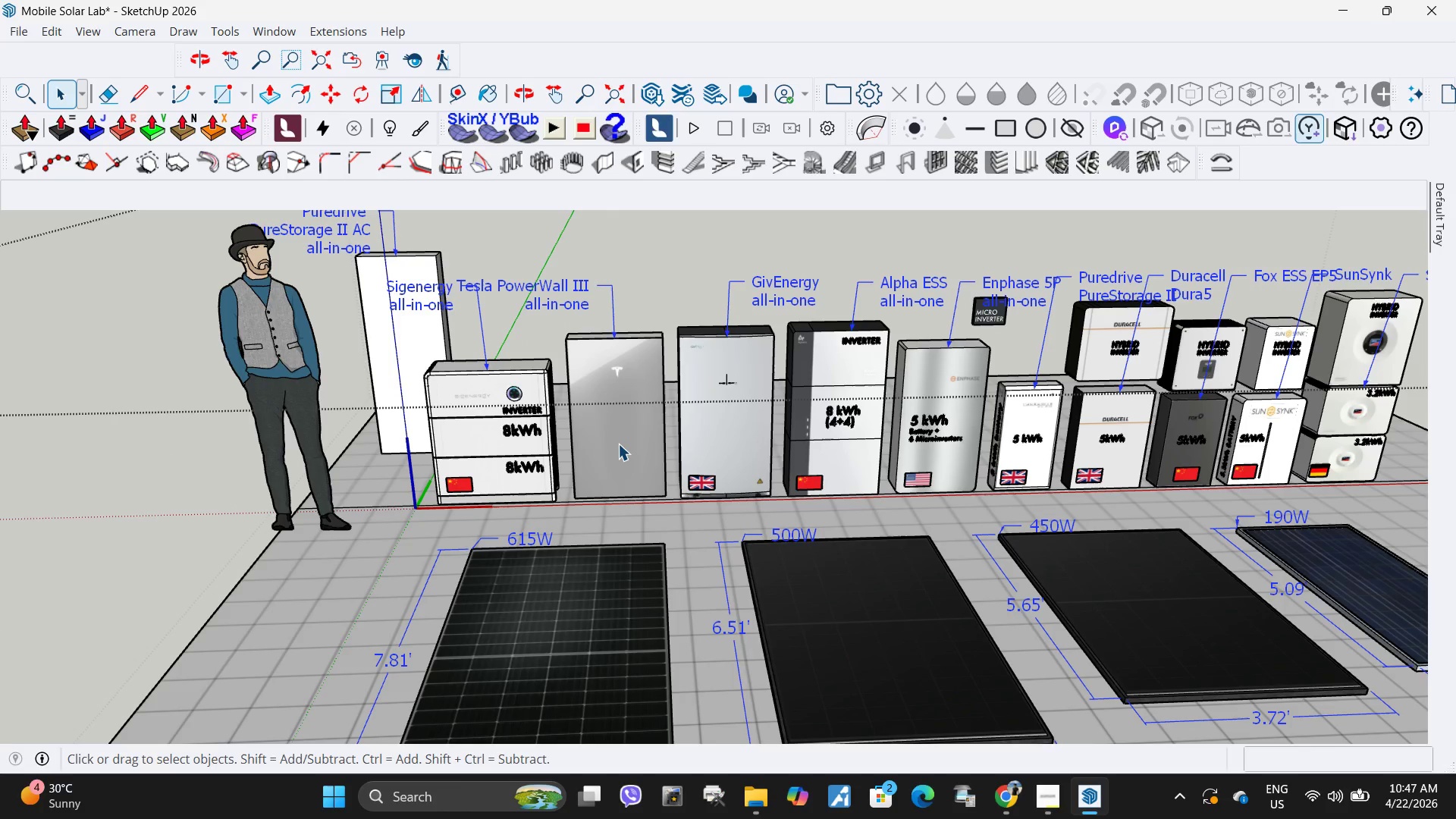 
left_click([618, 444])
 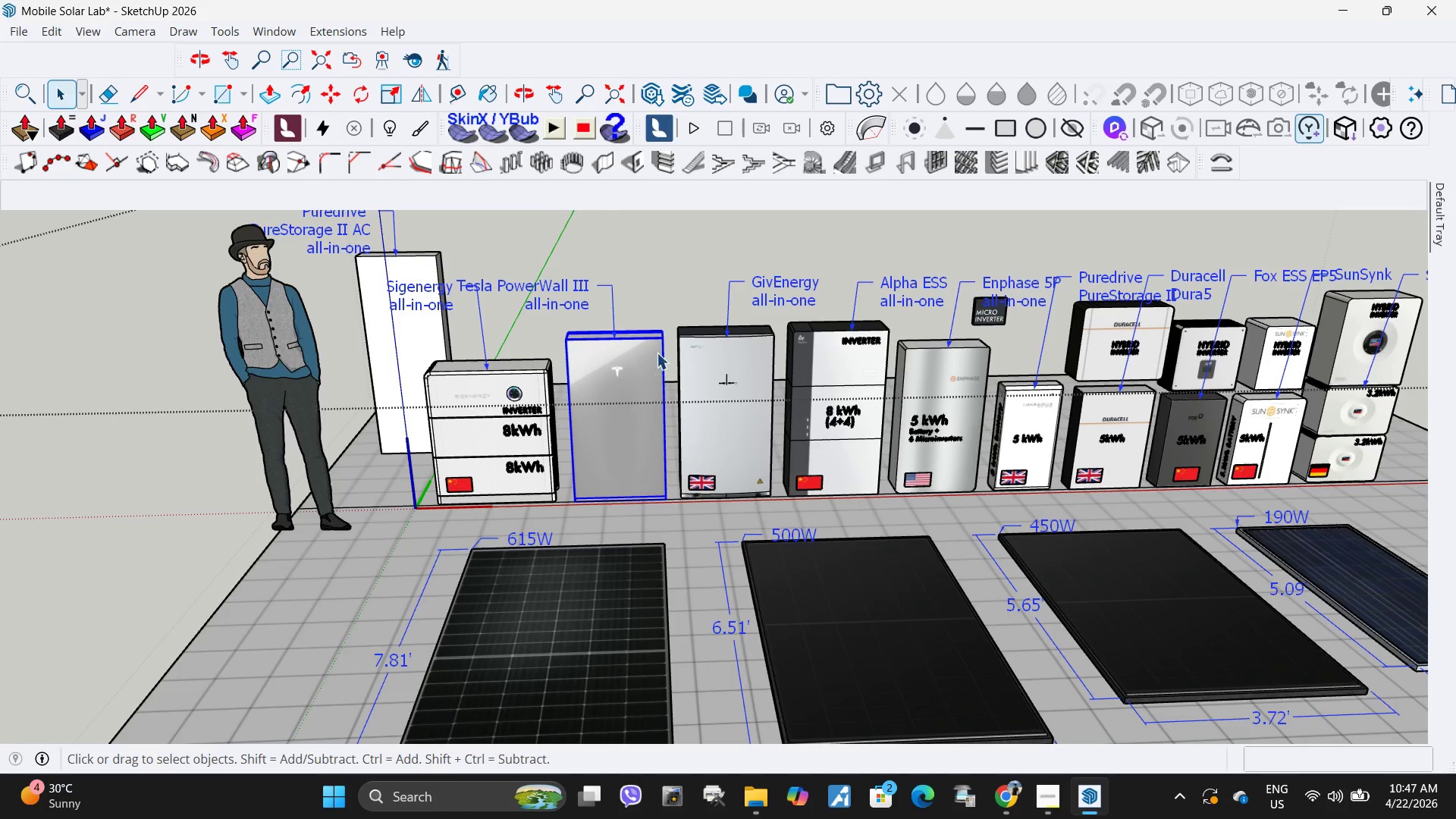 
key(S)
 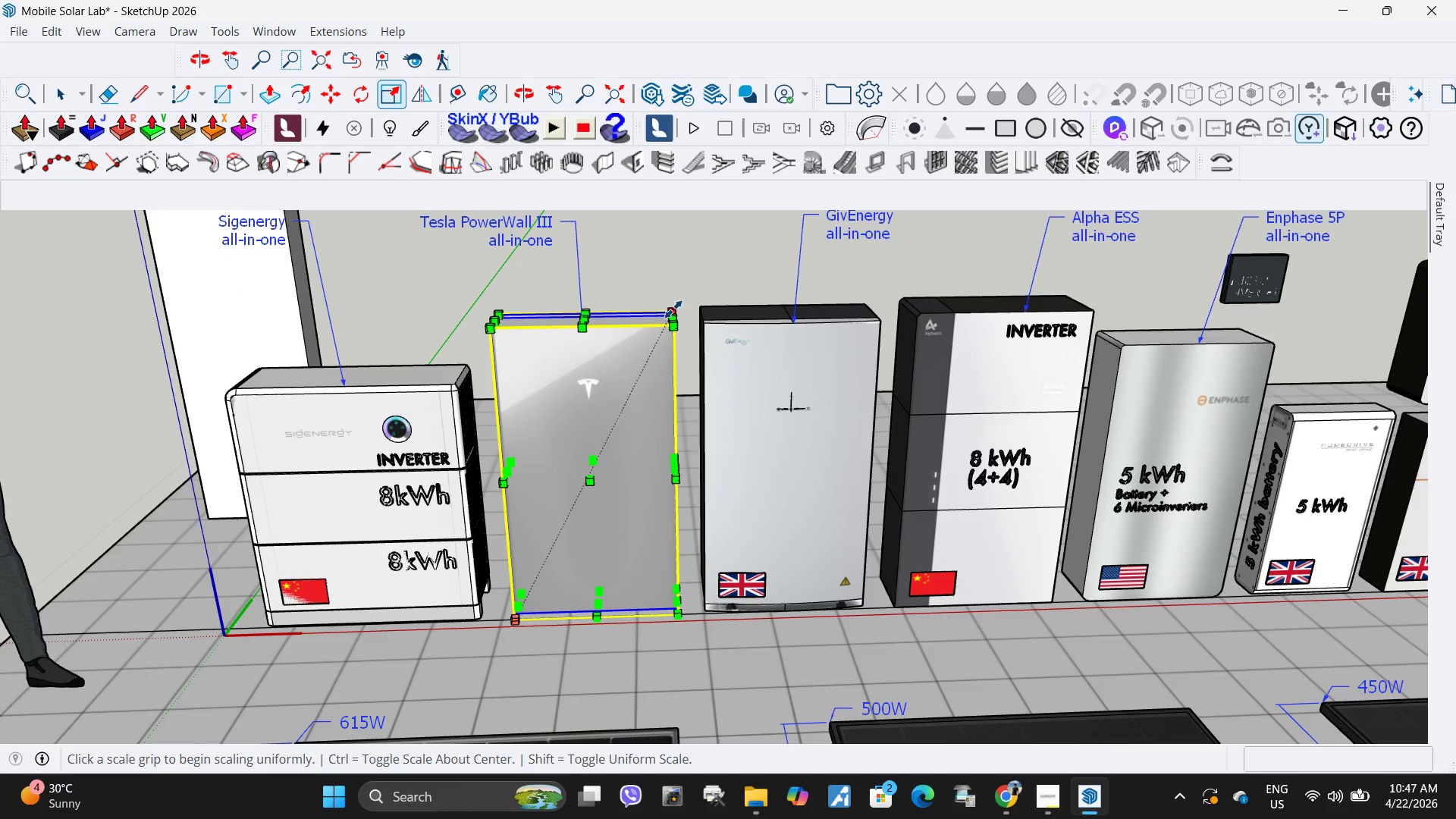 
scroll: coordinate [651, 353], scroll_direction: up, amount: 7.0
 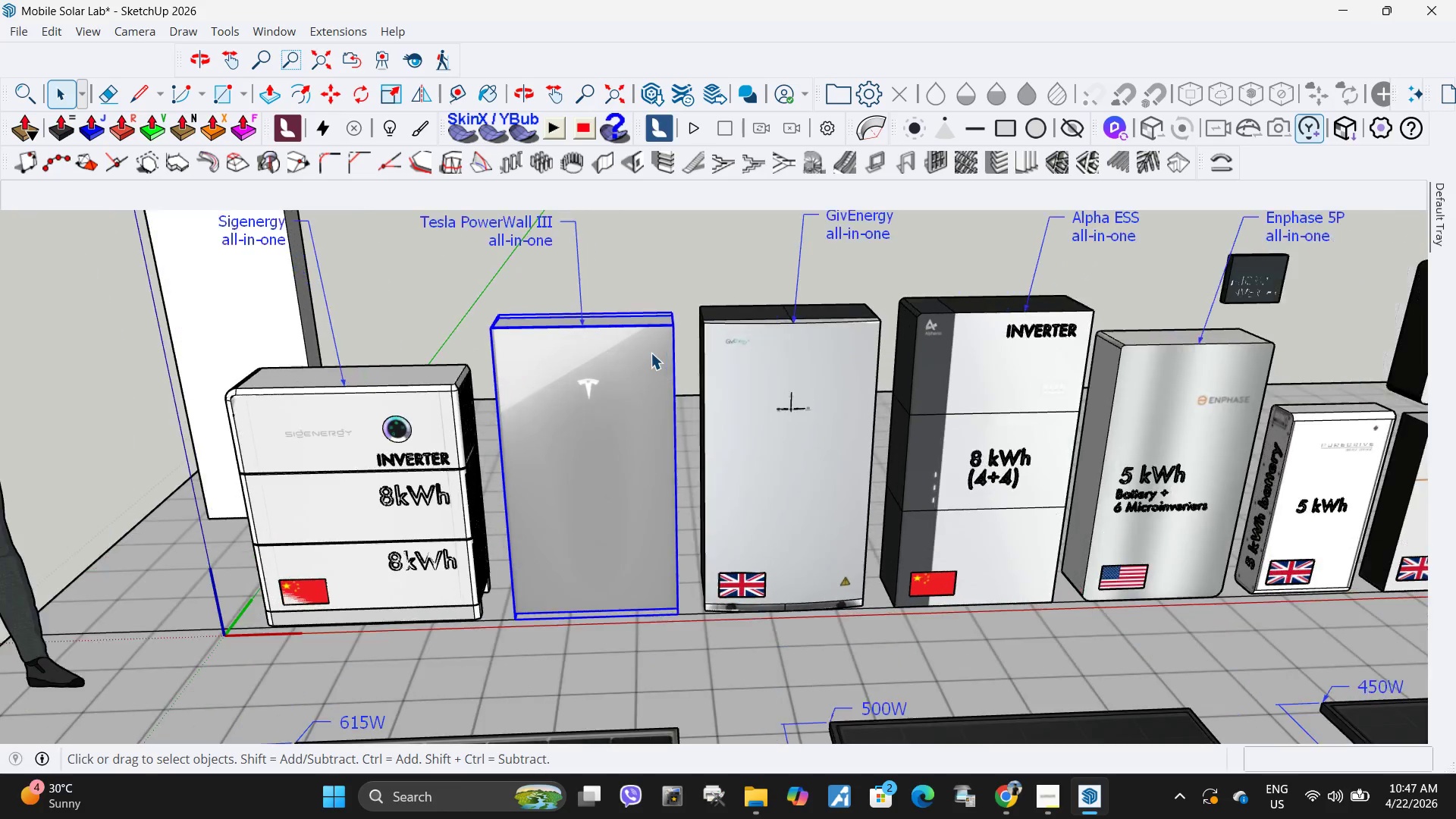 
left_click([673, 309])
 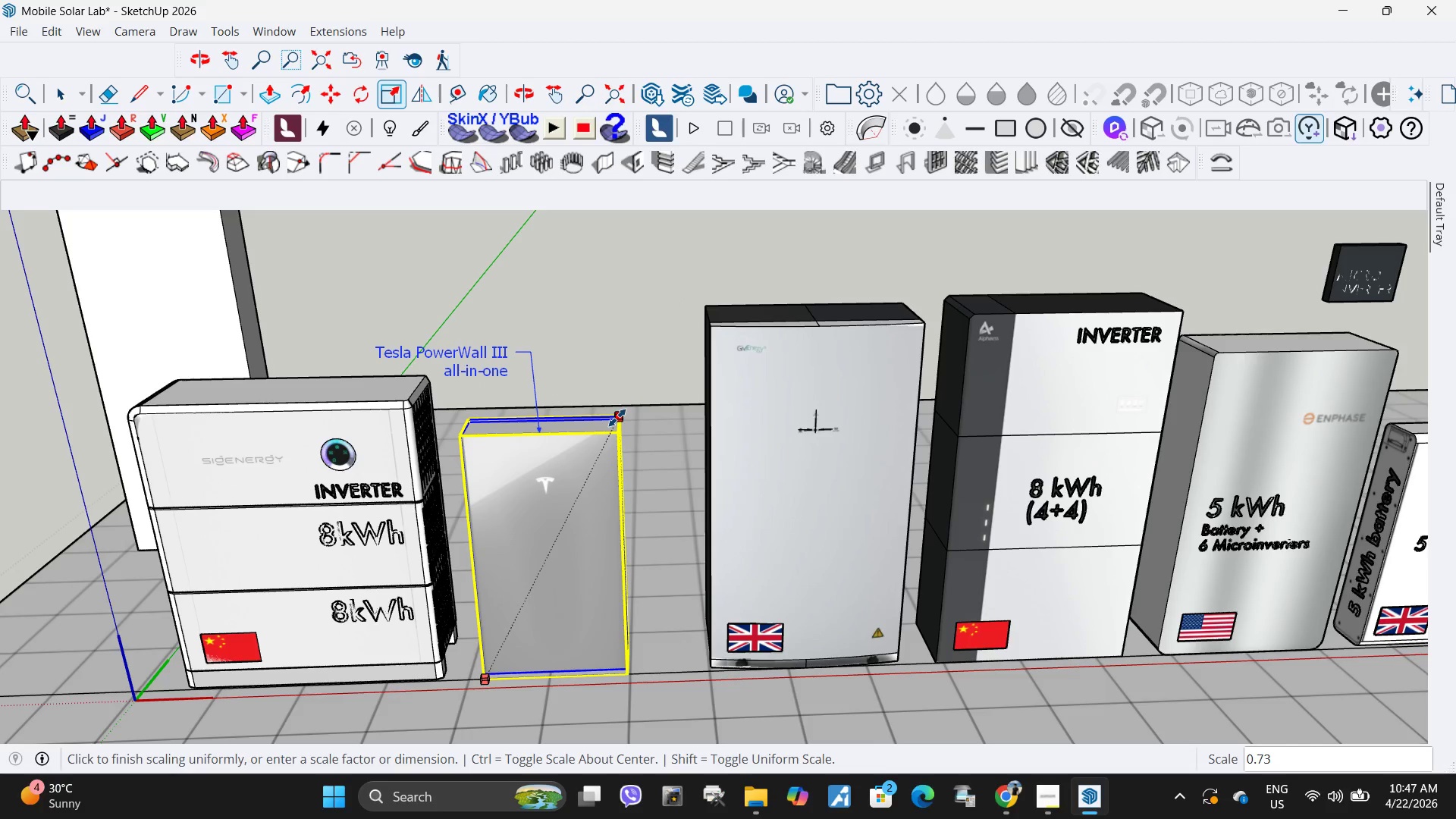 
scroll: coordinate [673, 309], scroll_direction: up, amount: 1.0
 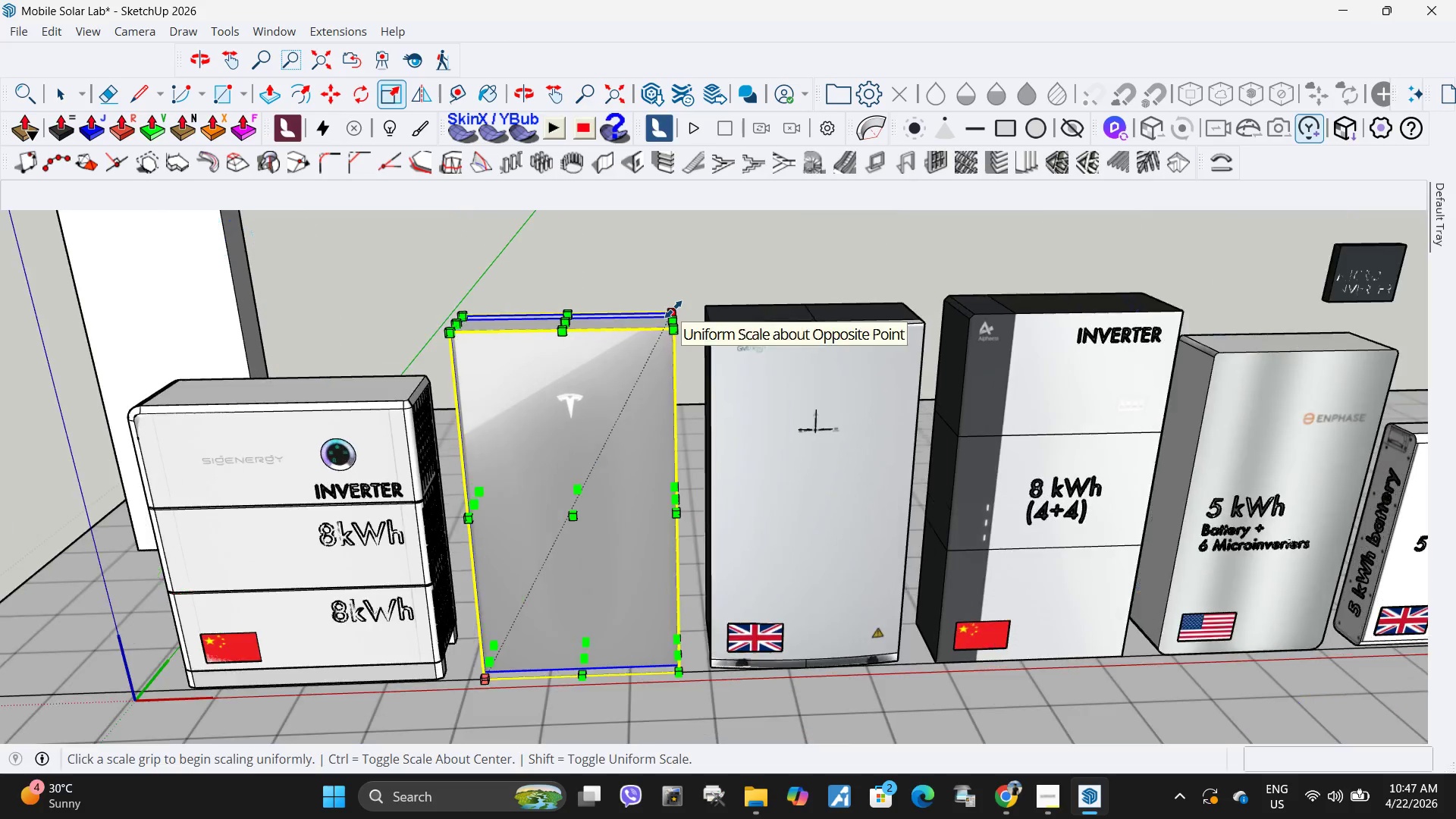 
left_click([617, 418])
 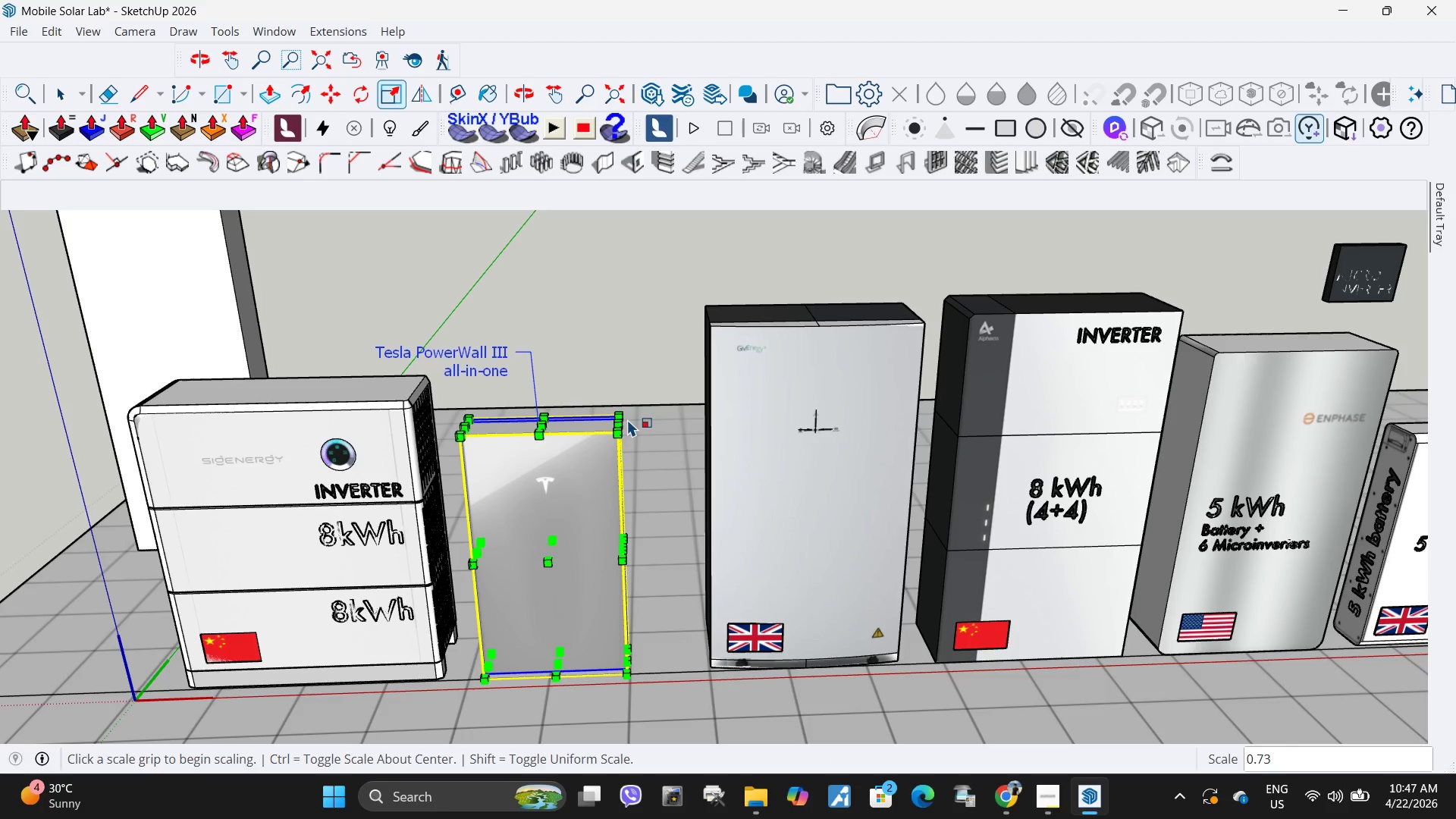 
key(Control+ControlLeft)
 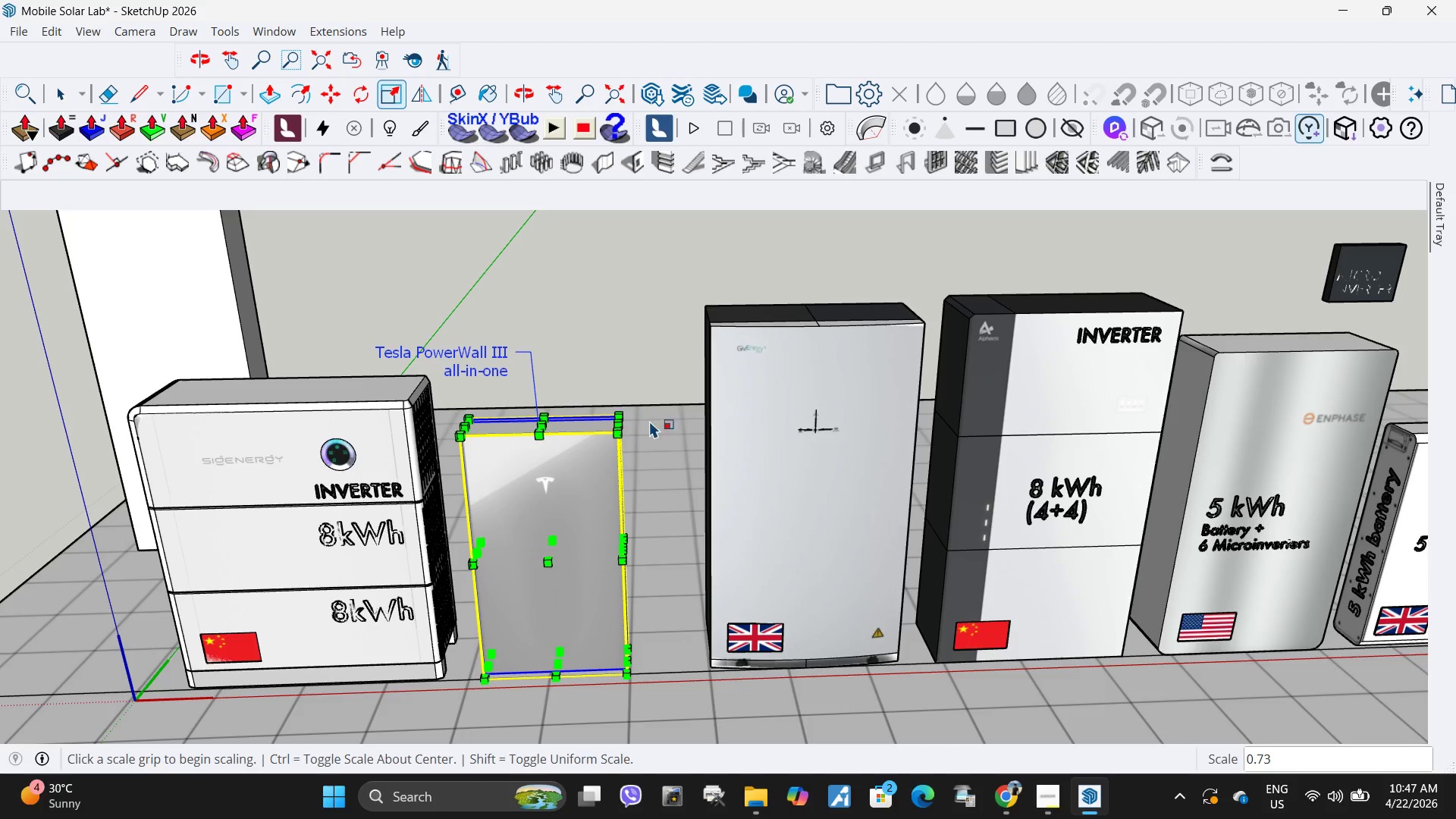 
key(Control+C)
 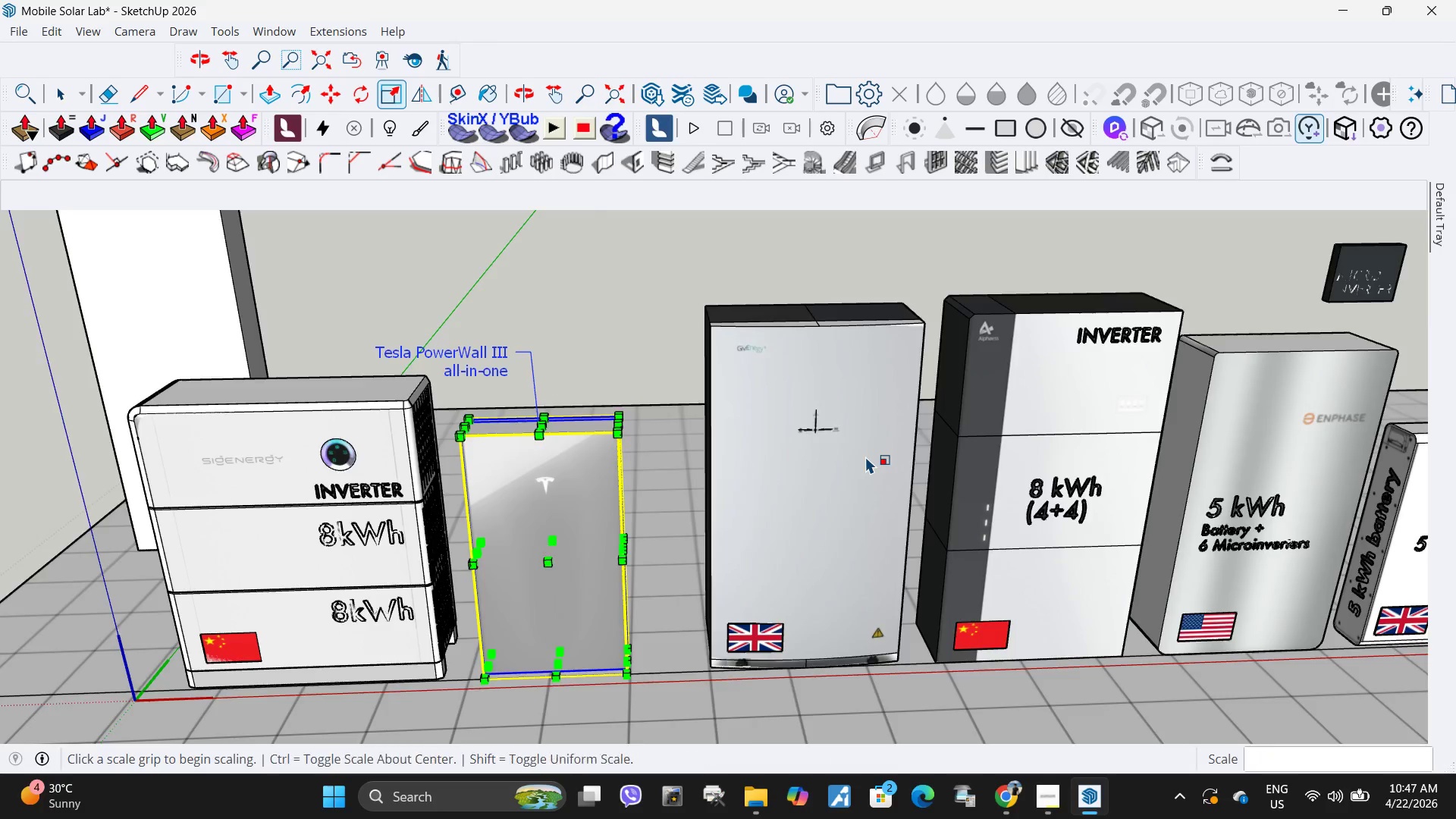 
hold_key(key=Space, duration=0.41)
 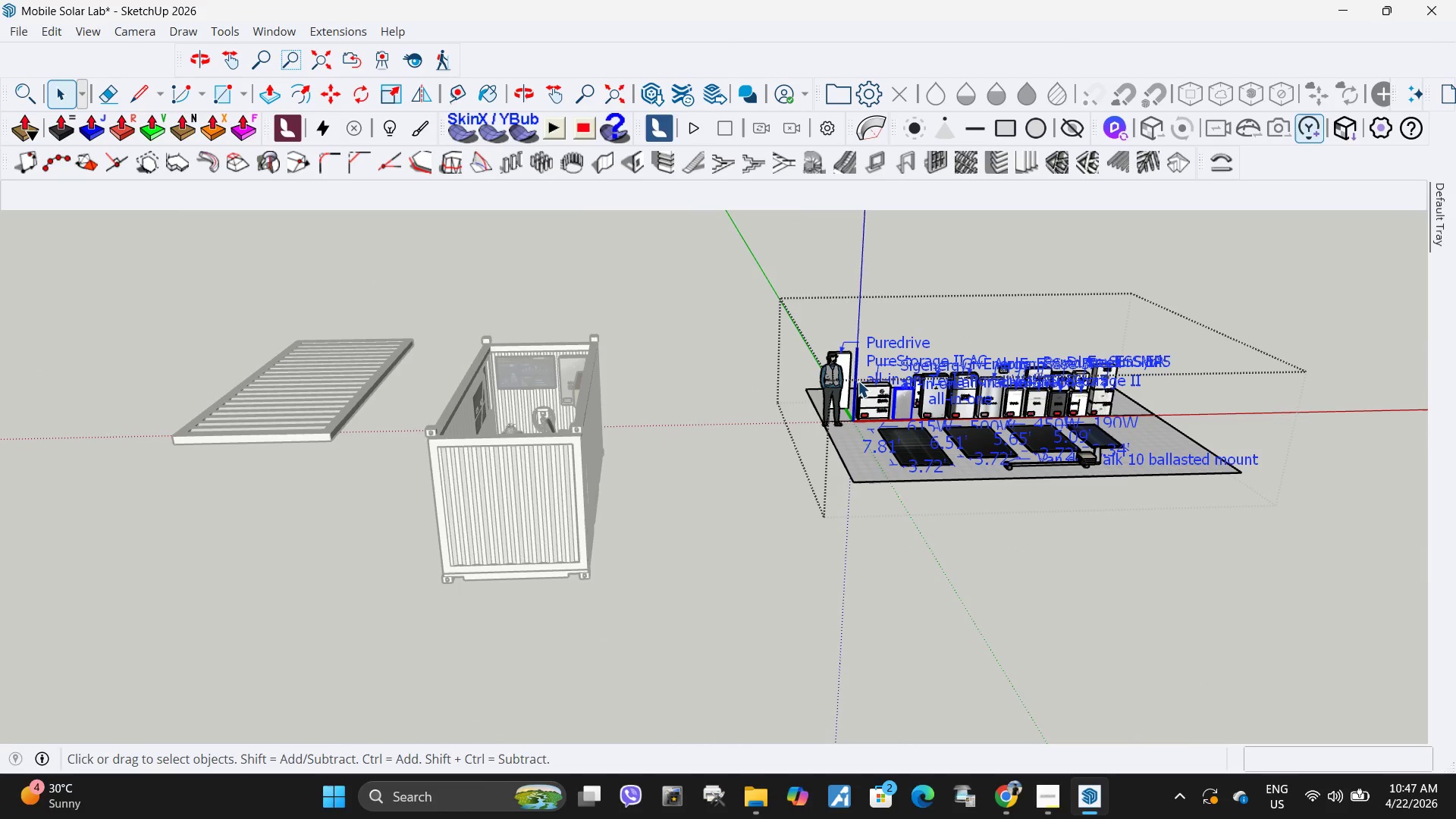 
scroll: coordinate [993, 357], scroll_direction: down, amount: 28.0
 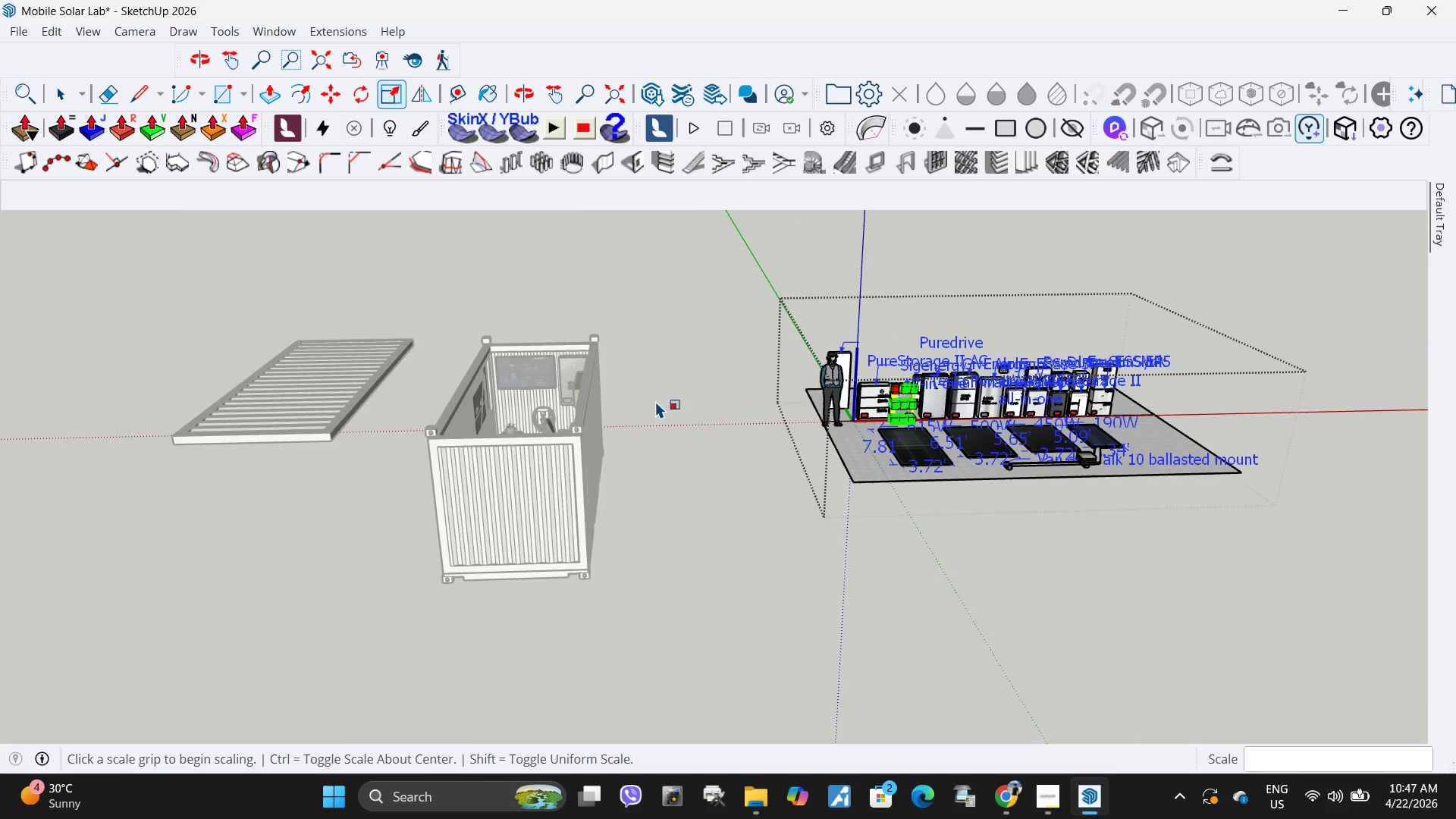 
key(Control+ControlLeft)
 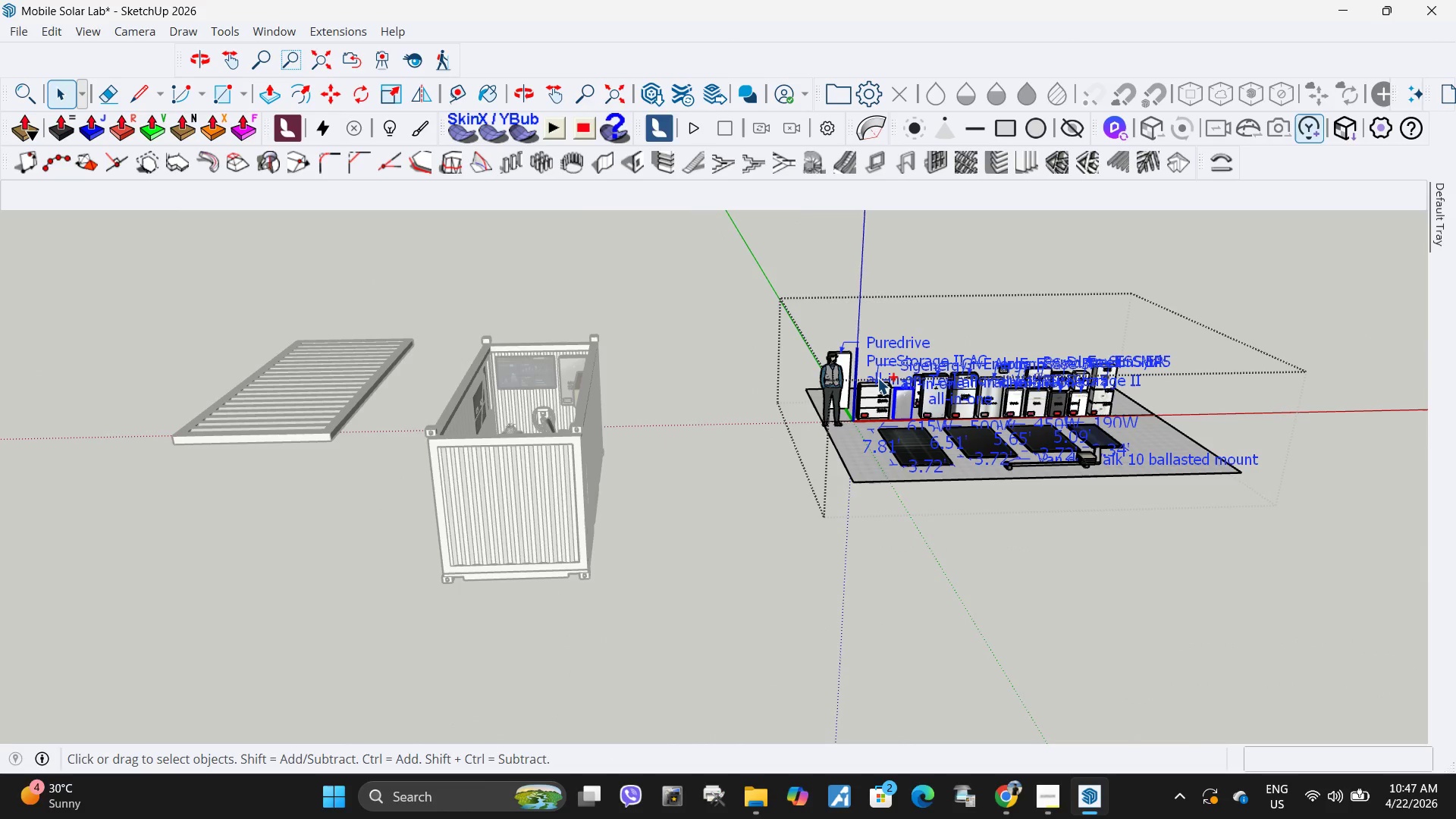 
key(Control+Z)
 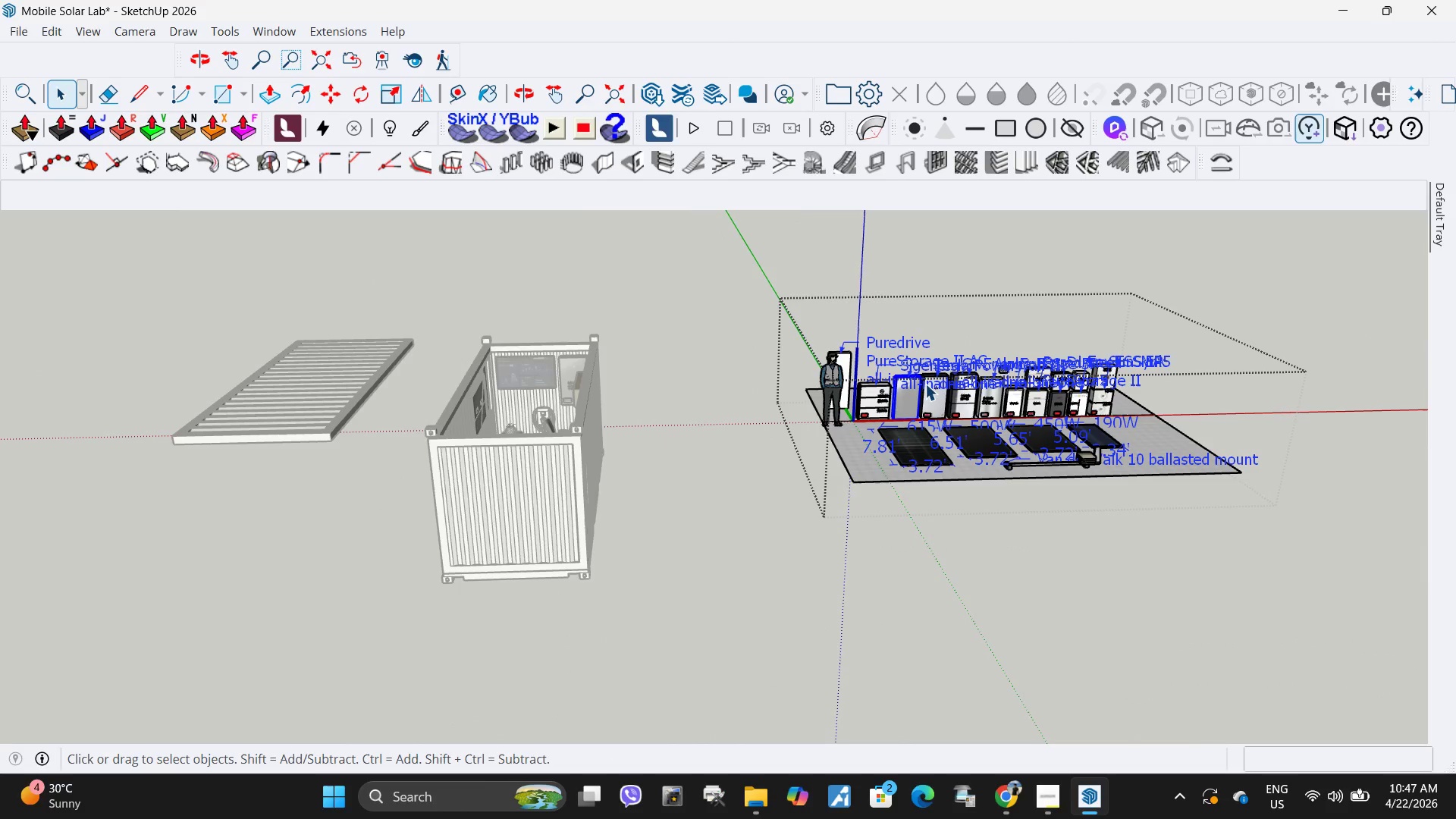 
key(Space)
 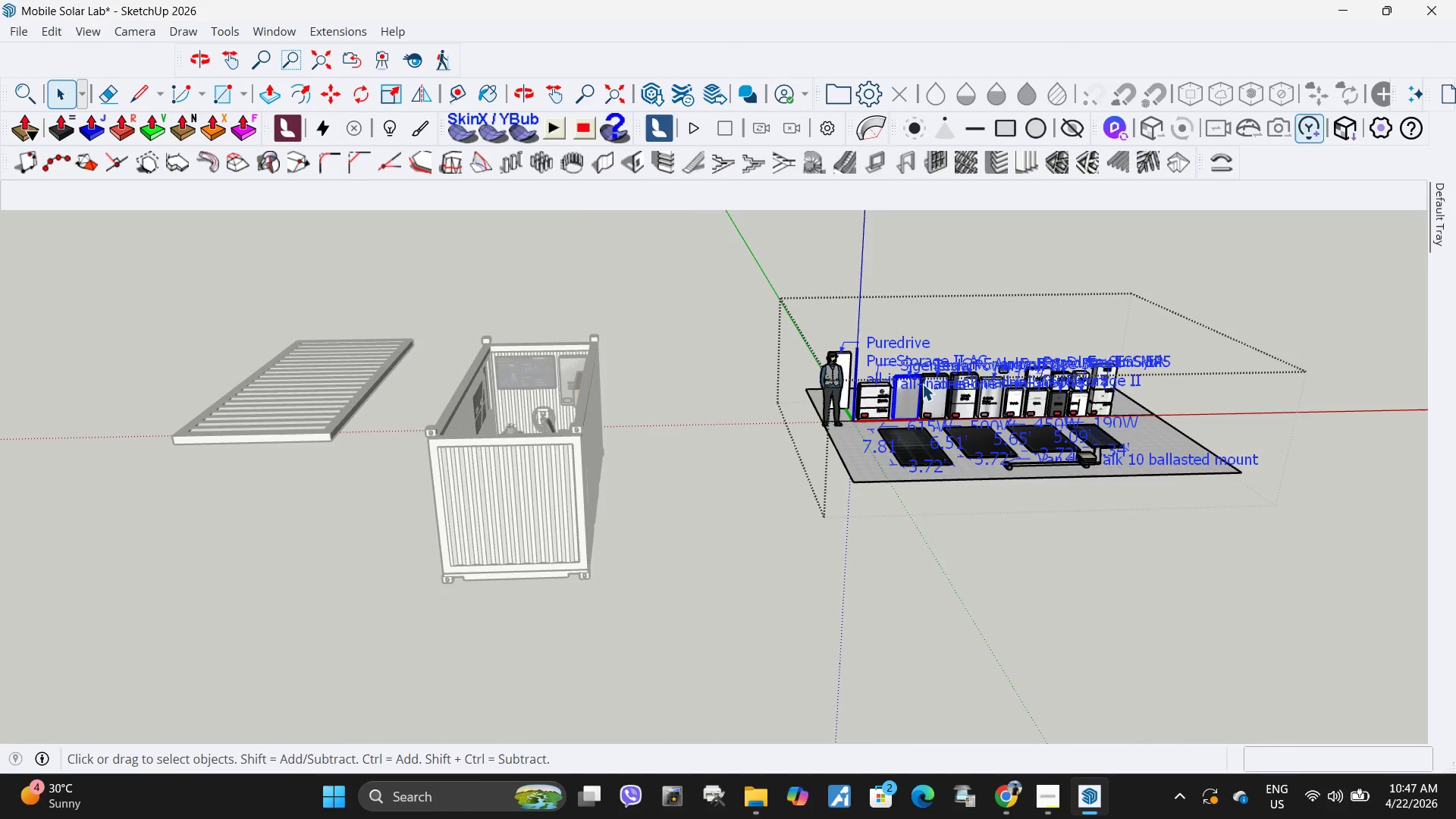 
key(Escape)
 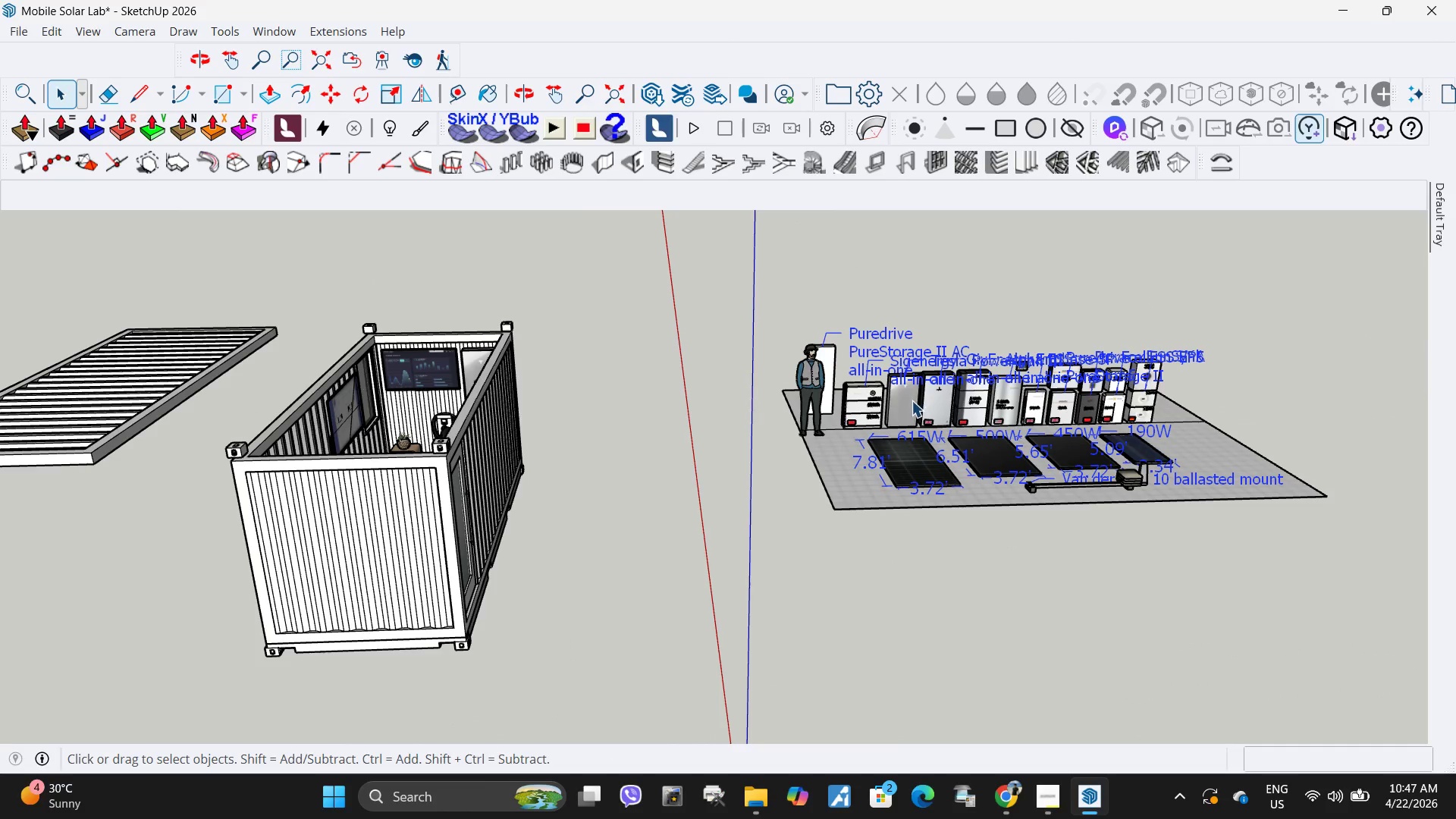 
scroll: coordinate [922, 384], scroll_direction: up, amount: 5.0
 